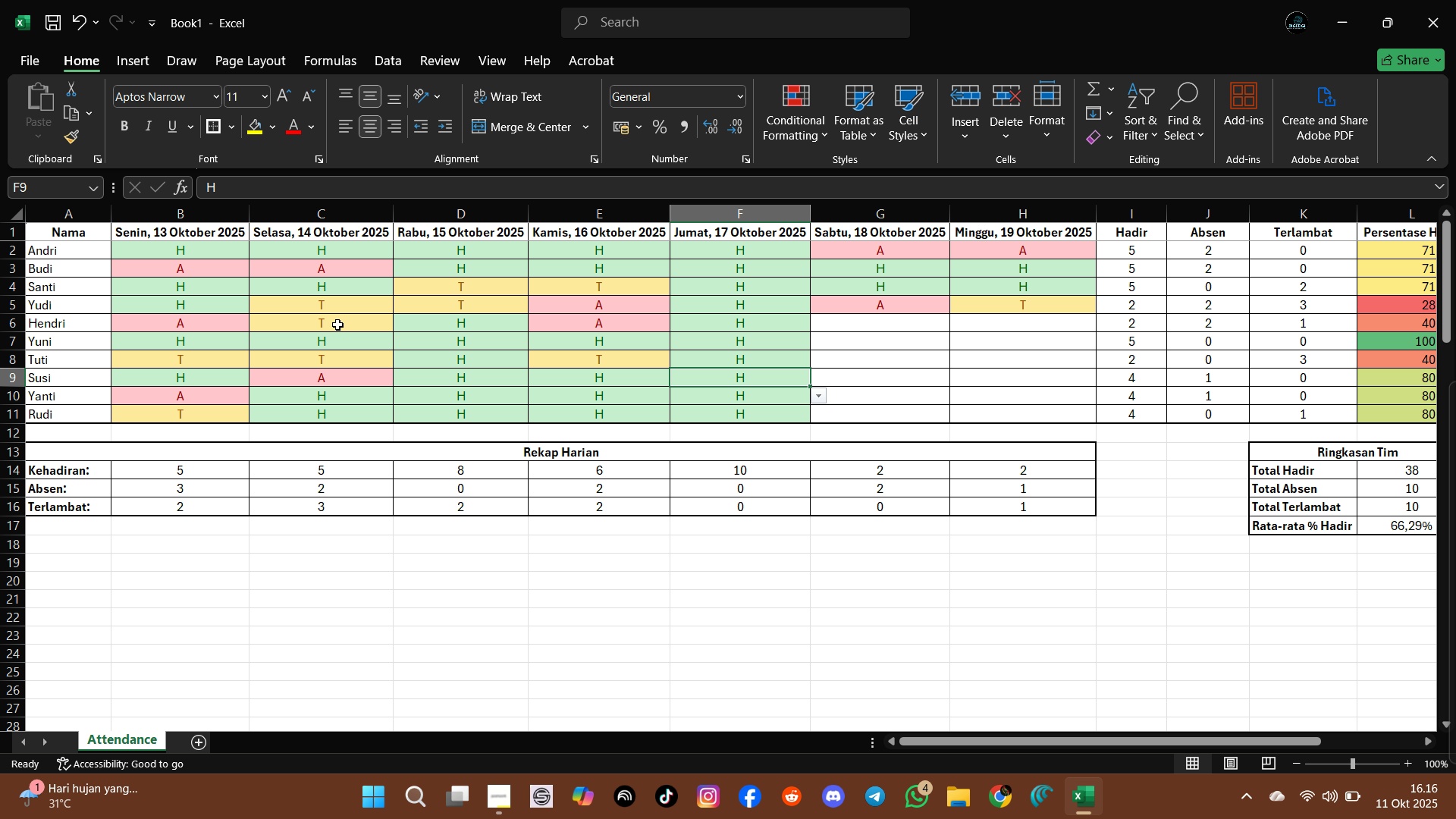 
key(ArrowUp)
 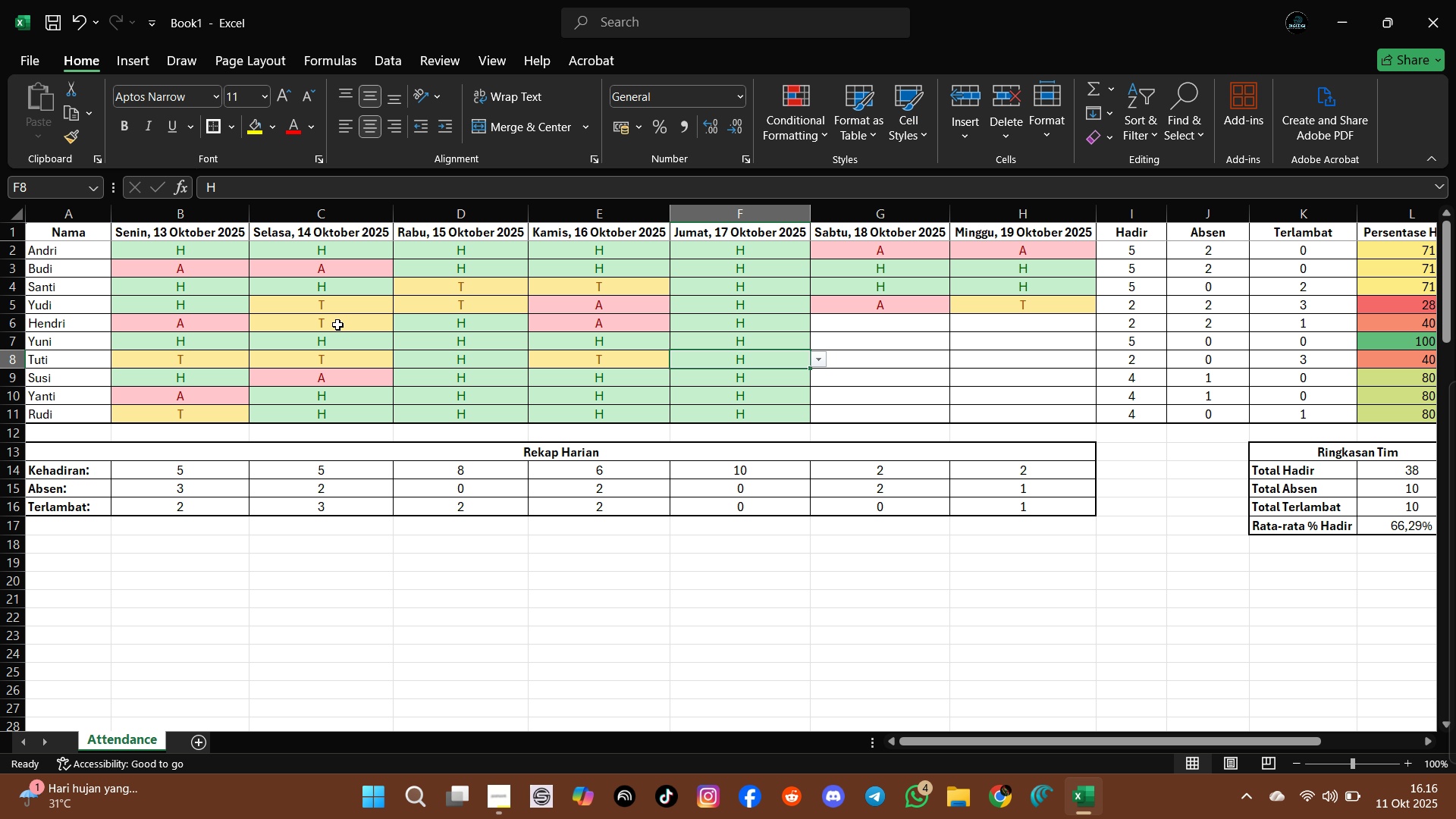 
key(ArrowUp)
 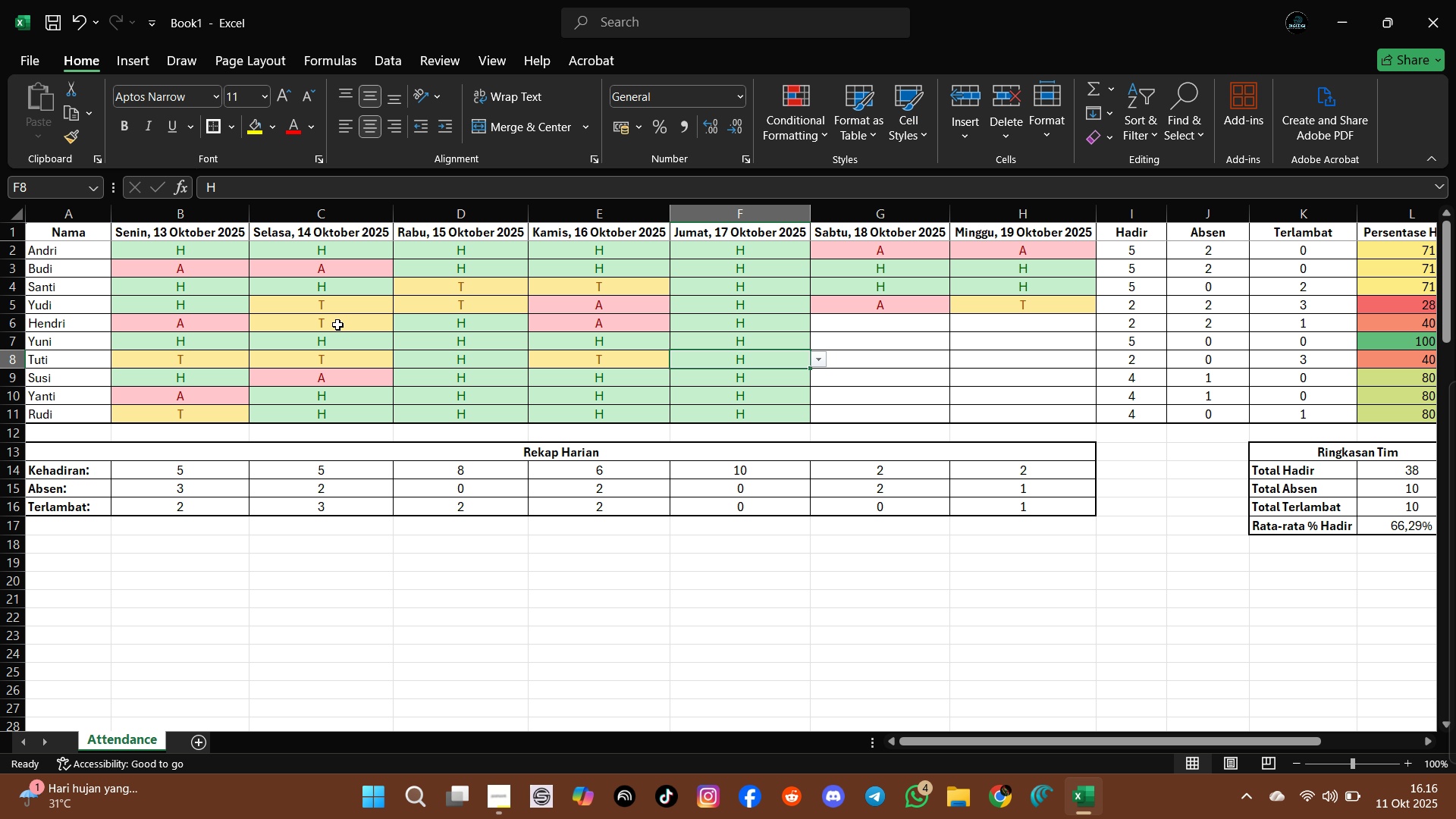 
key(ArrowRight)
 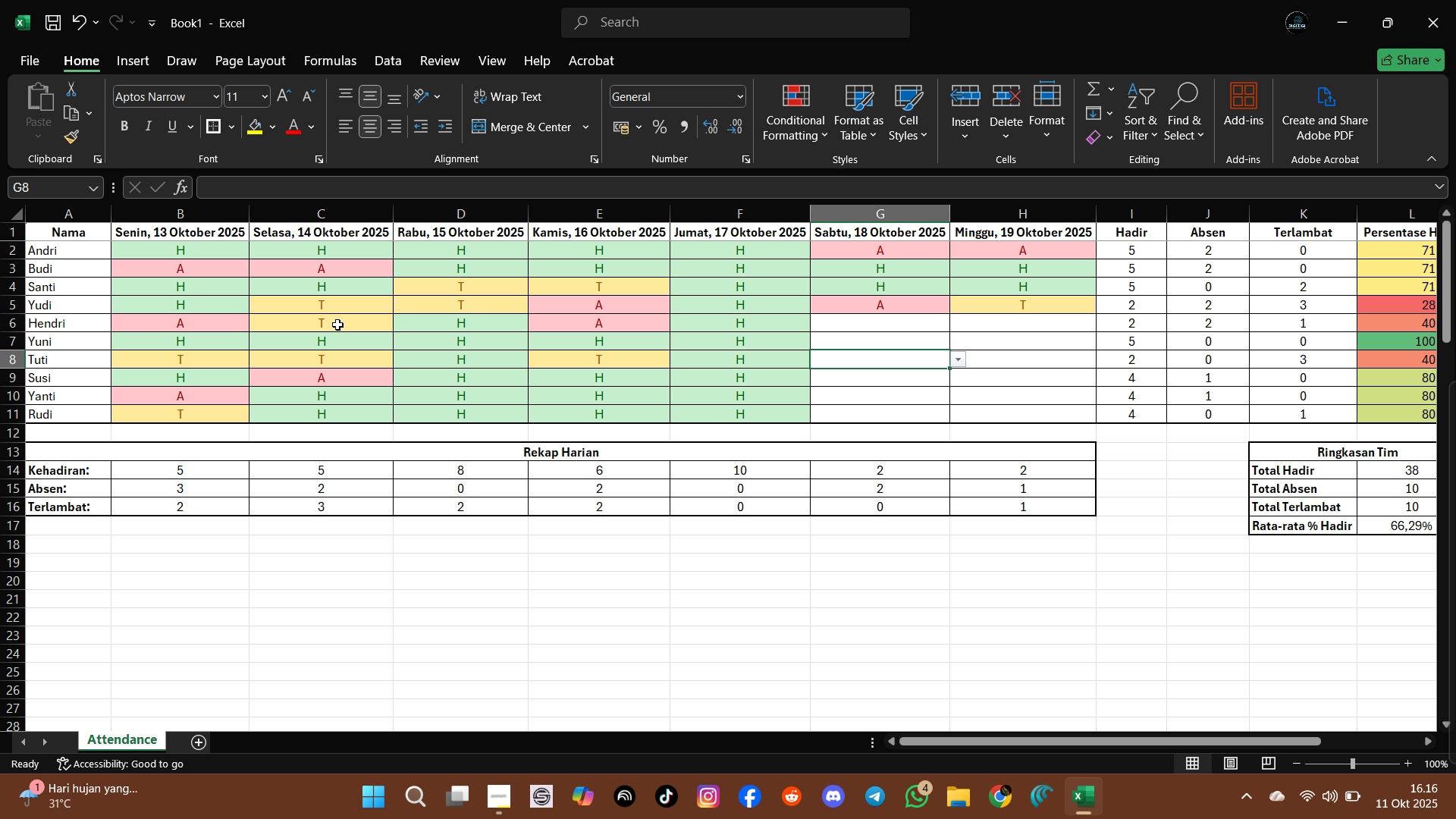 
key(ArrowUp)
 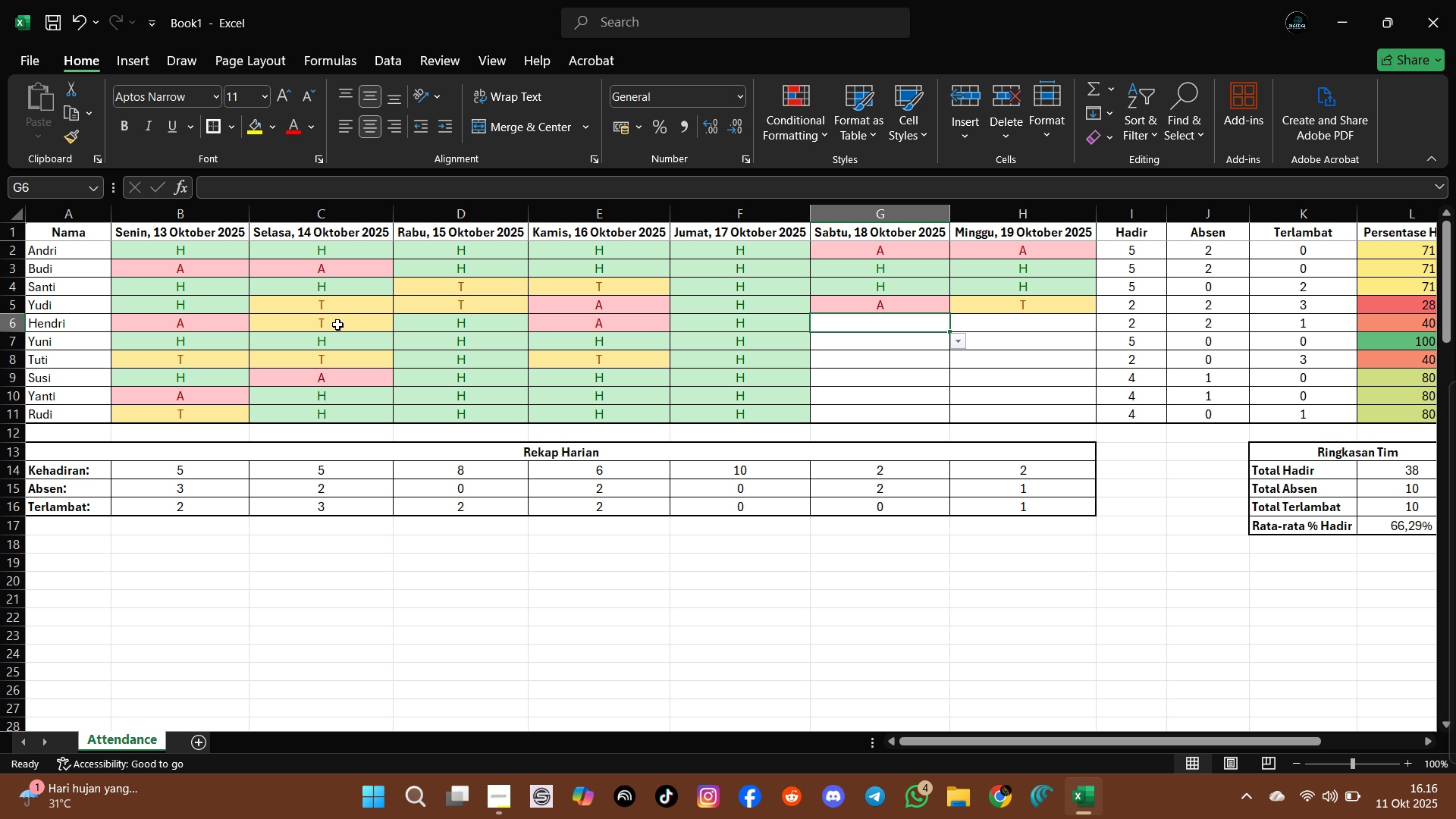 
key(ArrowUp)
 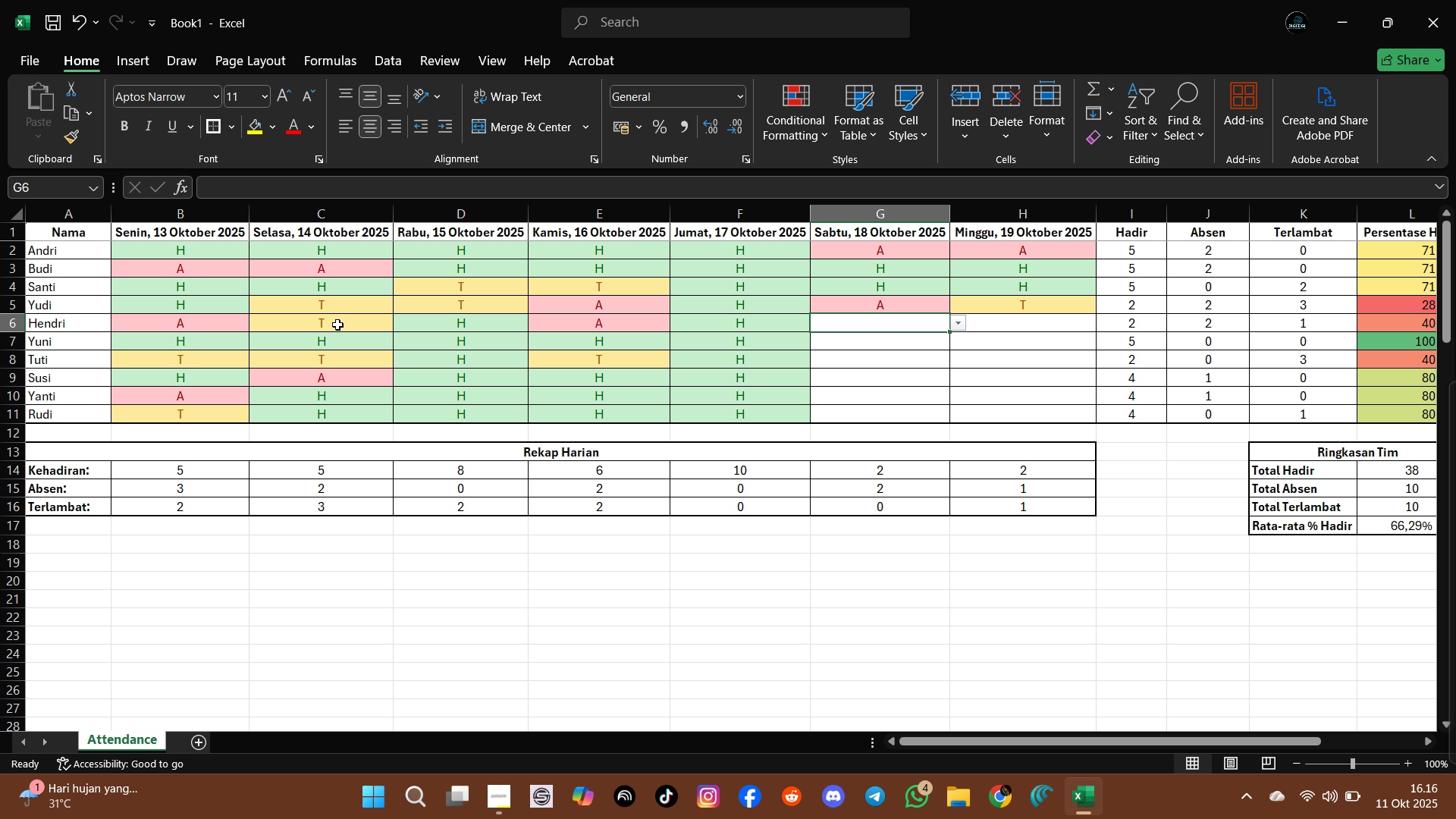 
key(A)
 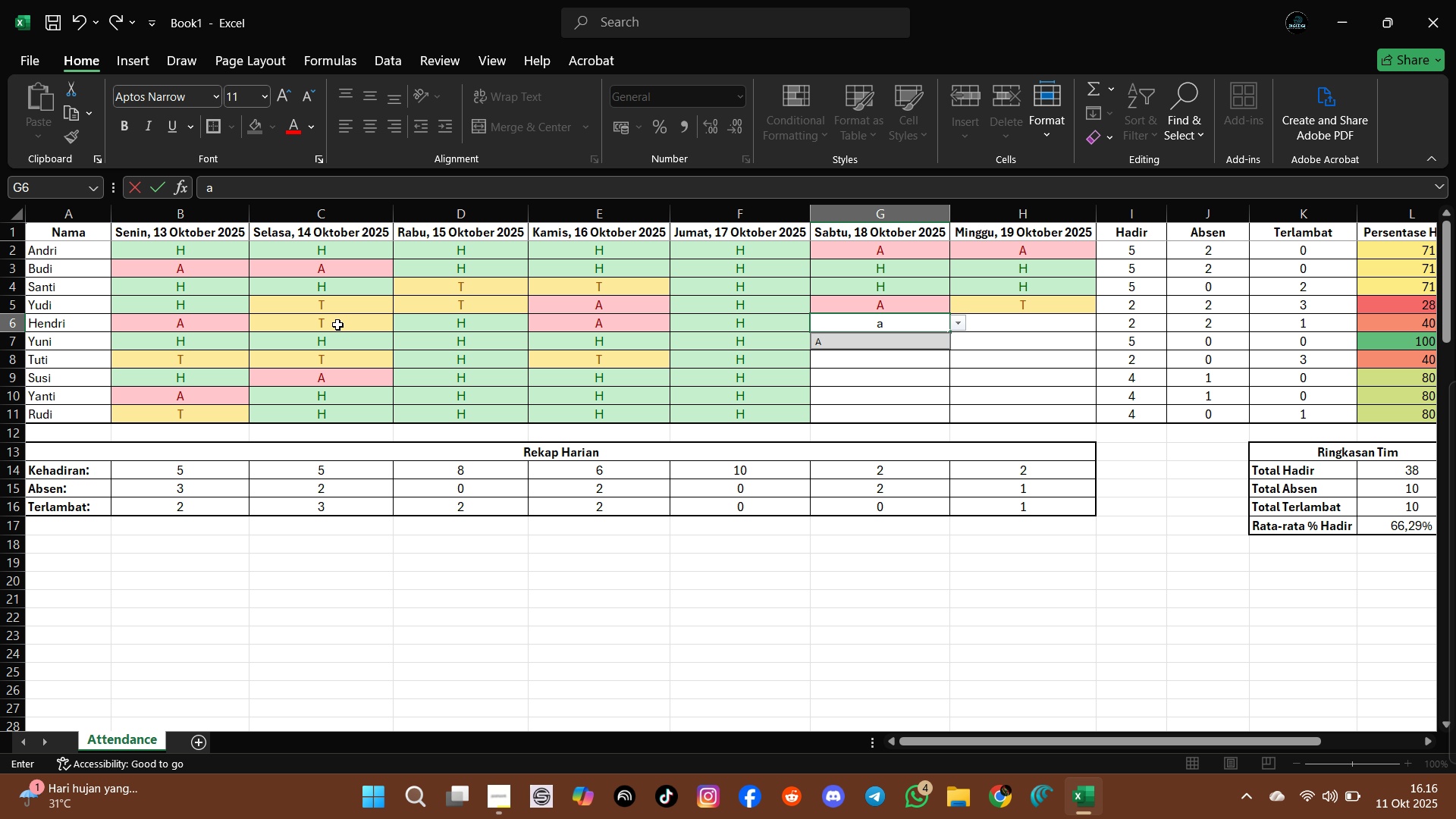 
key(Enter)
 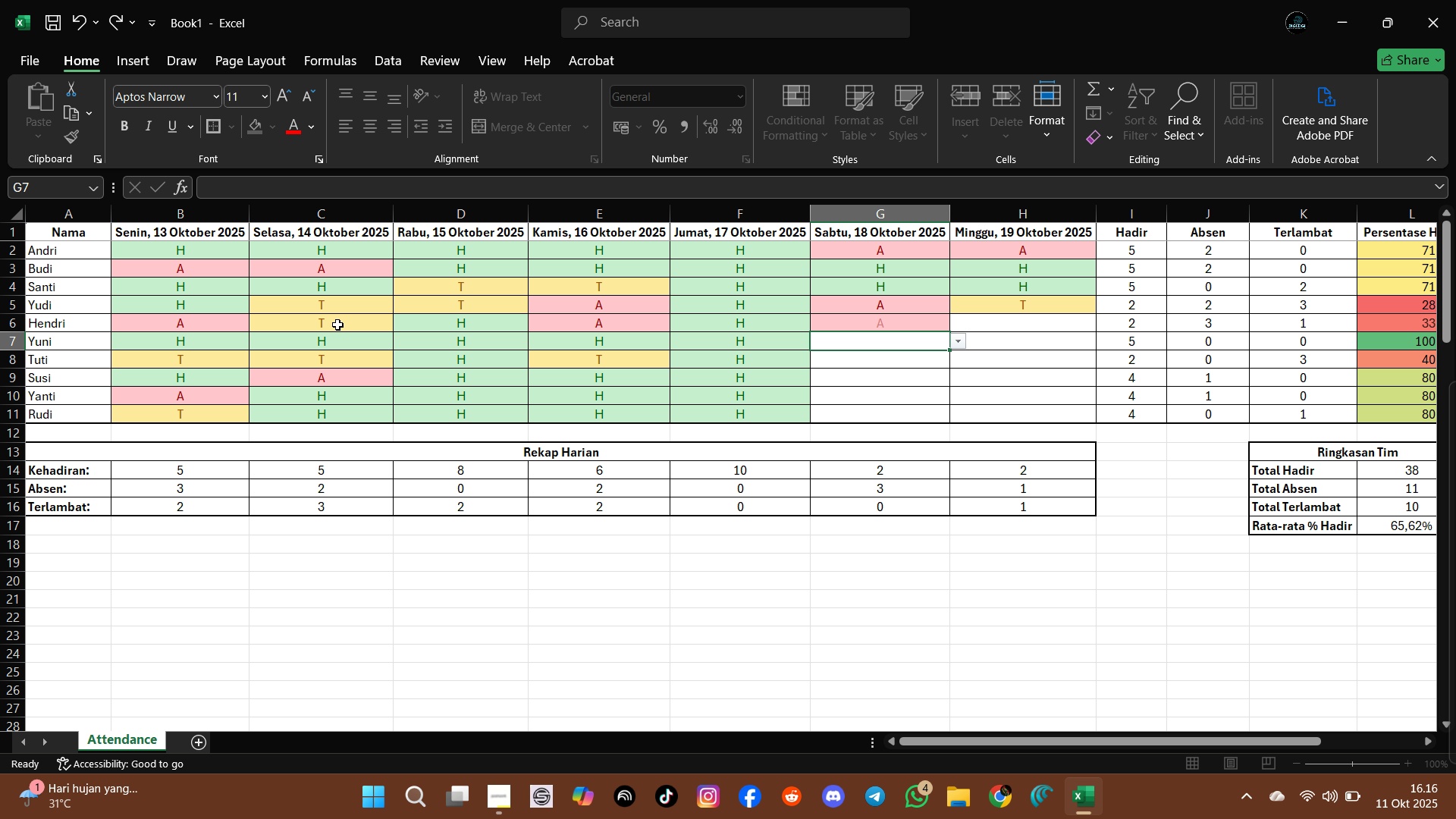 
key(A)
 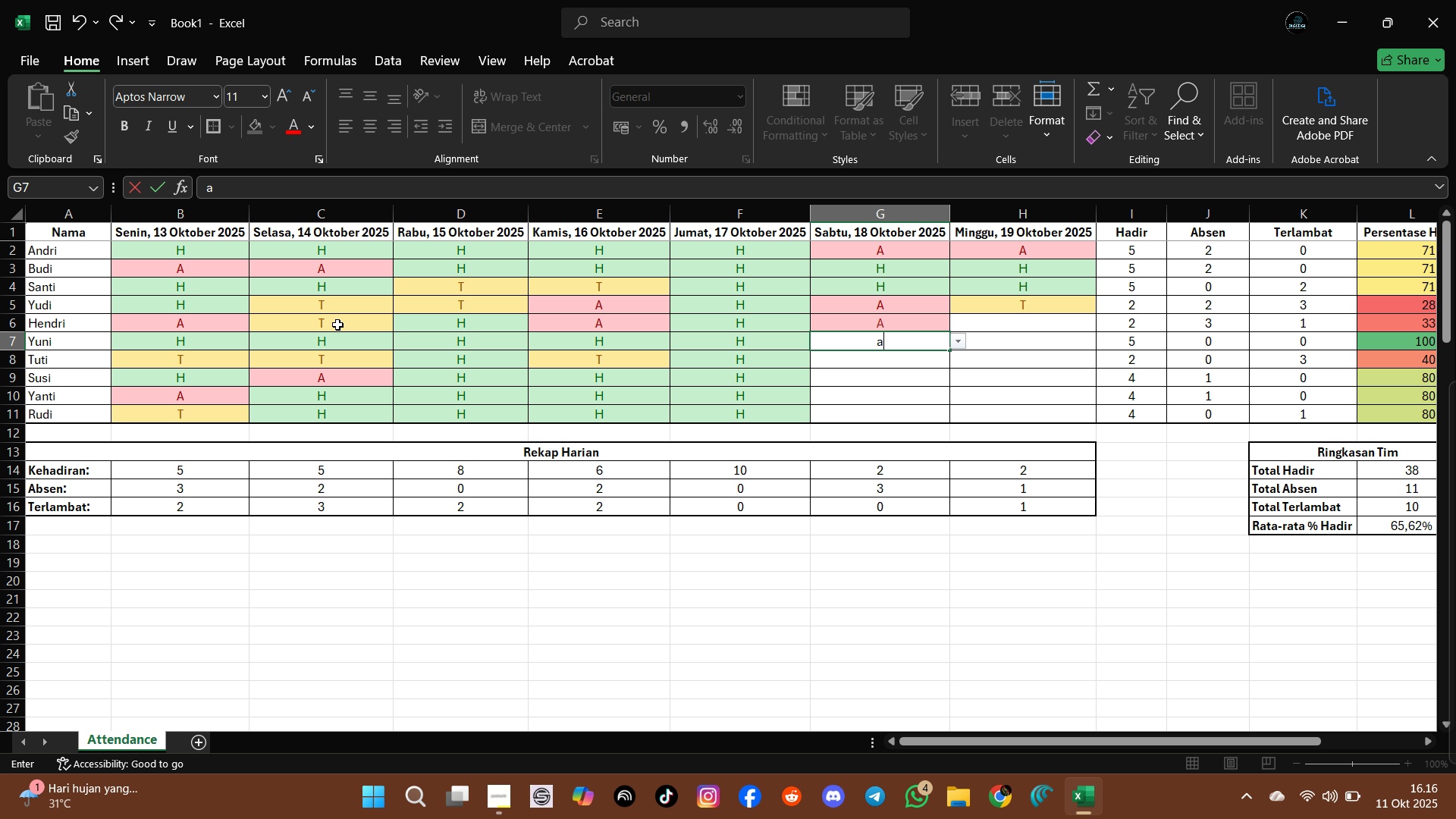 
key(Enter)
 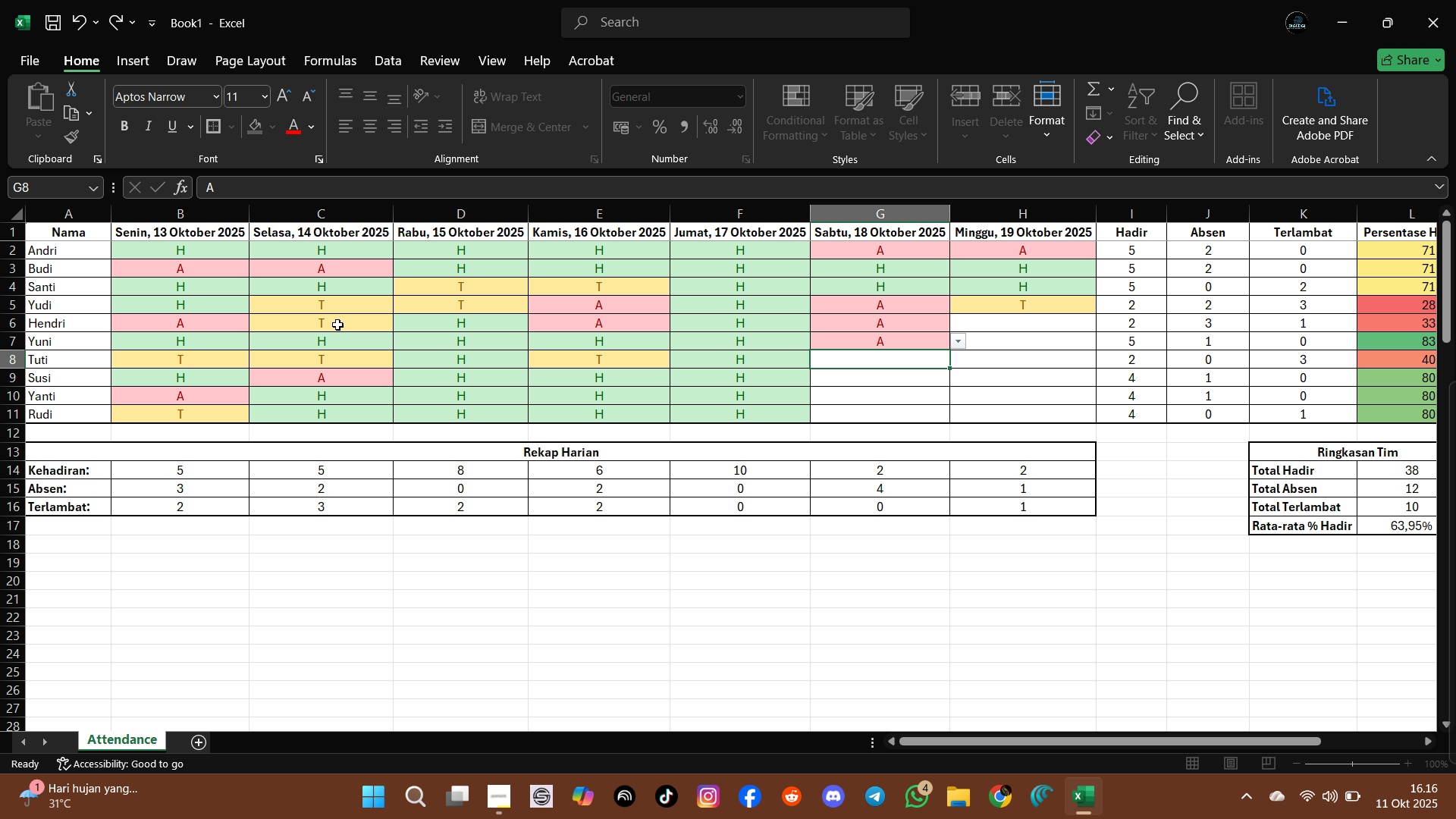 
key(A)
 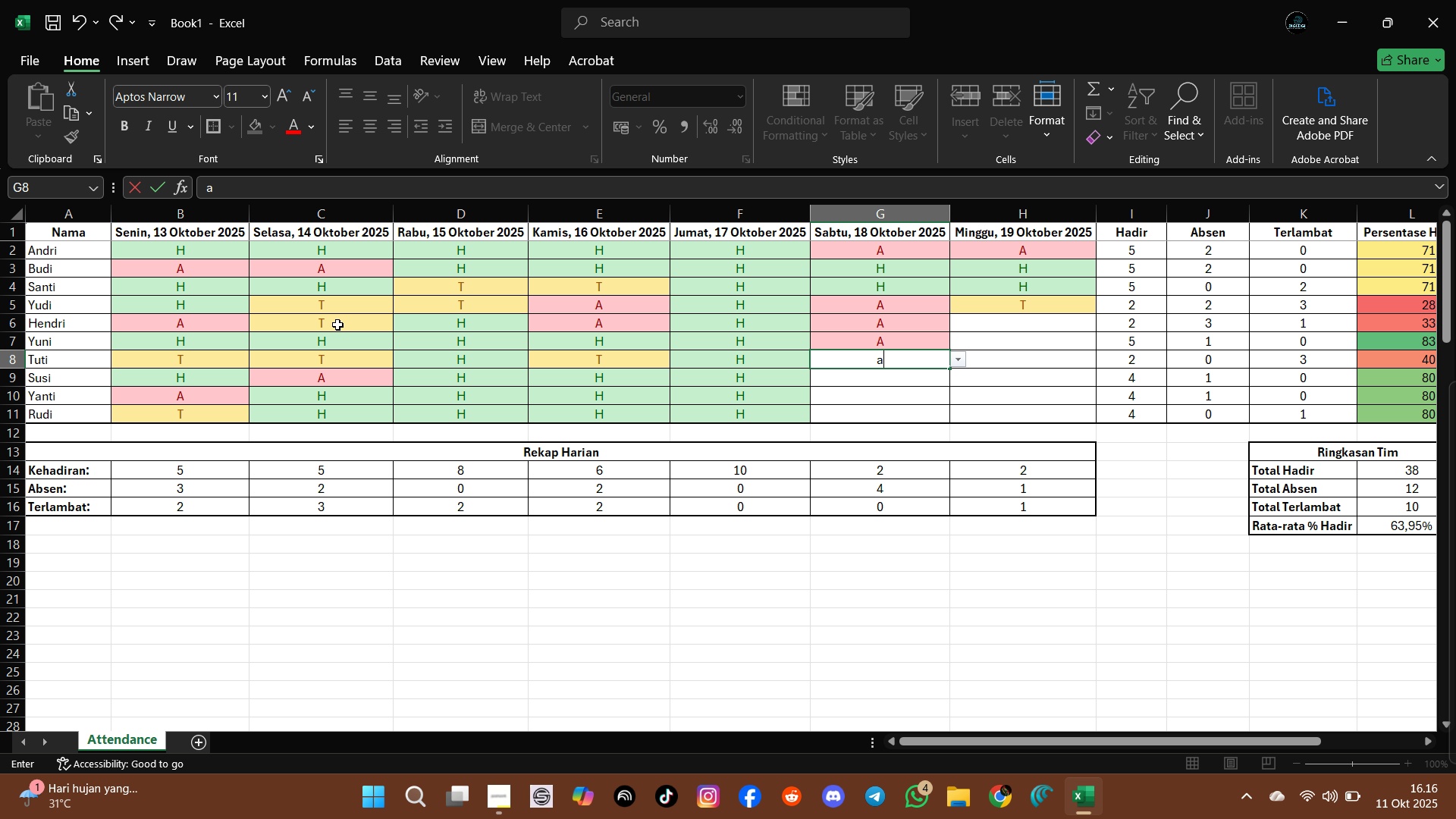 
key(Enter)
 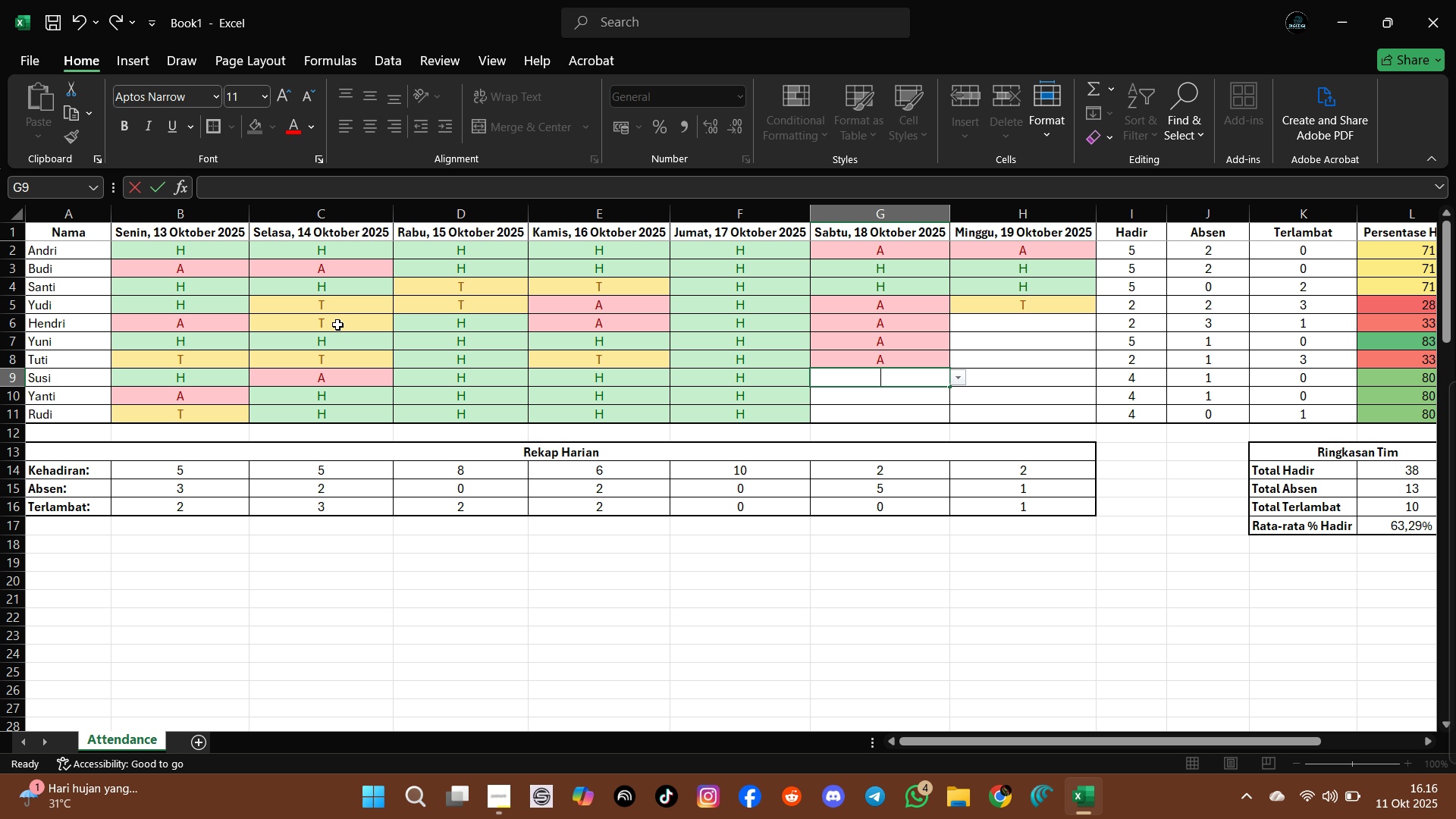 
key(A)
 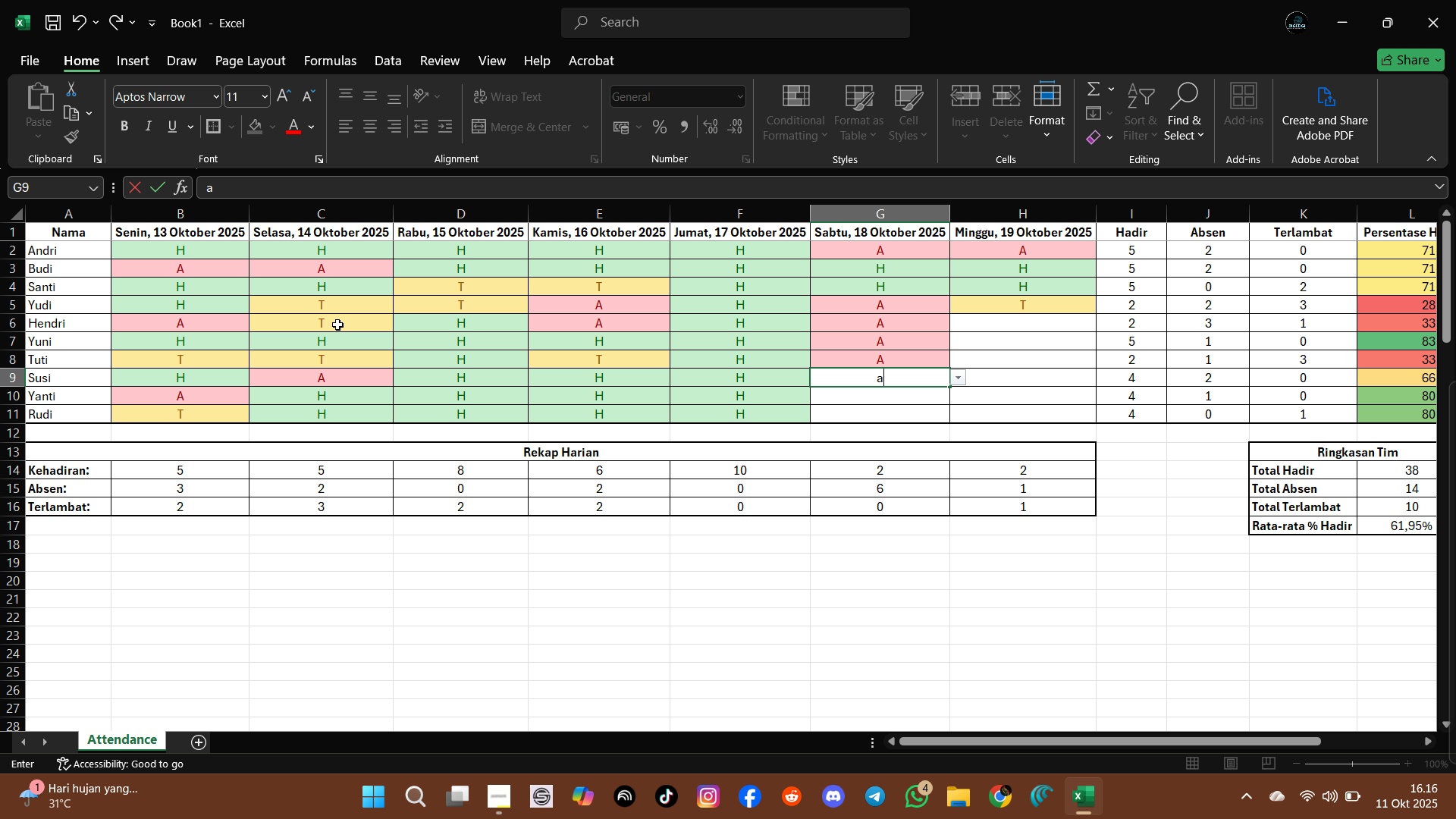 
key(Enter)
 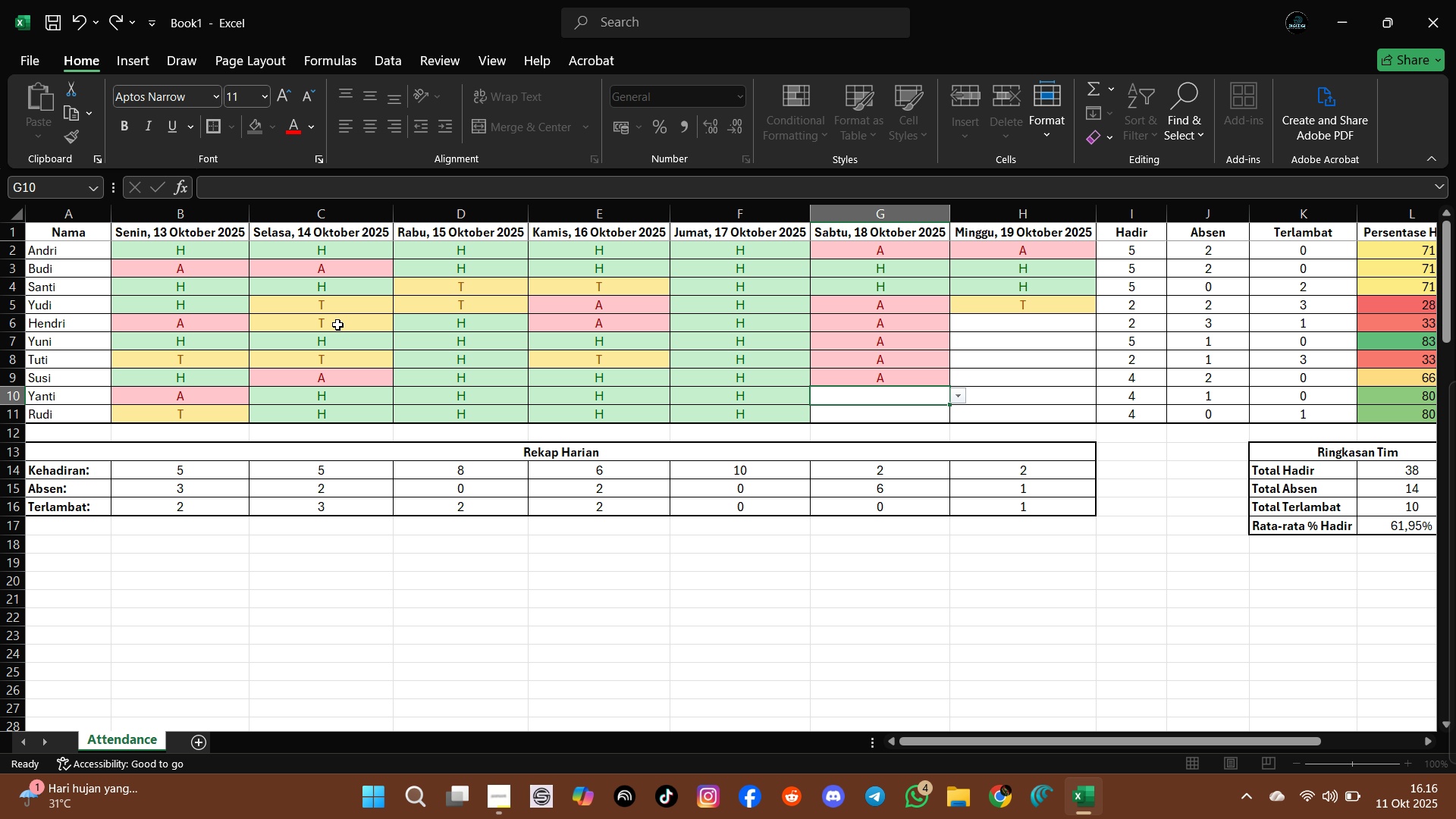 
key(A)
 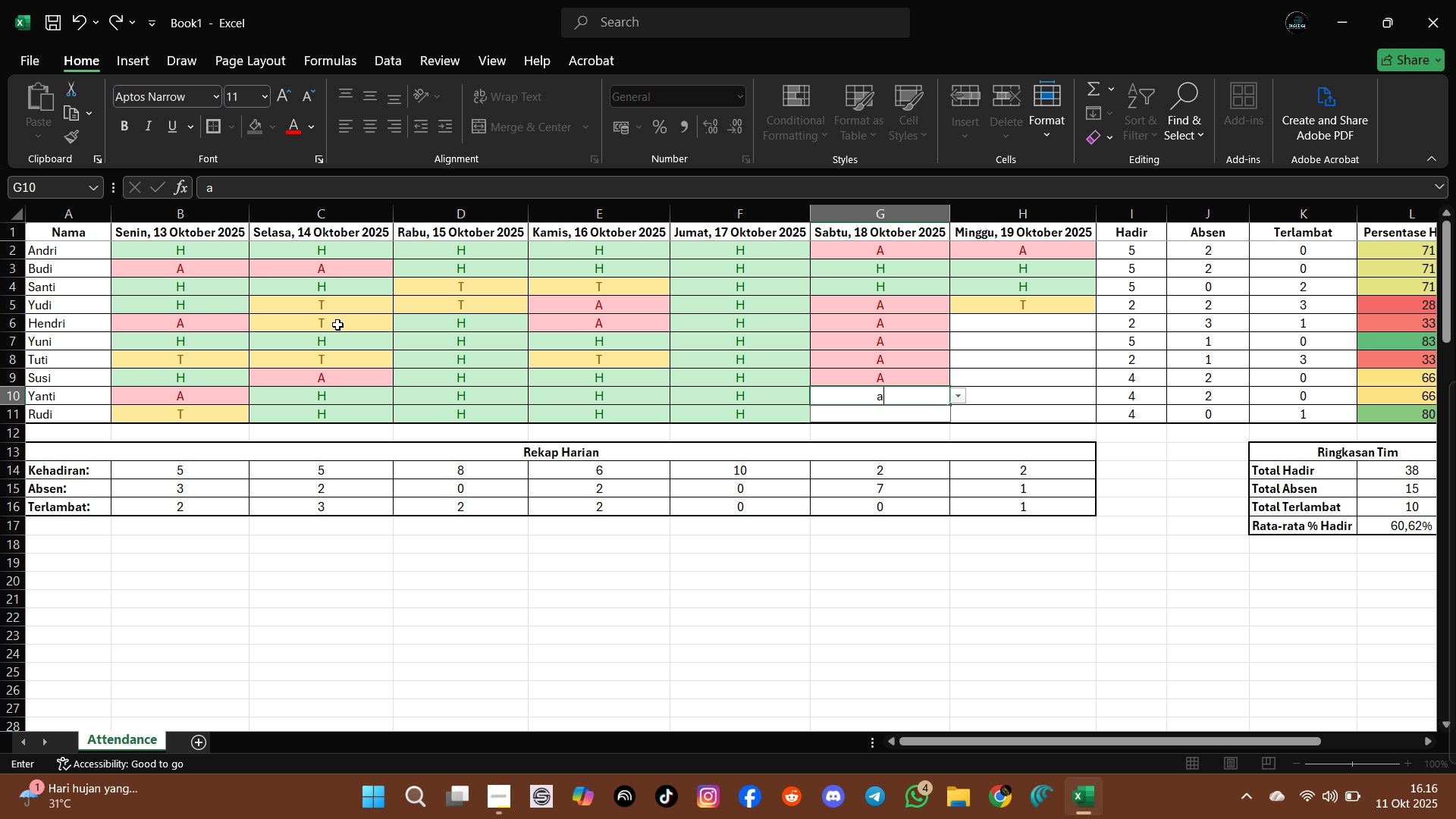 
key(Enter)
 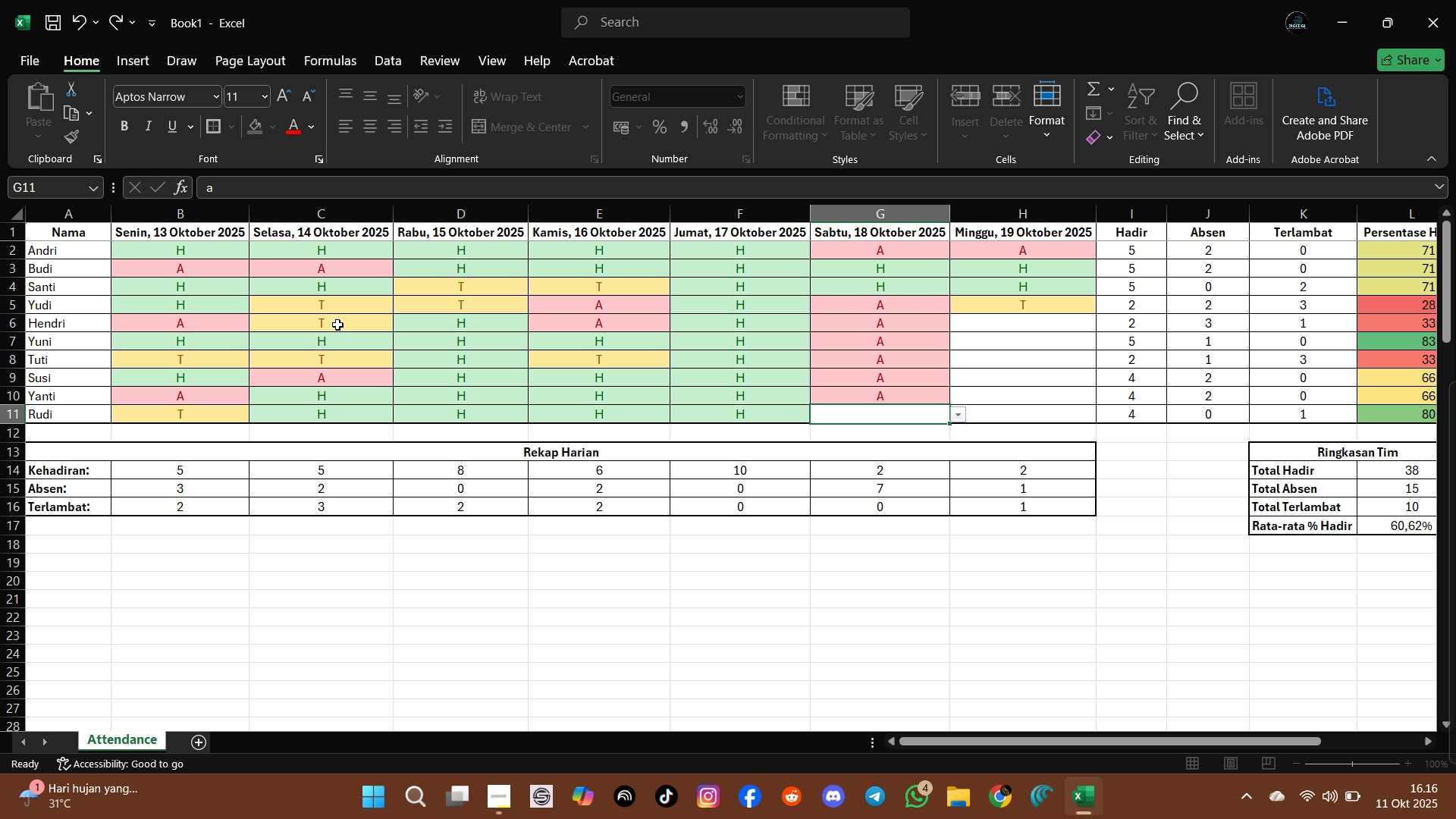 
key(A)
 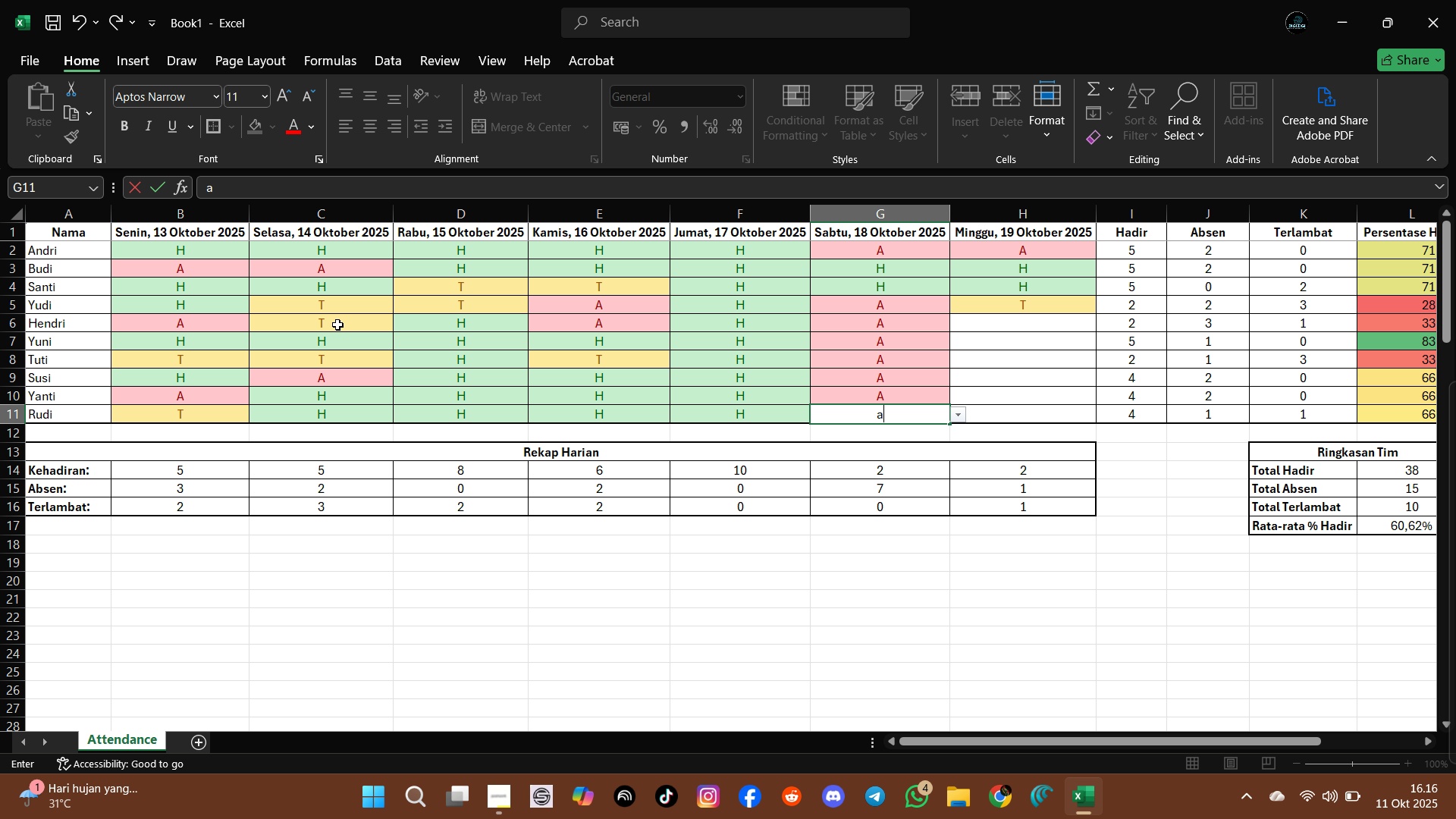 
key(Enter)
 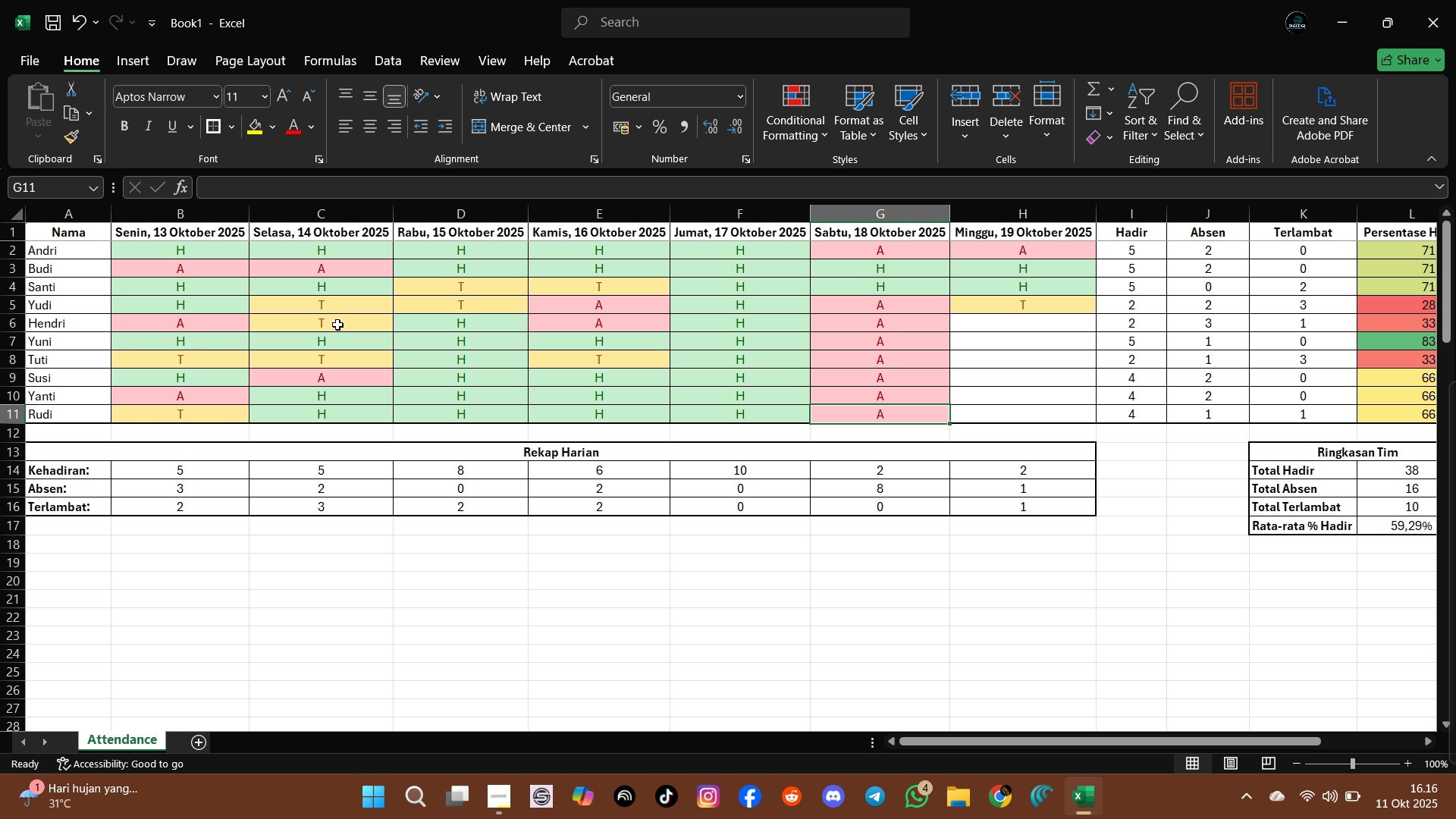 
key(ArrowUp)
 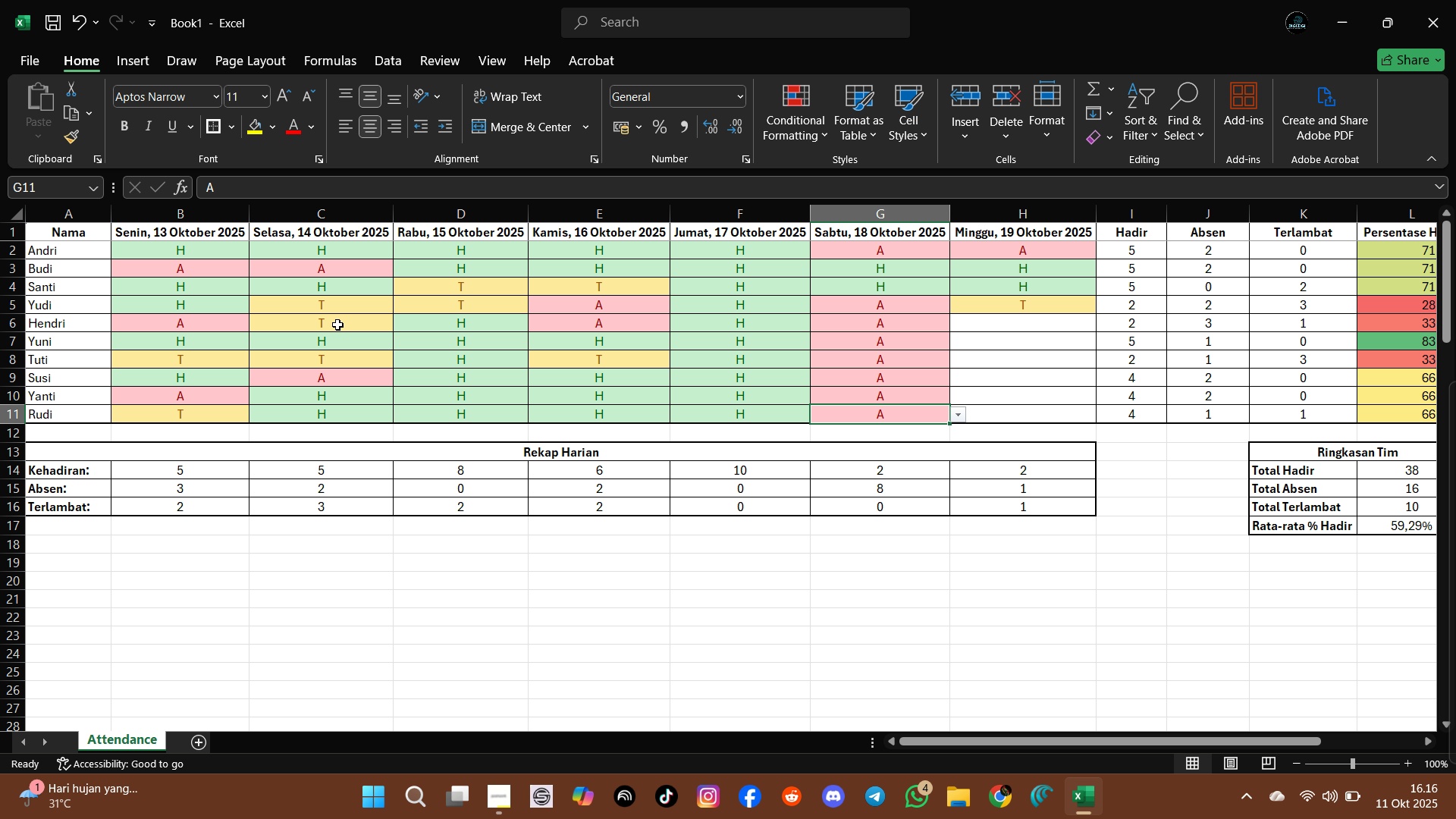 
key(ArrowUp)
 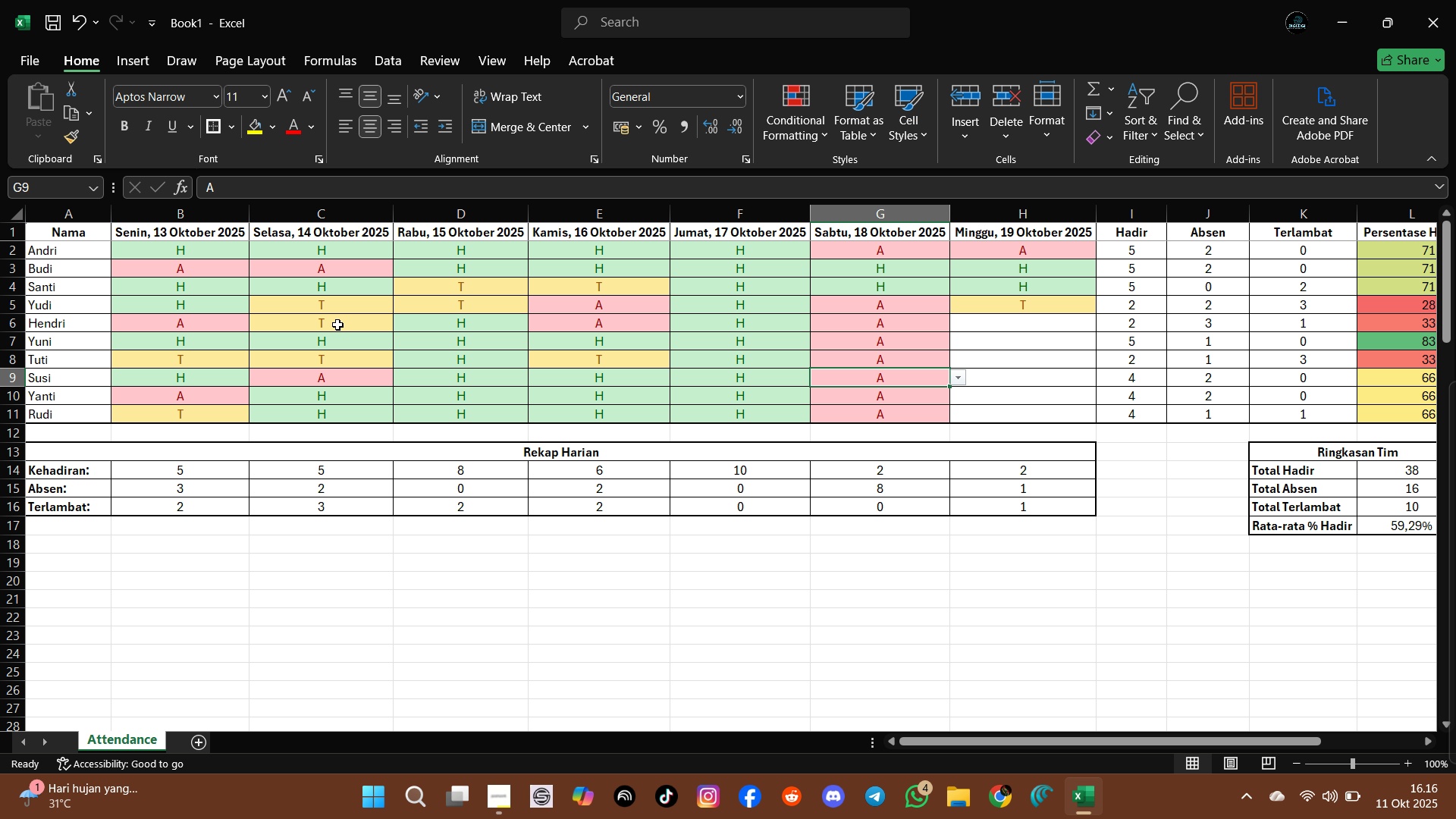 
key(ArrowUp)
 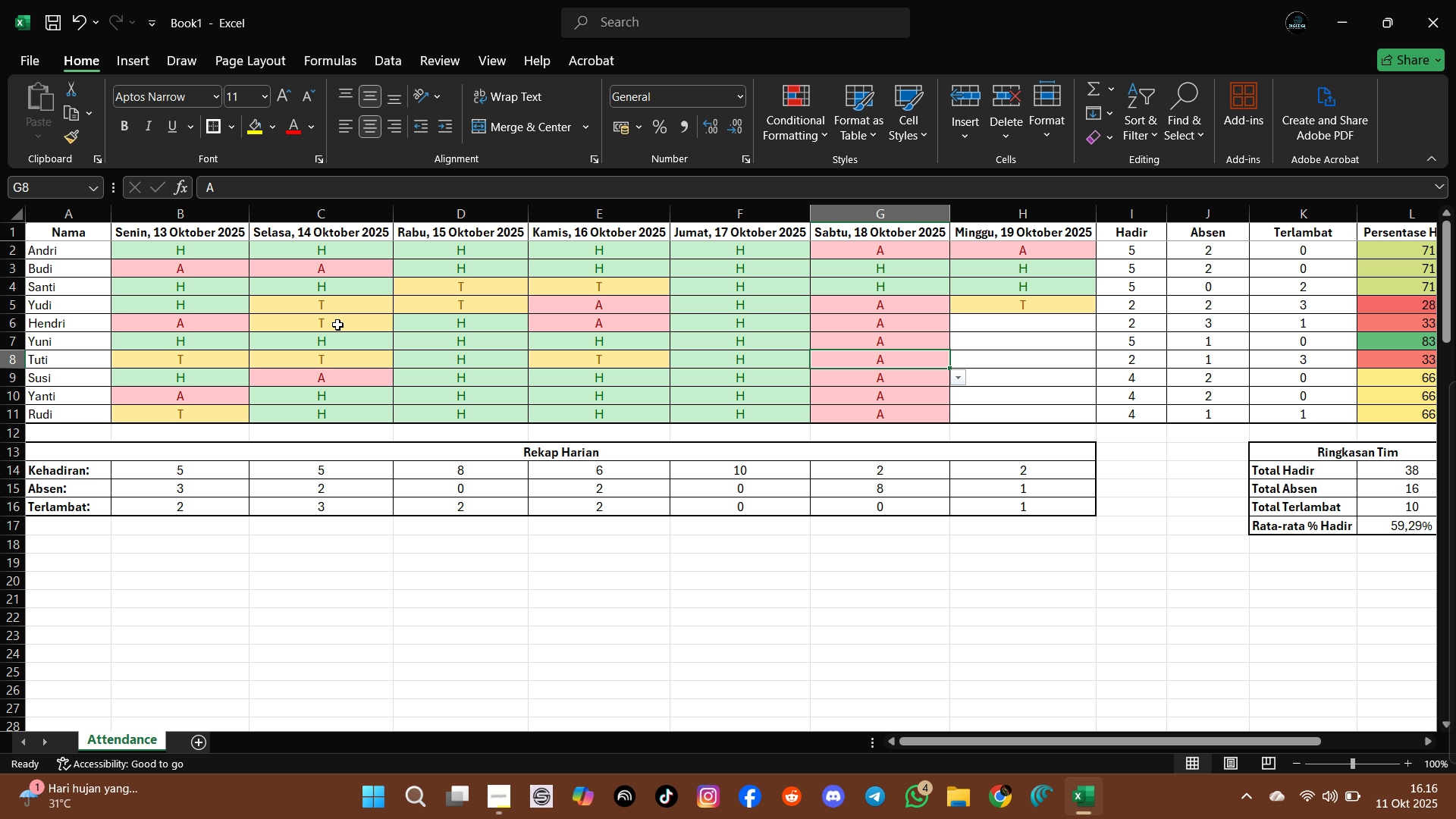 
key(ArrowUp)
 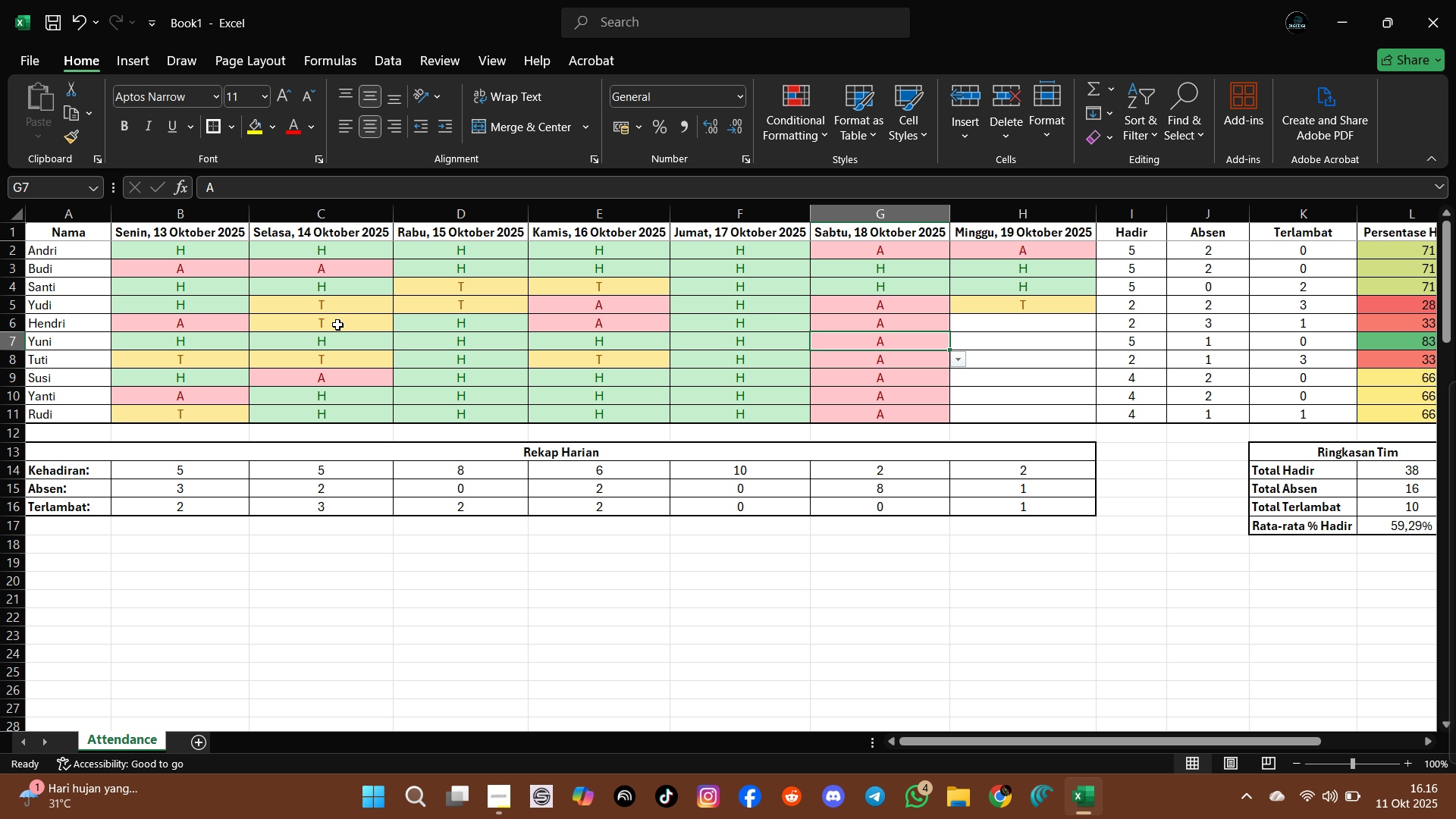 
key(ArrowUp)
 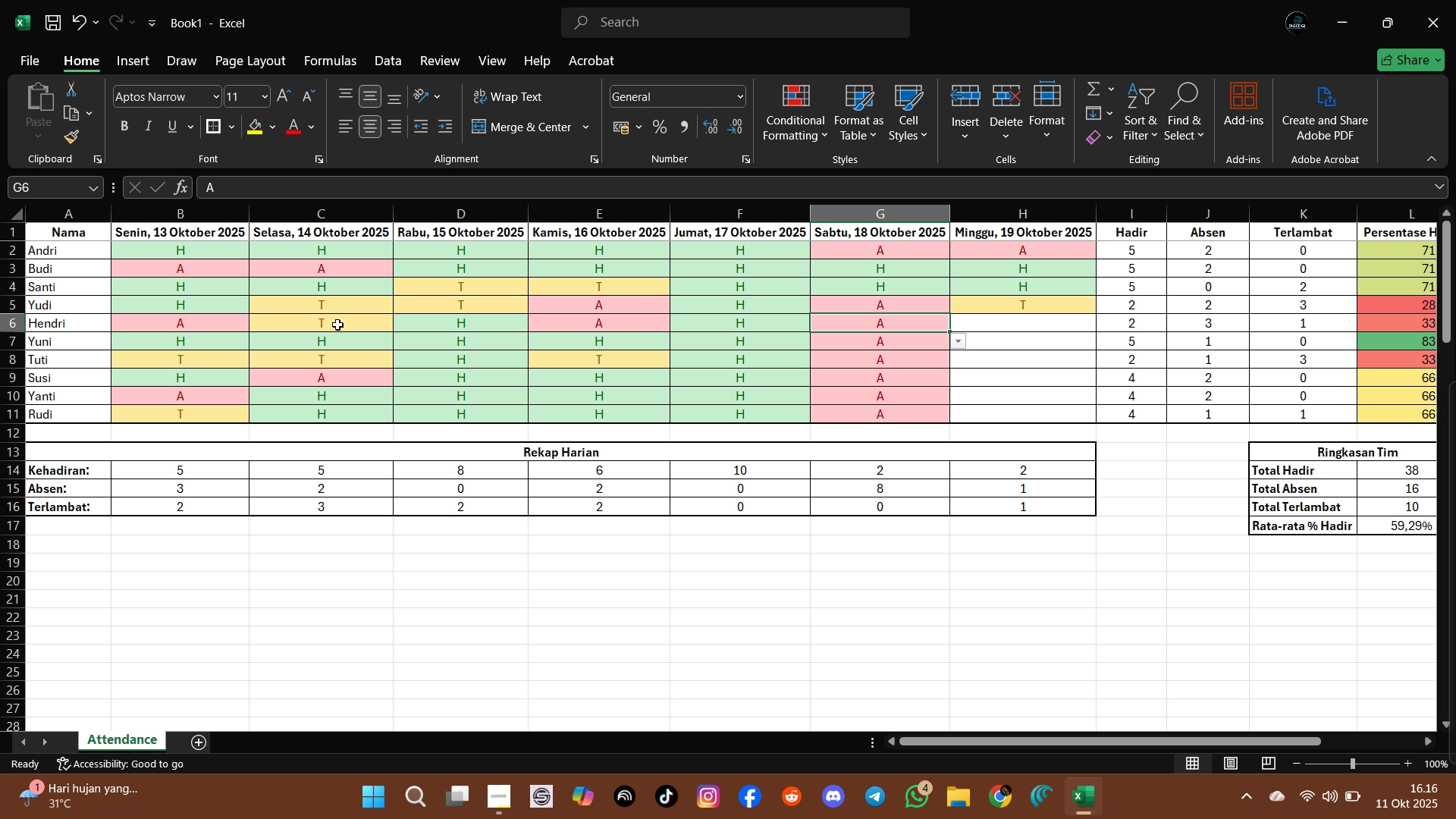 
key(ArrowUp)
 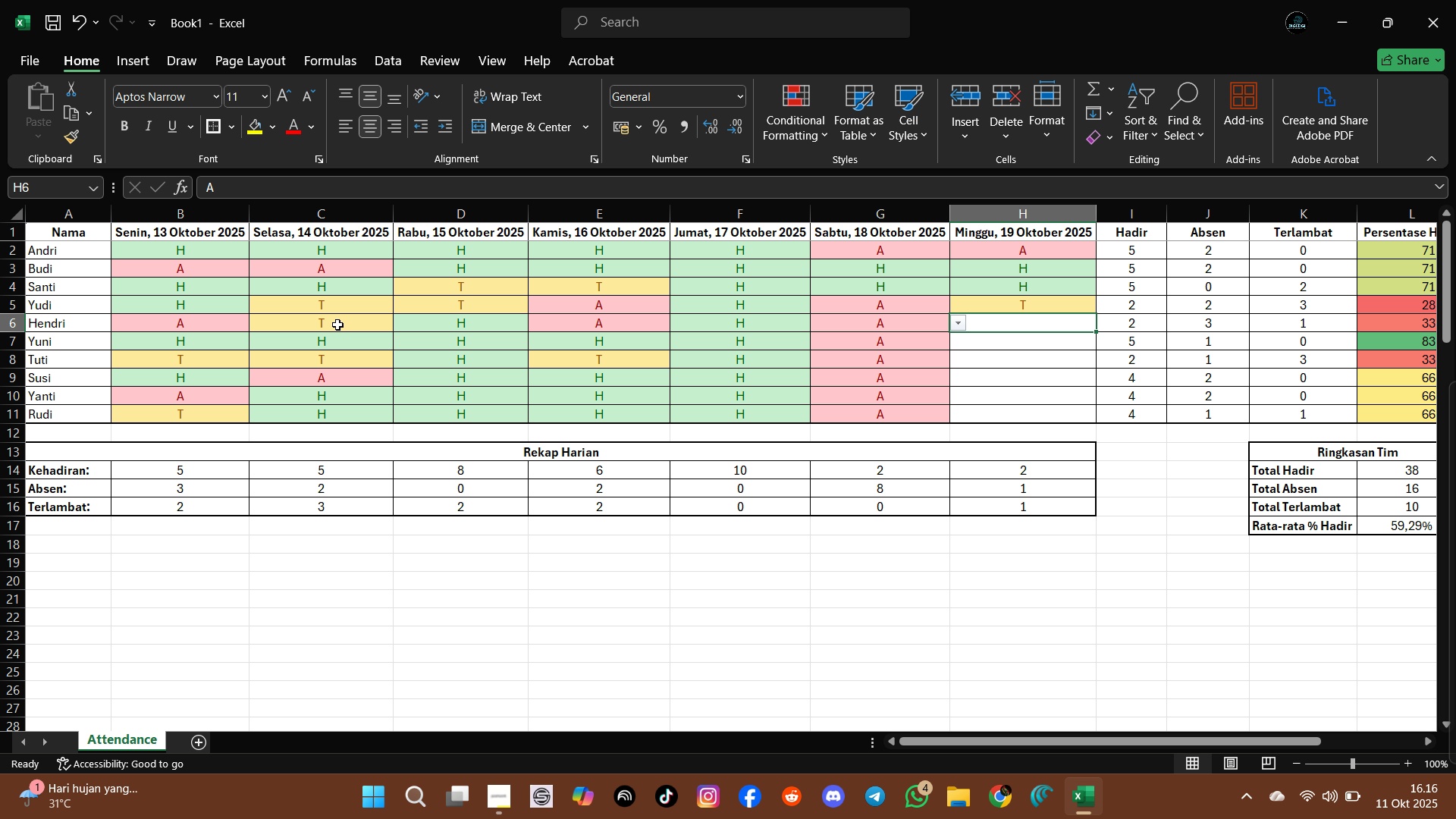 
key(ArrowRight)
 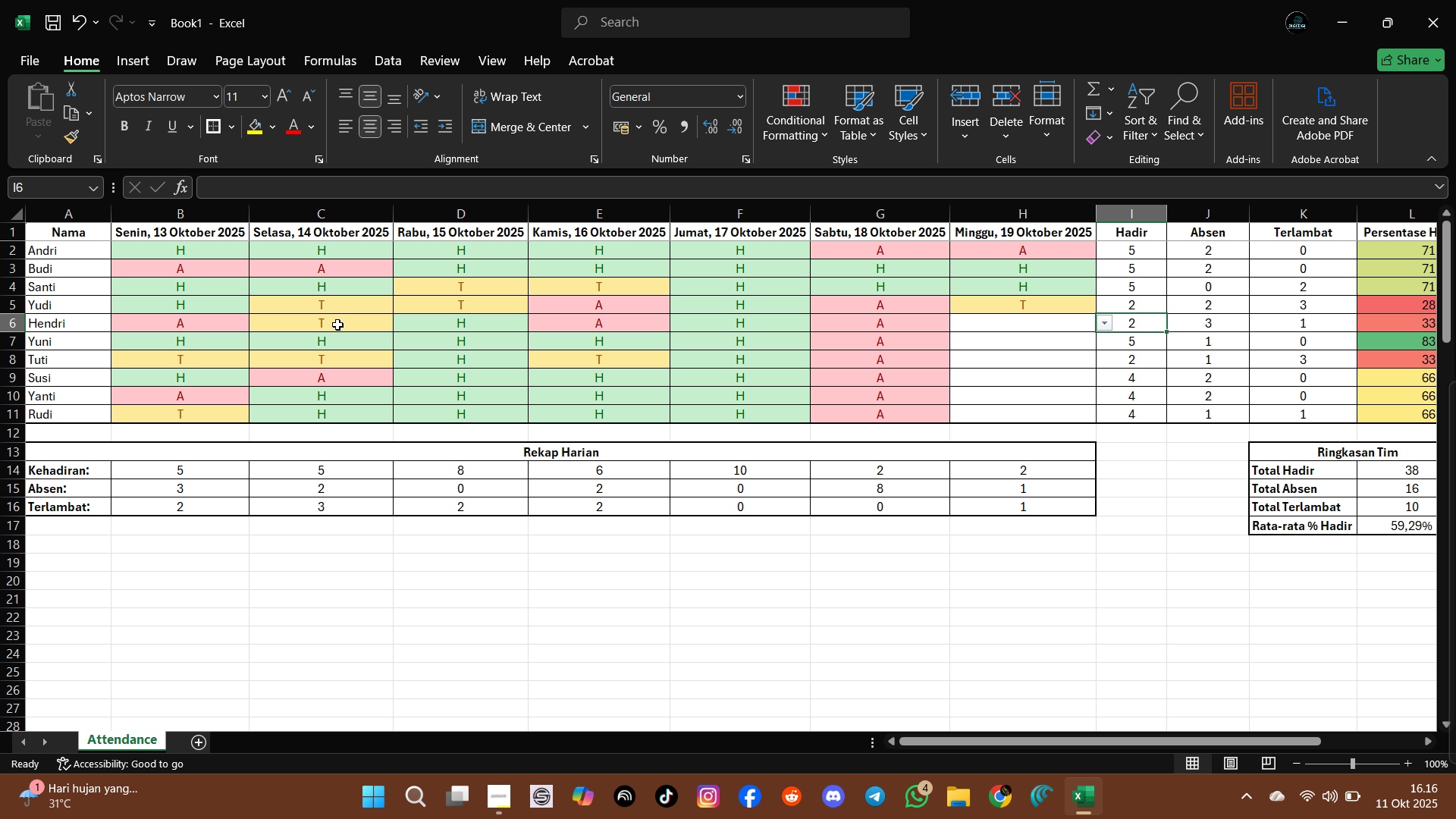 
key(ArrowRight)
 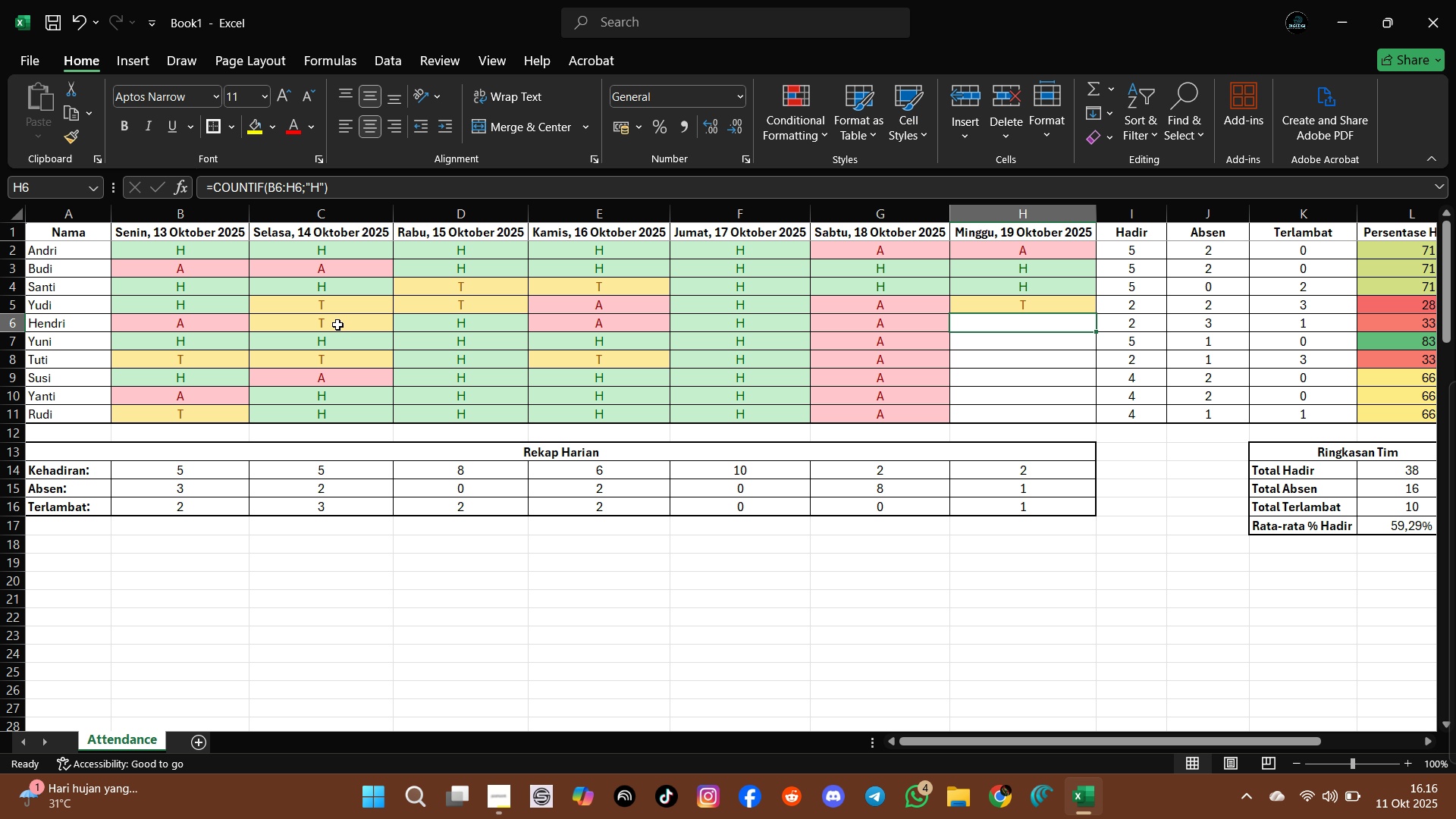 
key(ArrowLeft)
 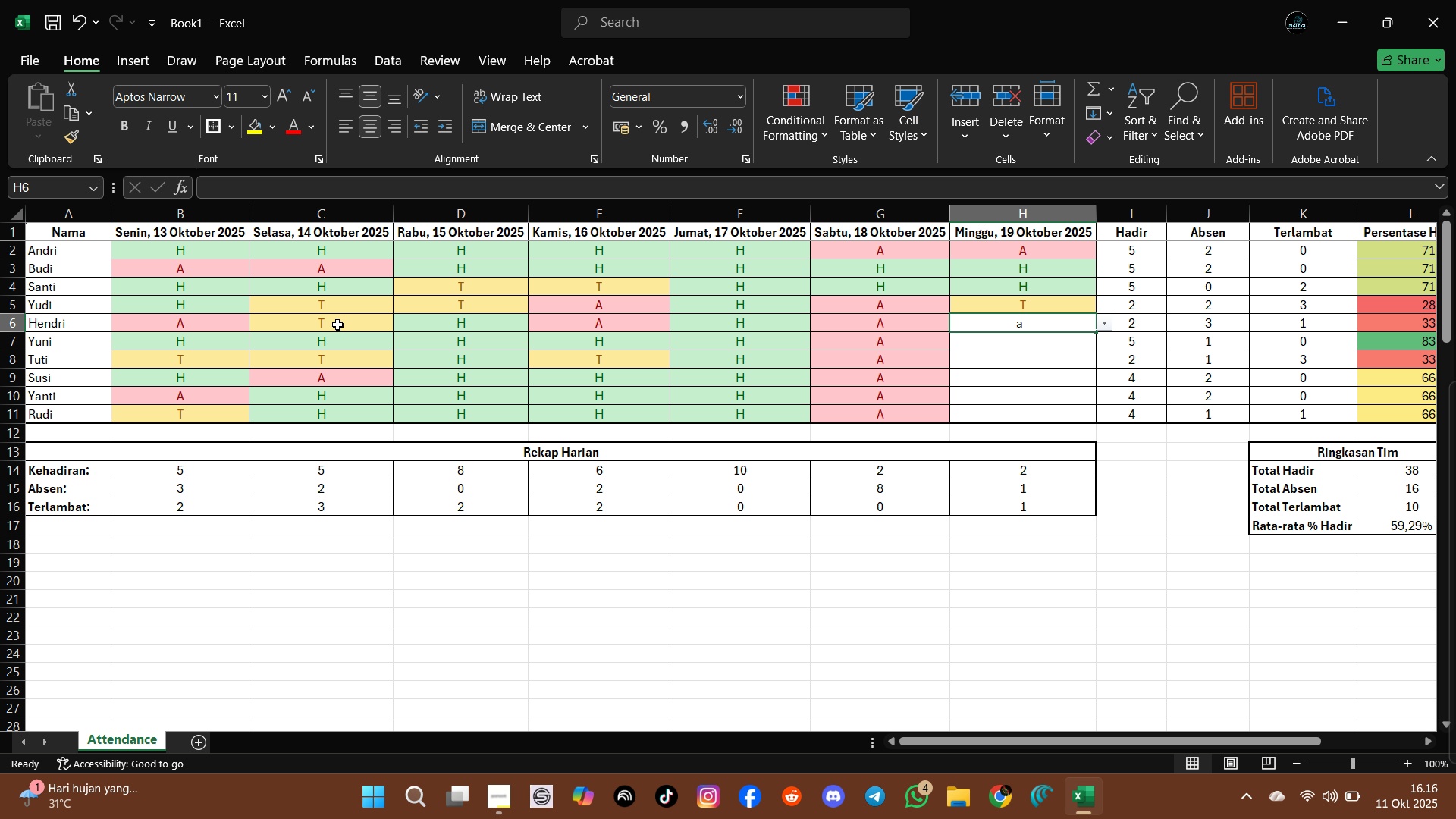 
key(T)
 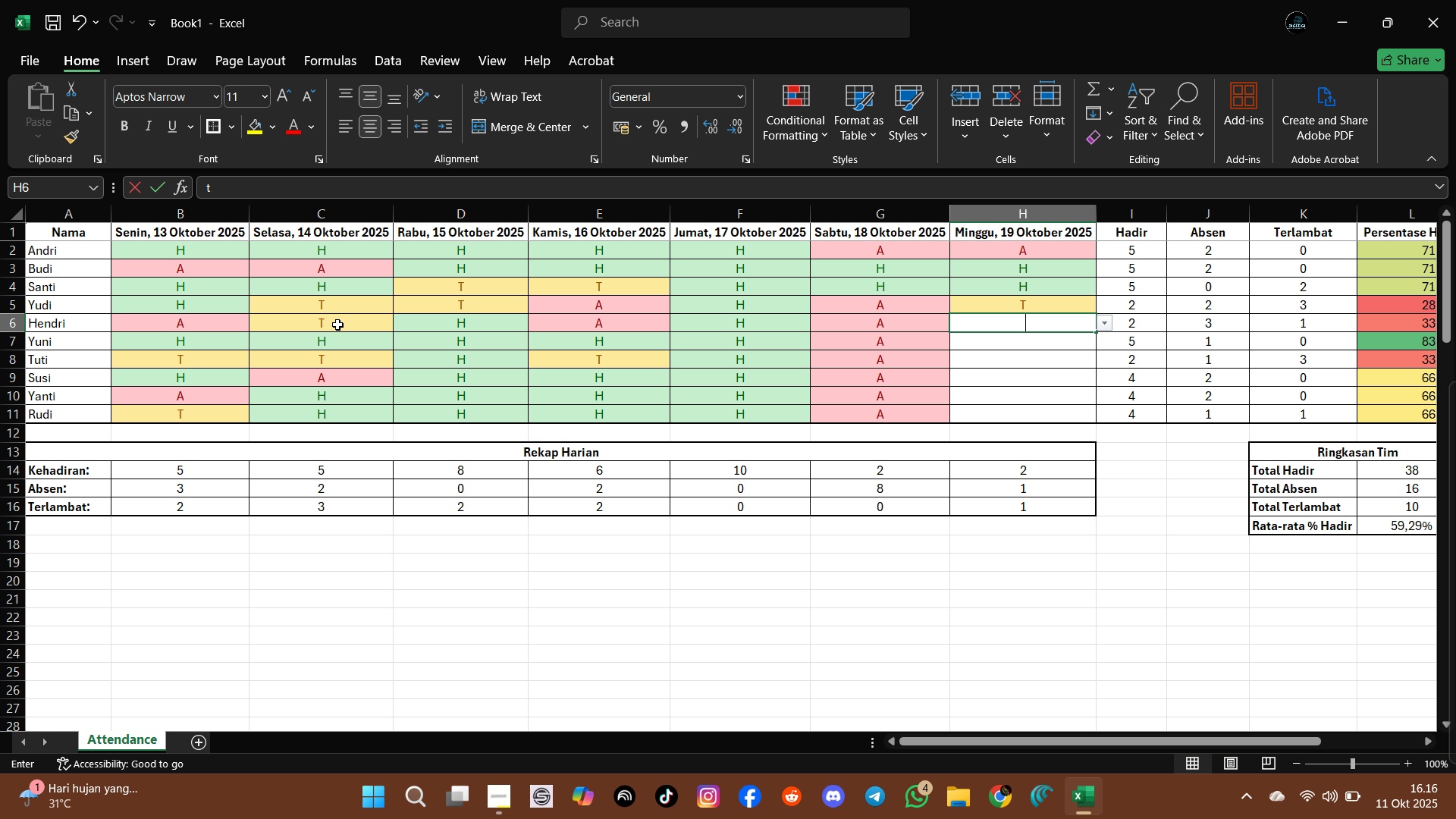 
key(Enter)
 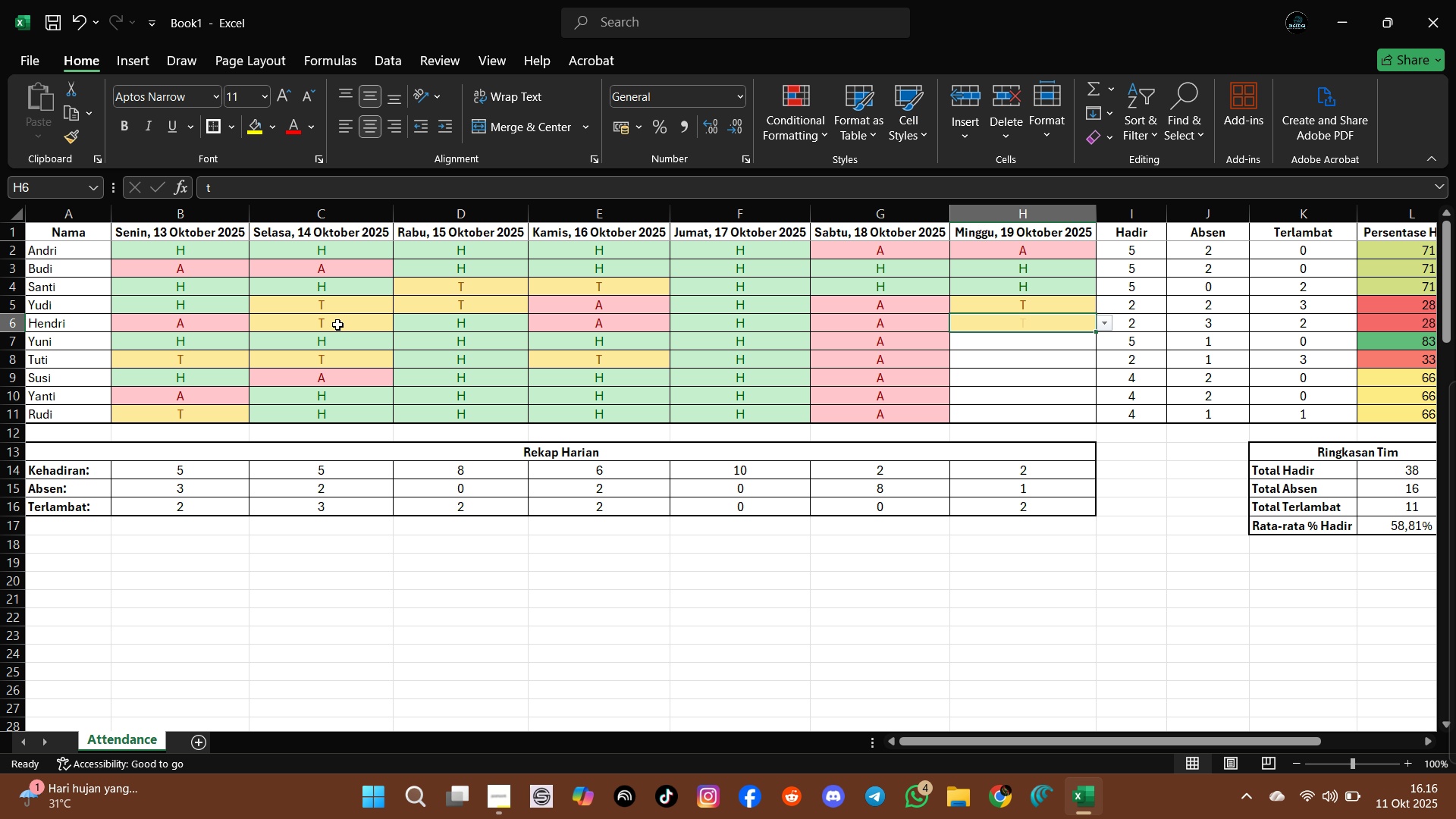 
key(T)
 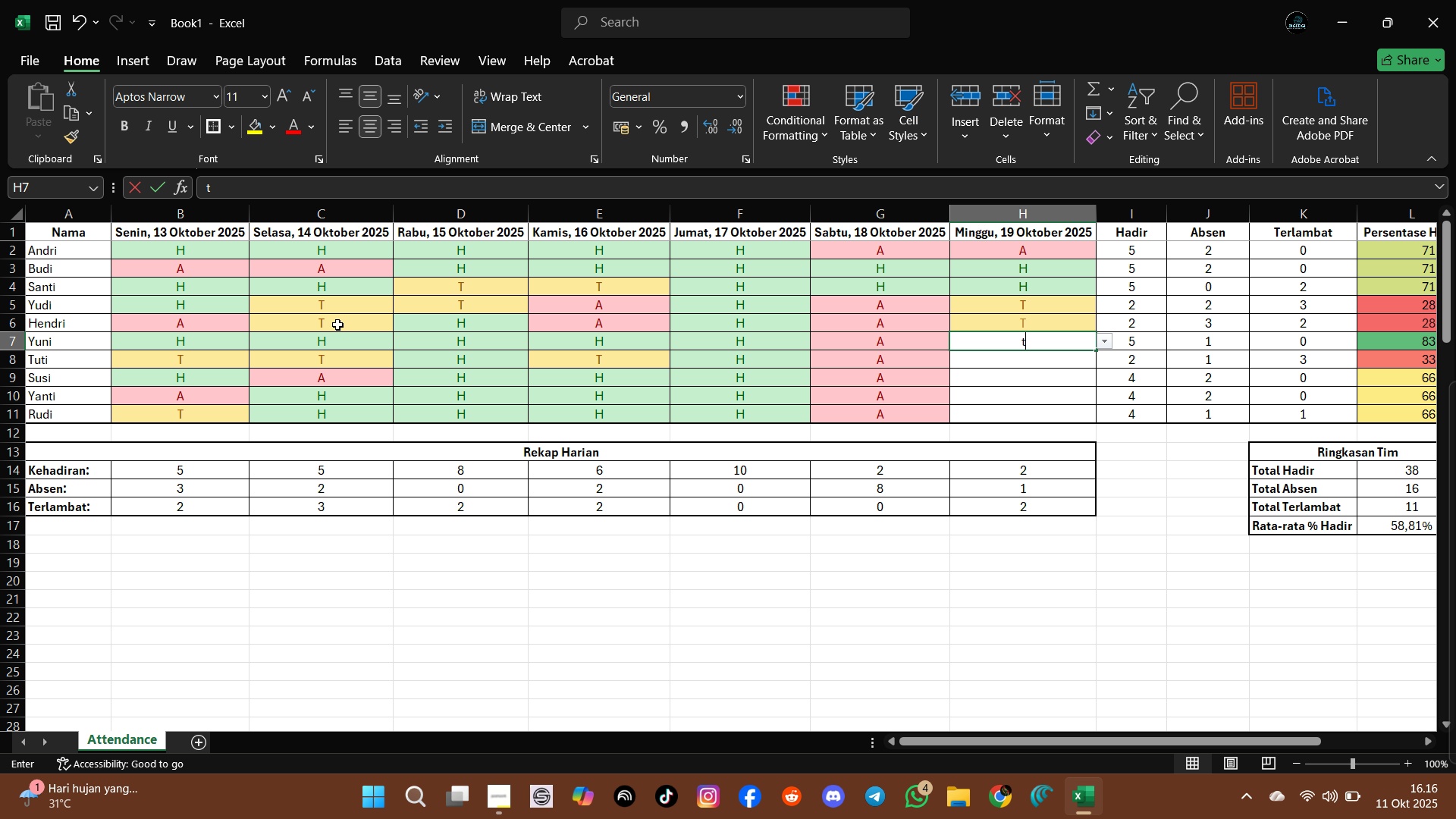 
key(Enter)
 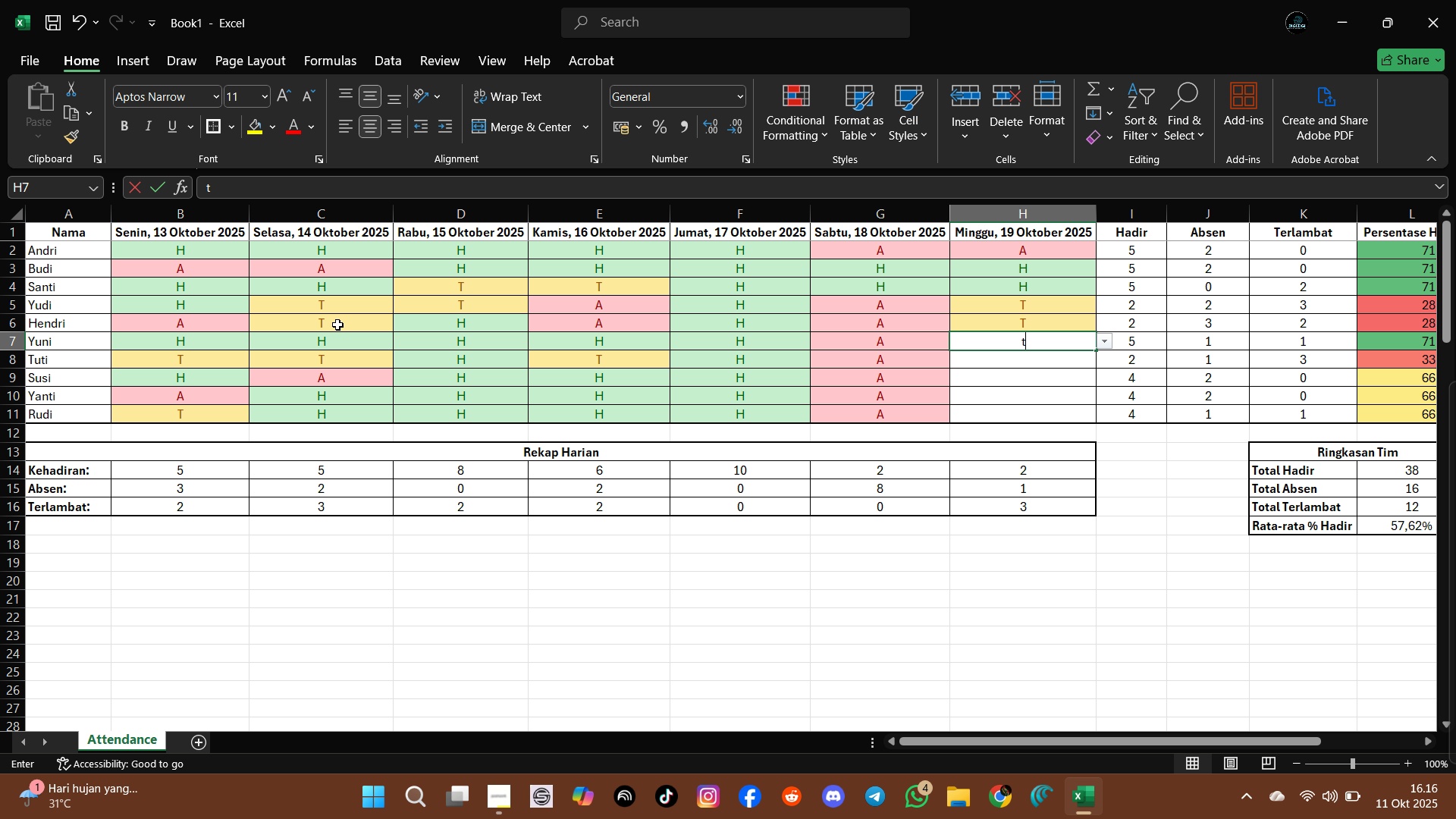 
key(T)
 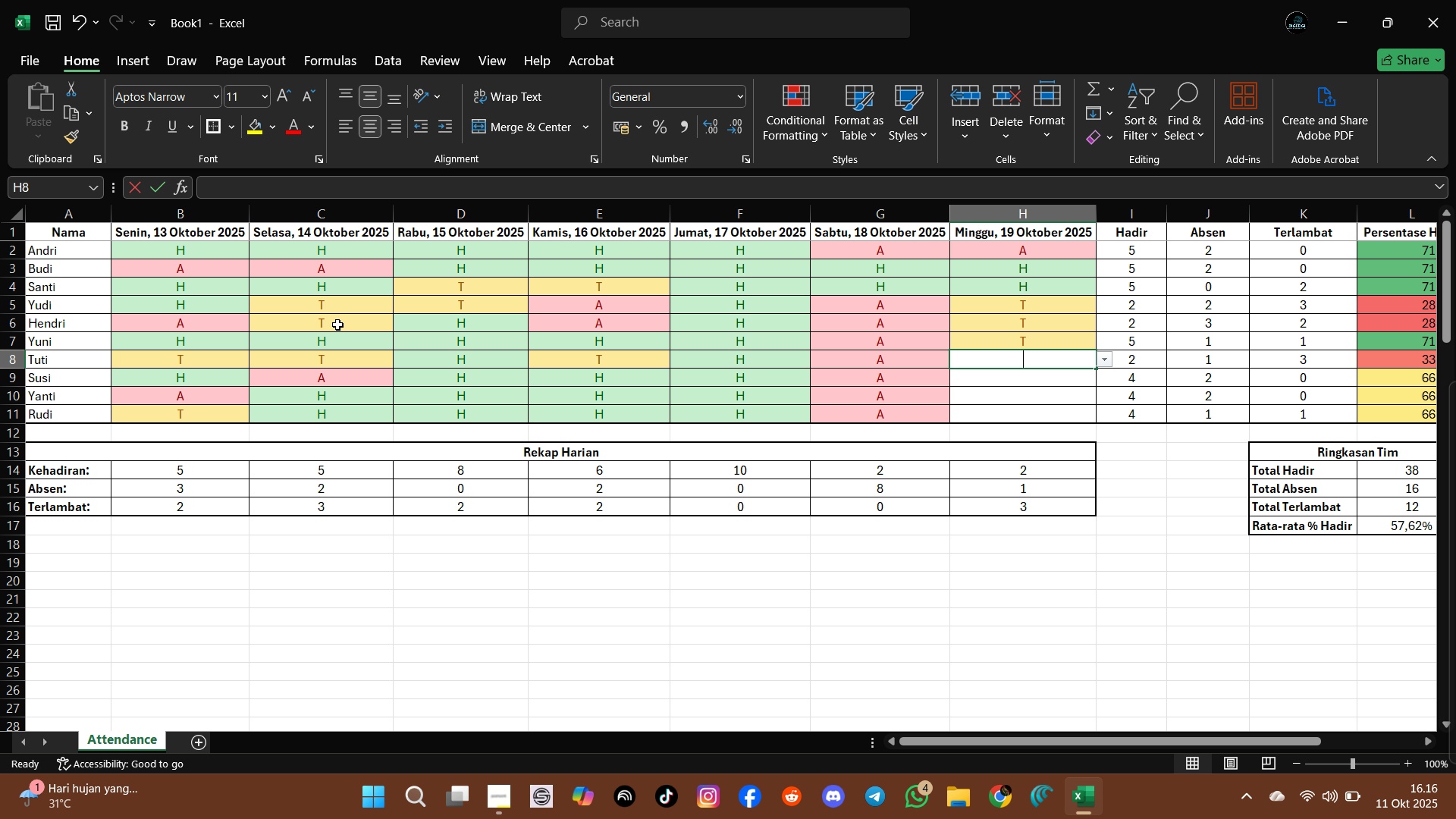 
key(Enter)
 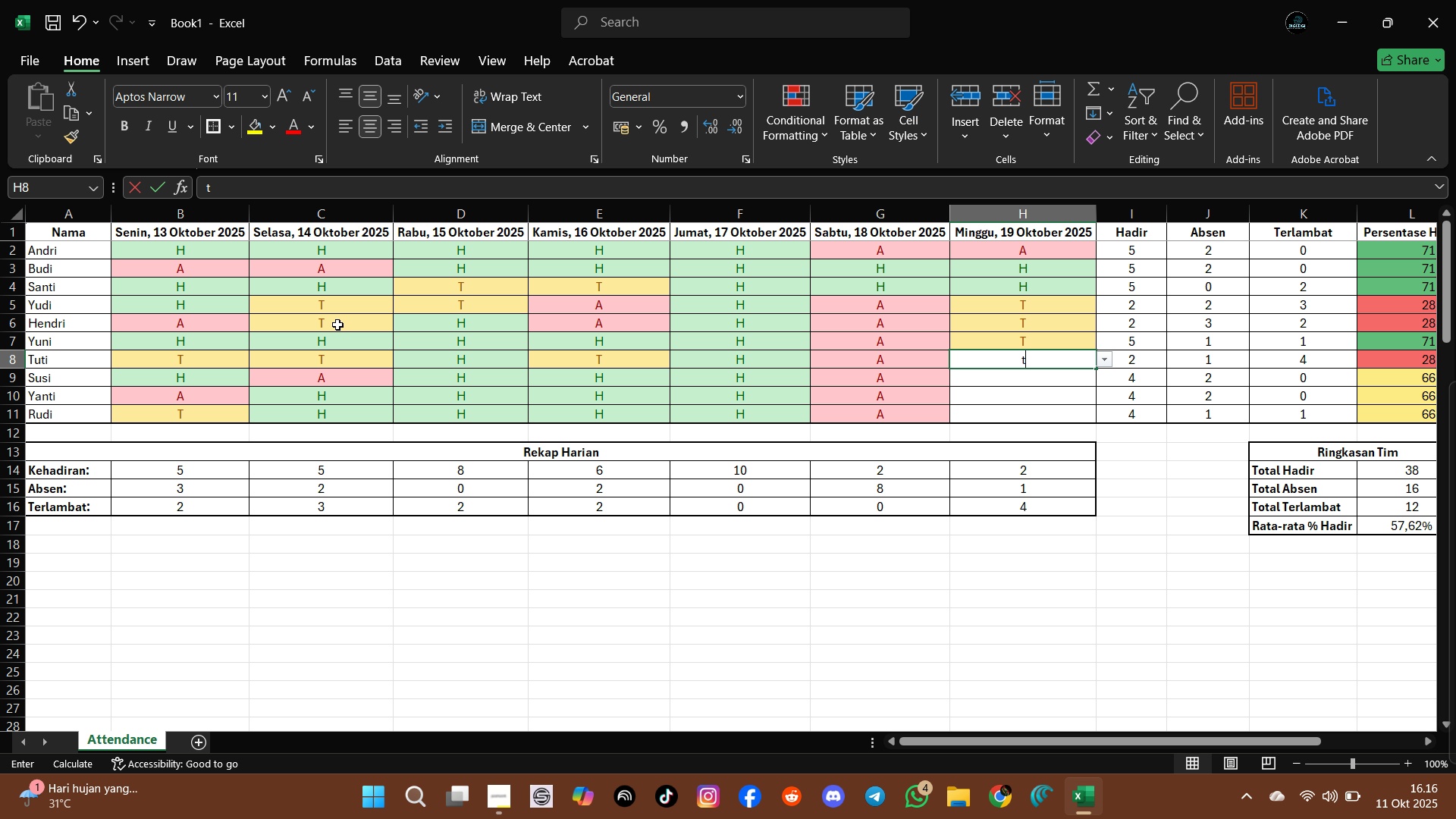 
key(T)
 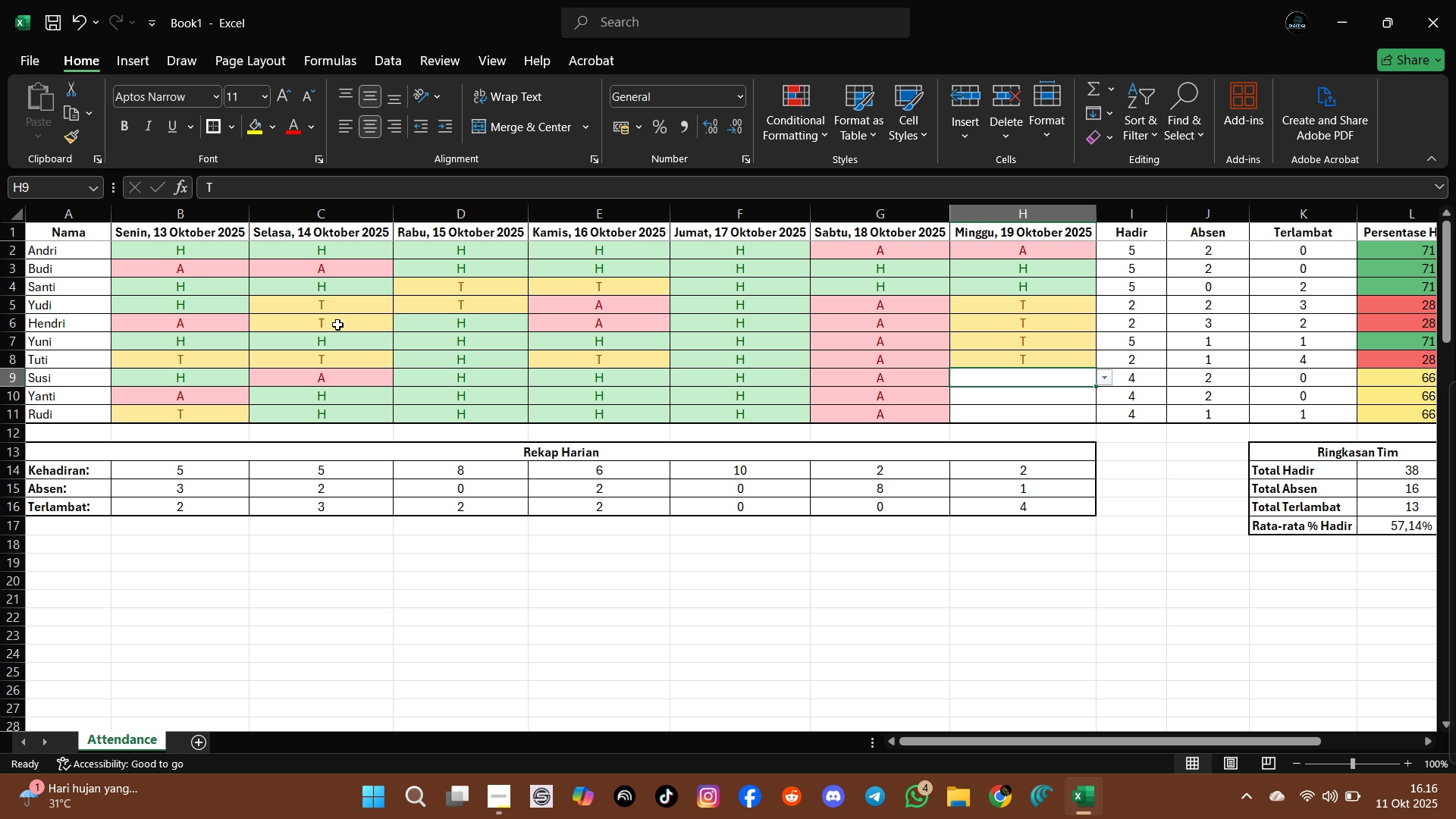 
key(Enter)
 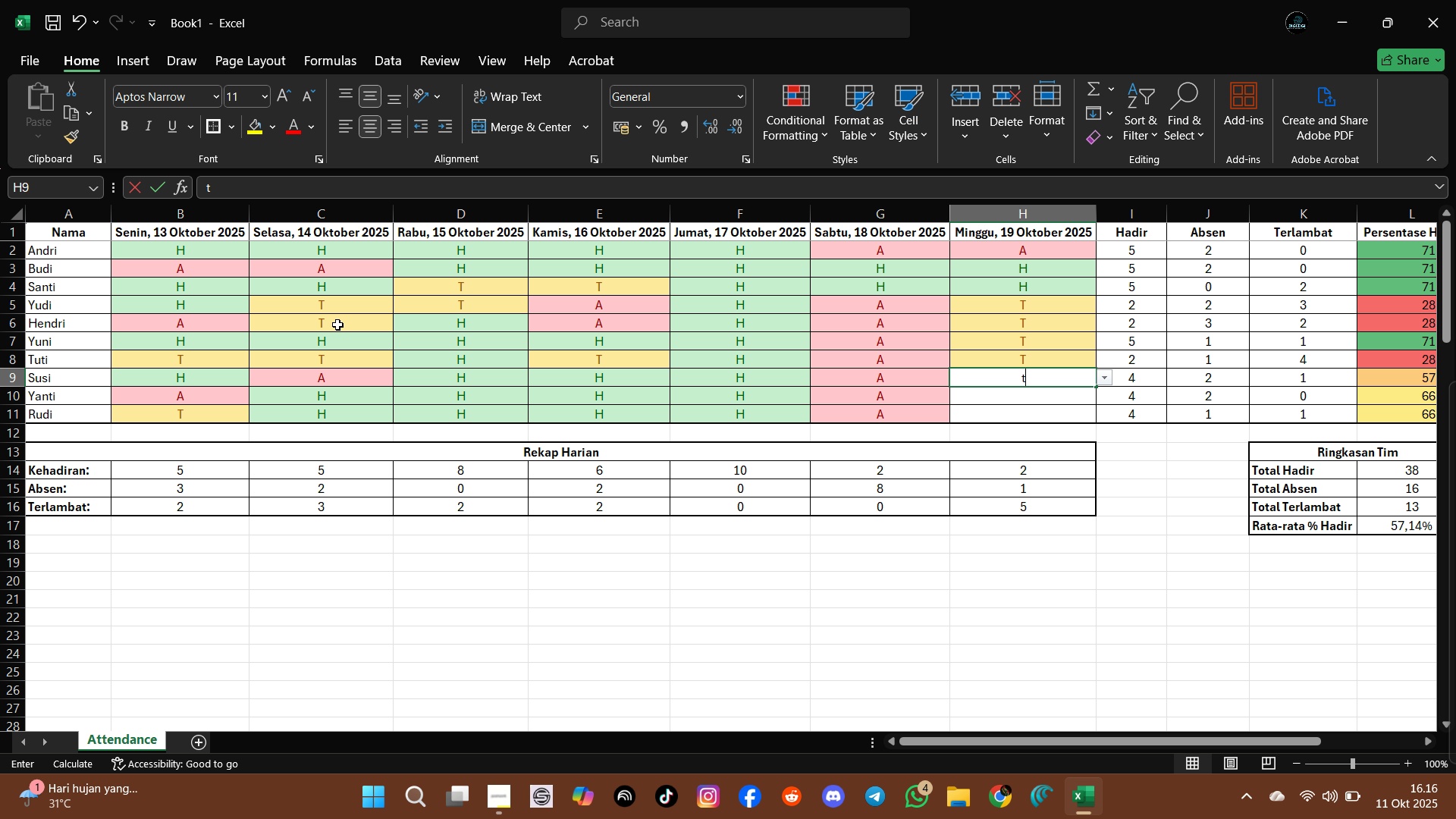 
key(T)
 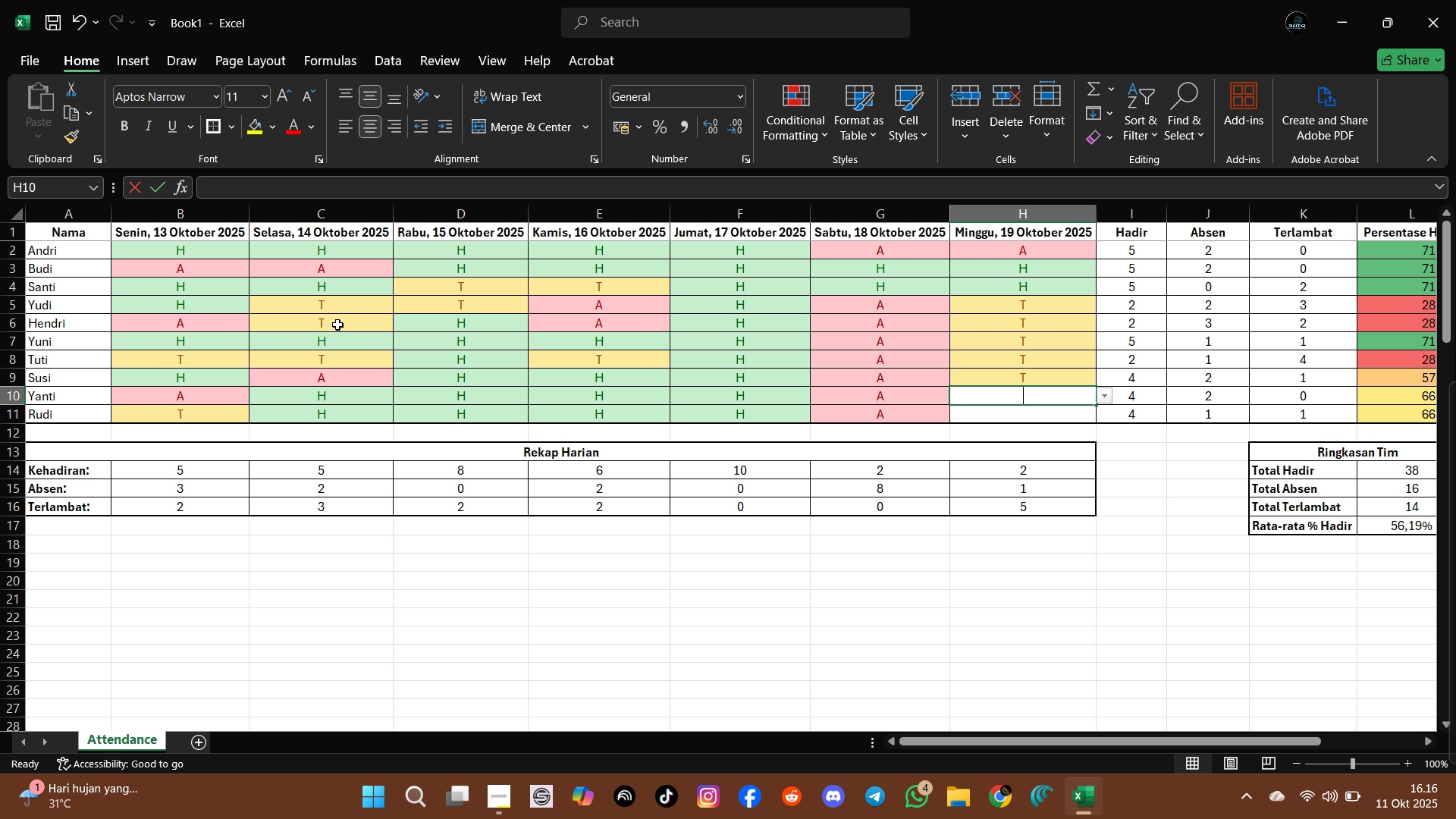 
key(Enter)
 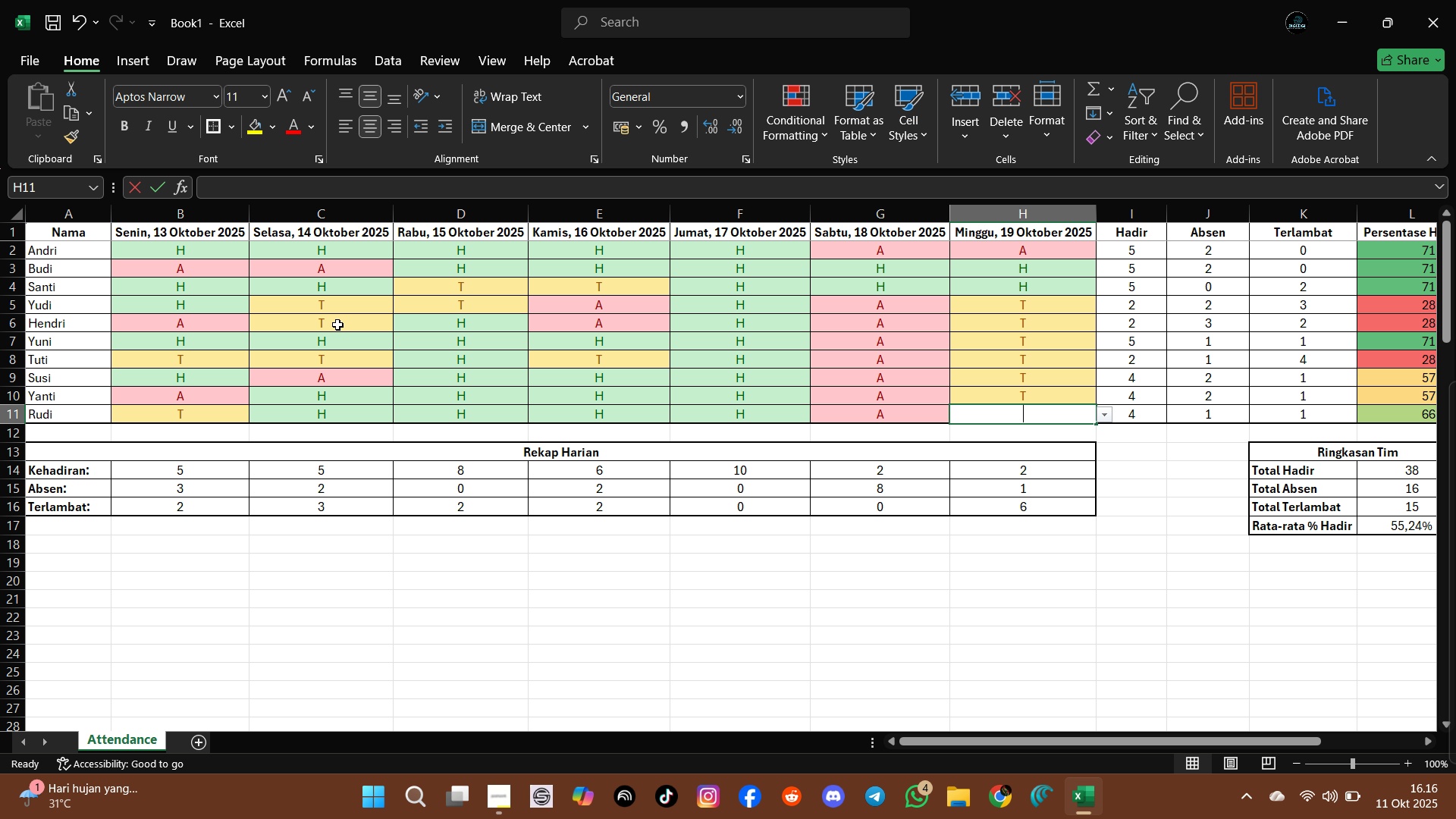 
key(T)
 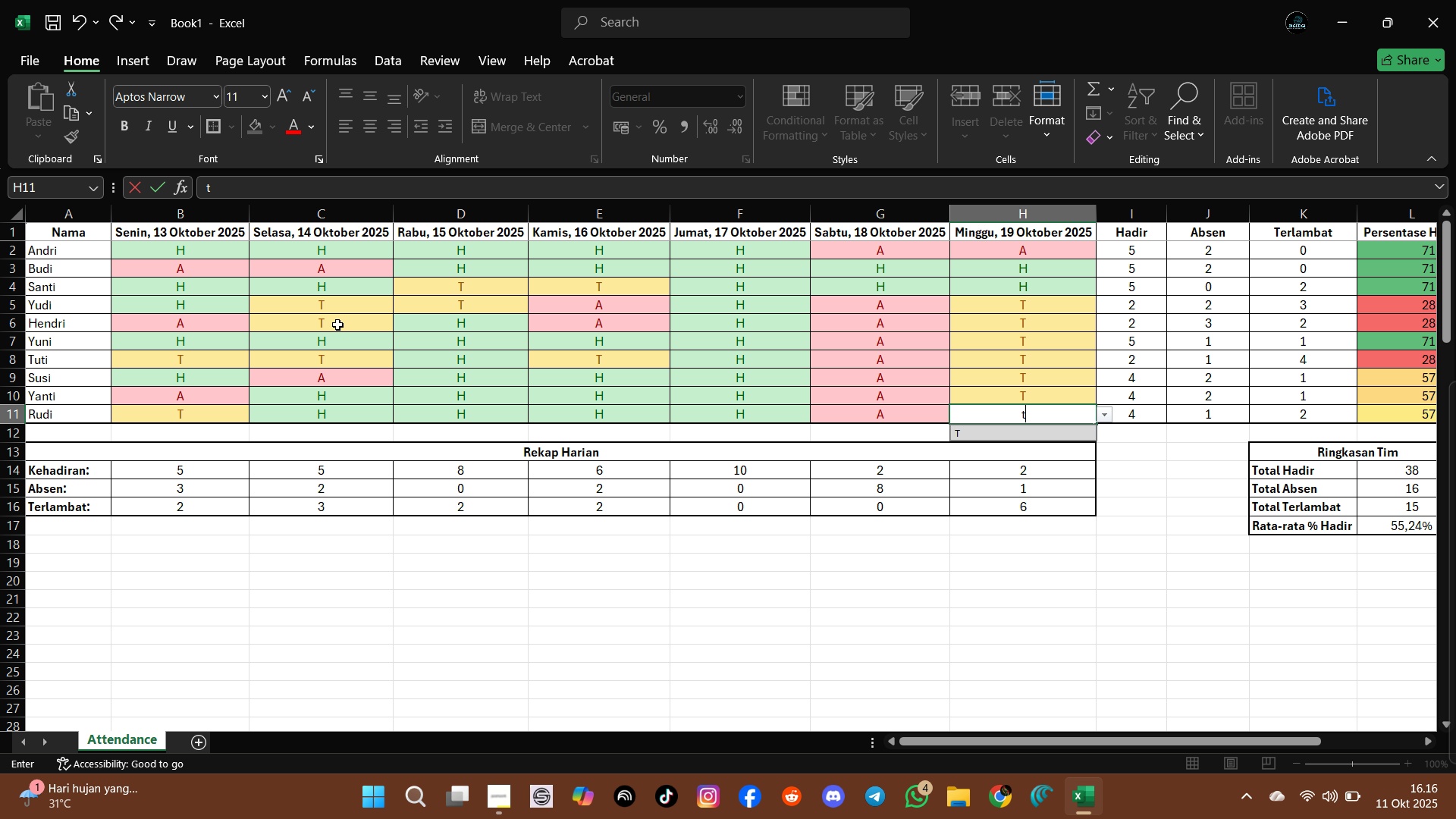 
key(Enter)
 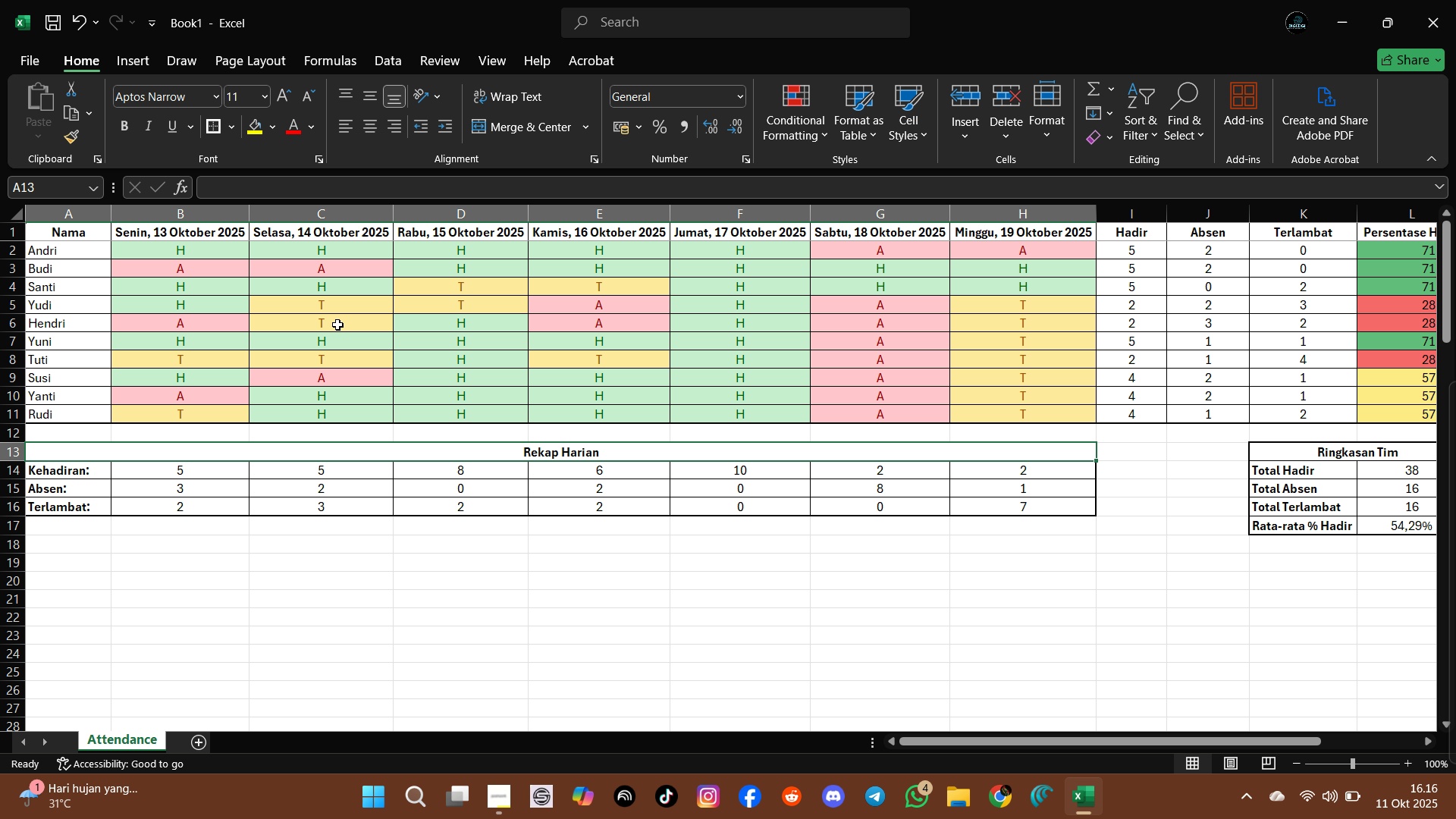 
key(ArrowDown)
 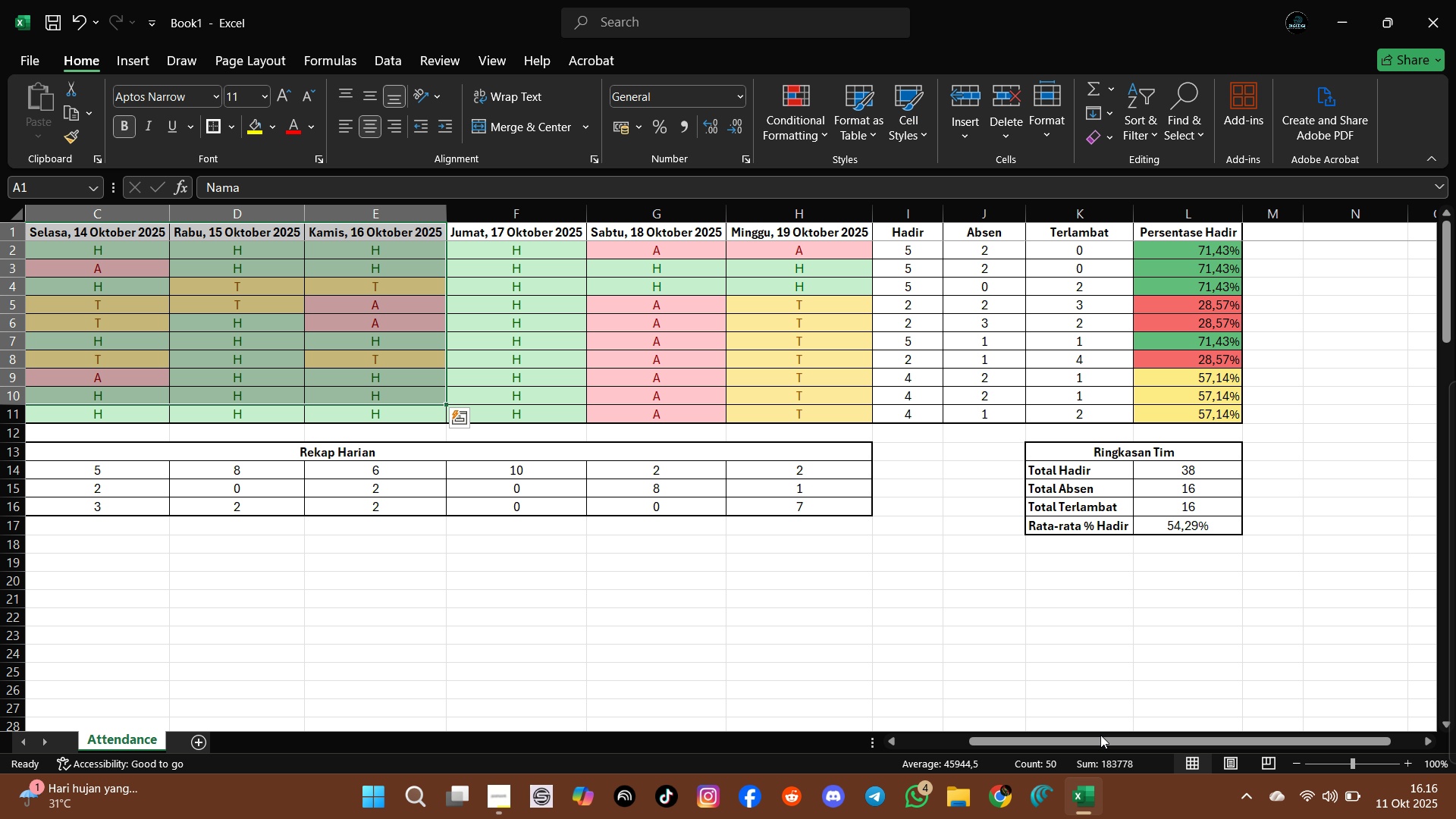 
wait(22.47)
 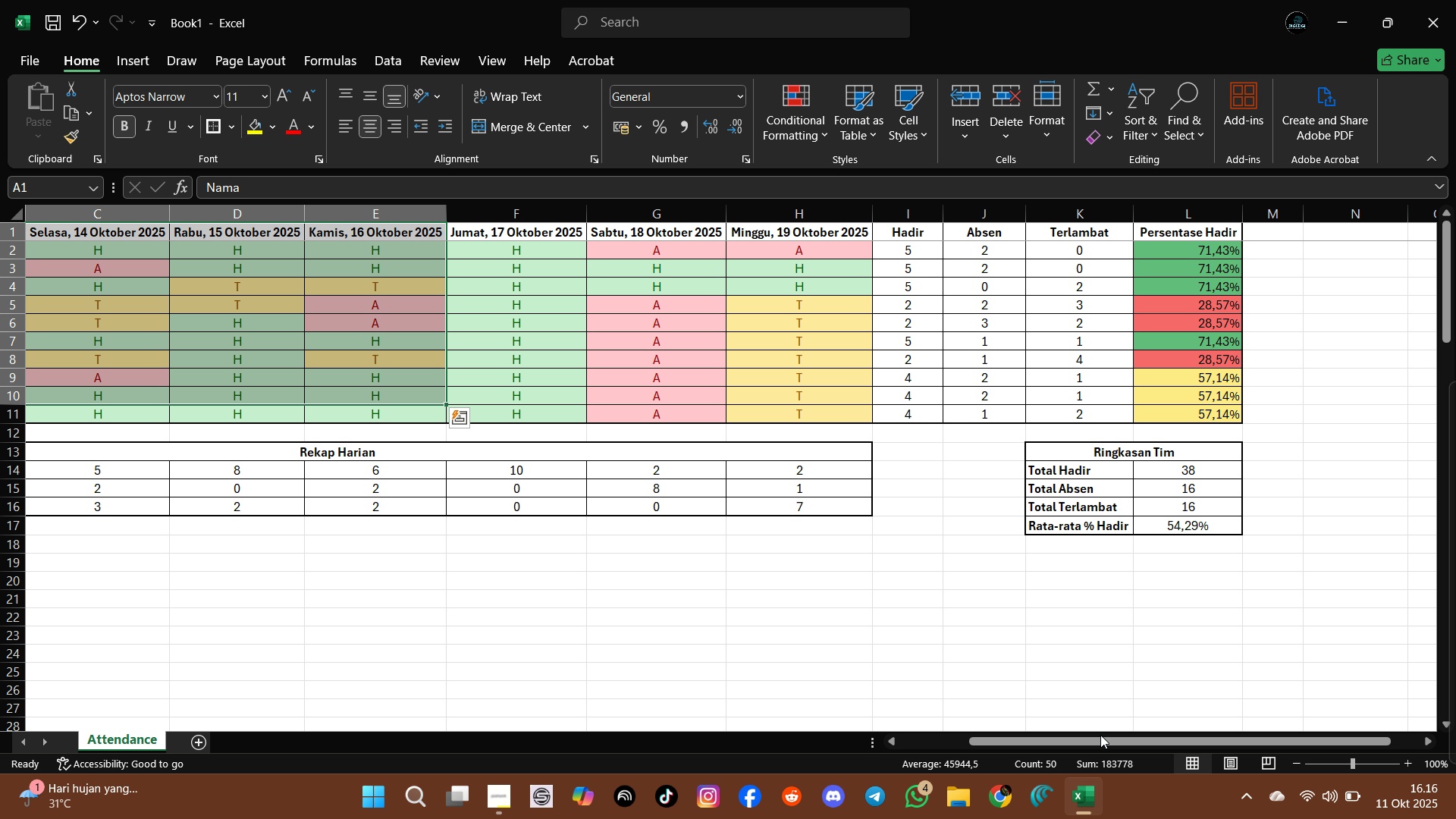 
left_click([785, 617])
 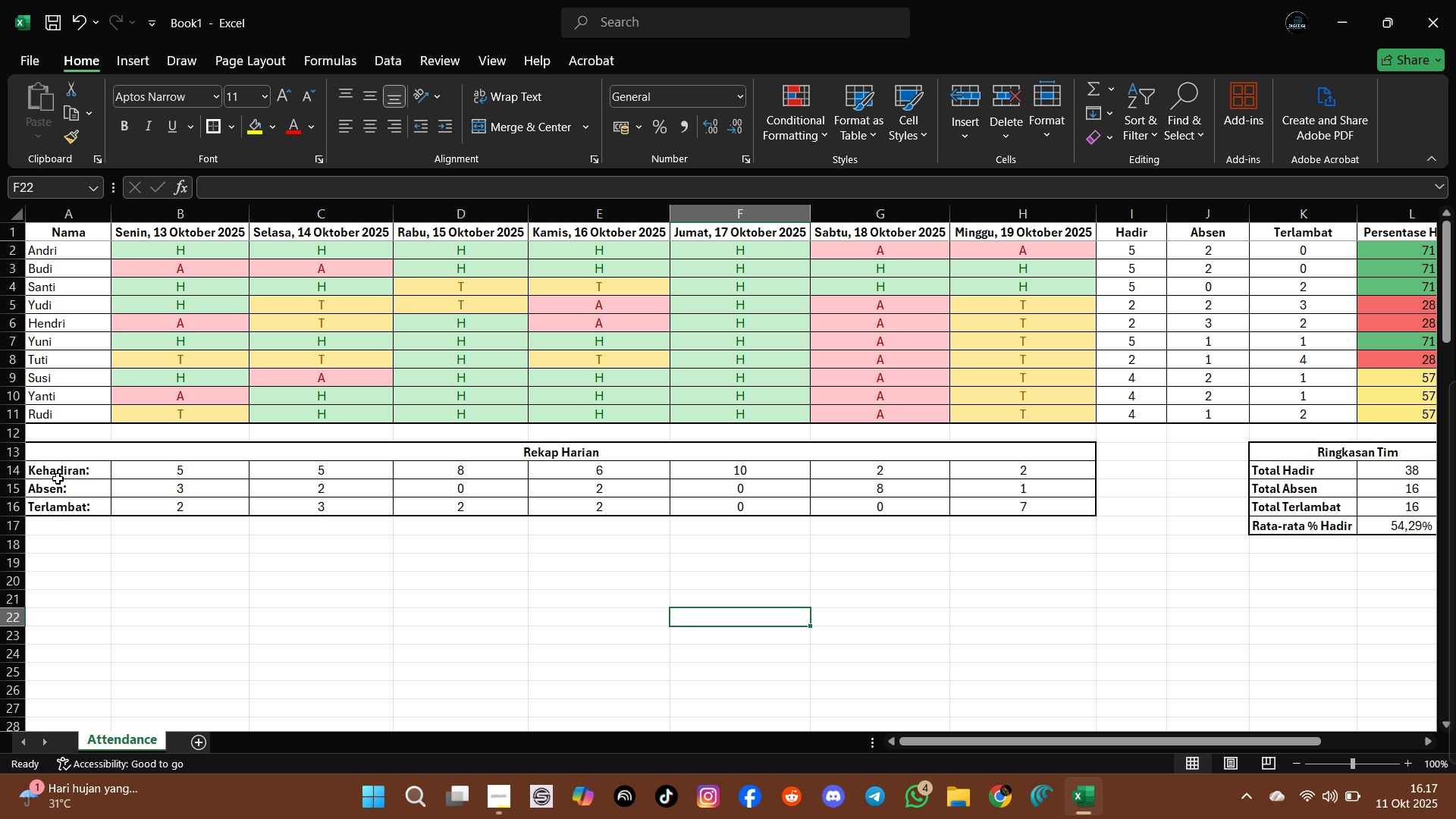 
wait(39.11)
 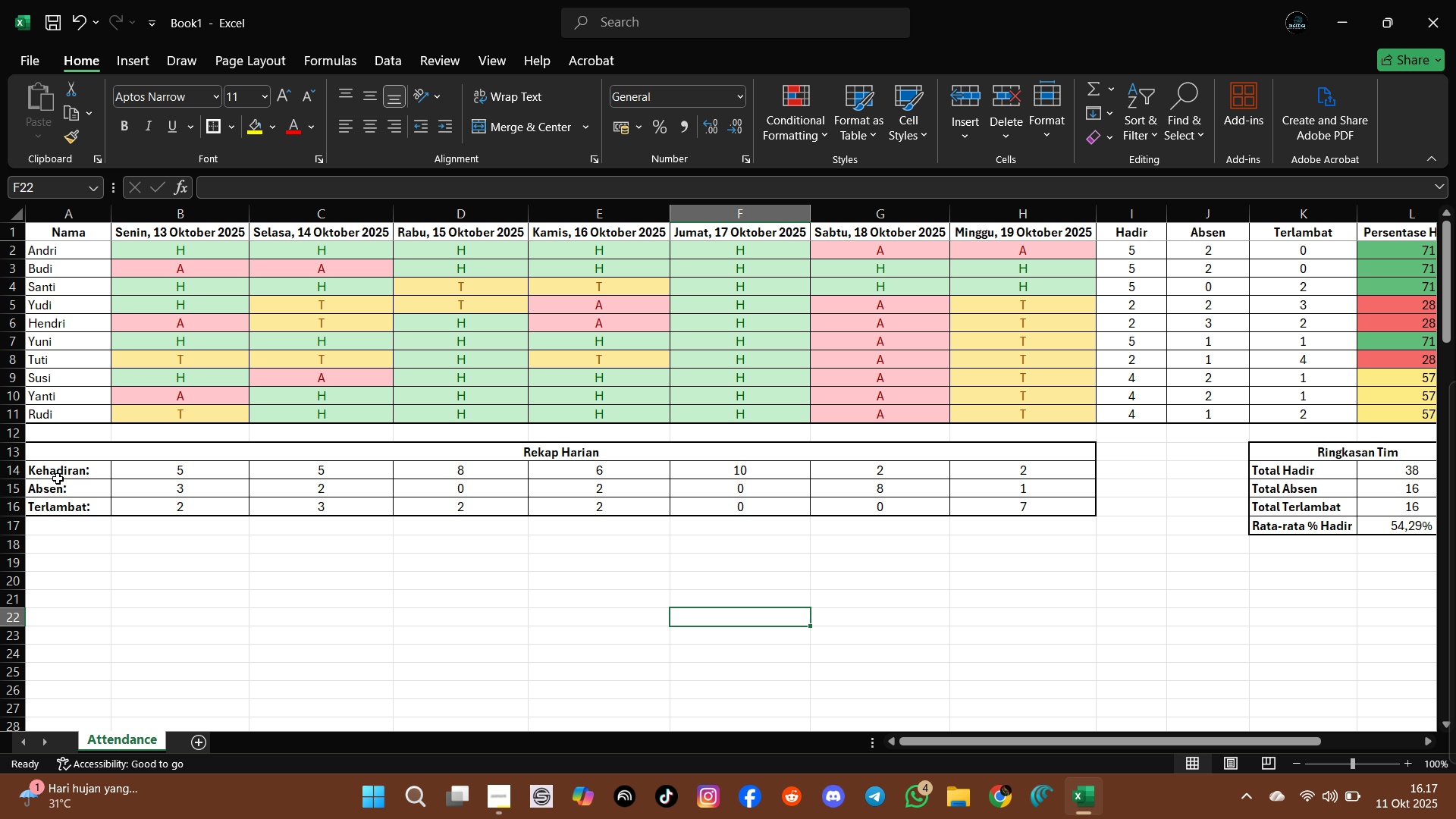 
left_click([235, 124])
 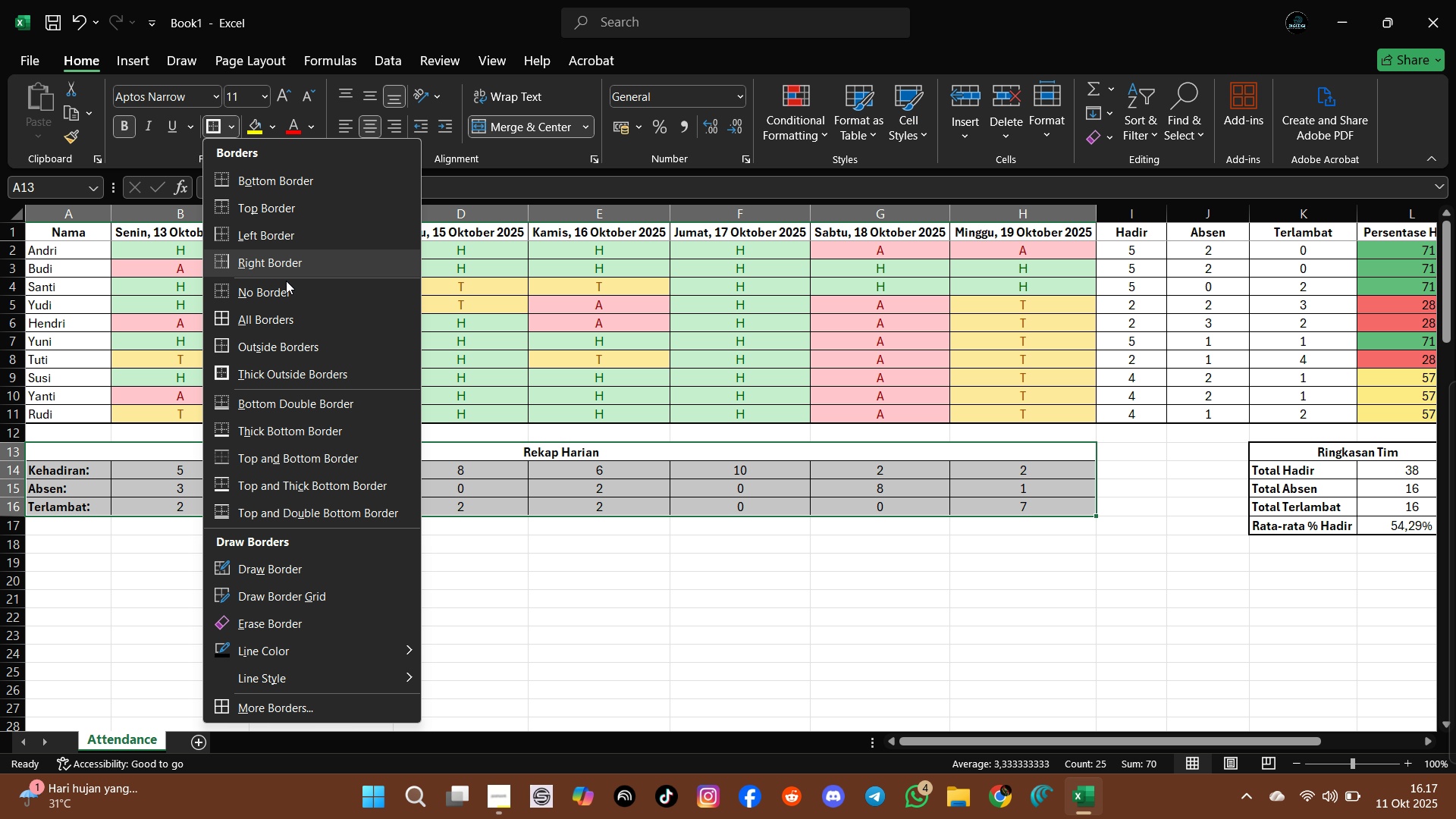 
left_click([287, 289])
 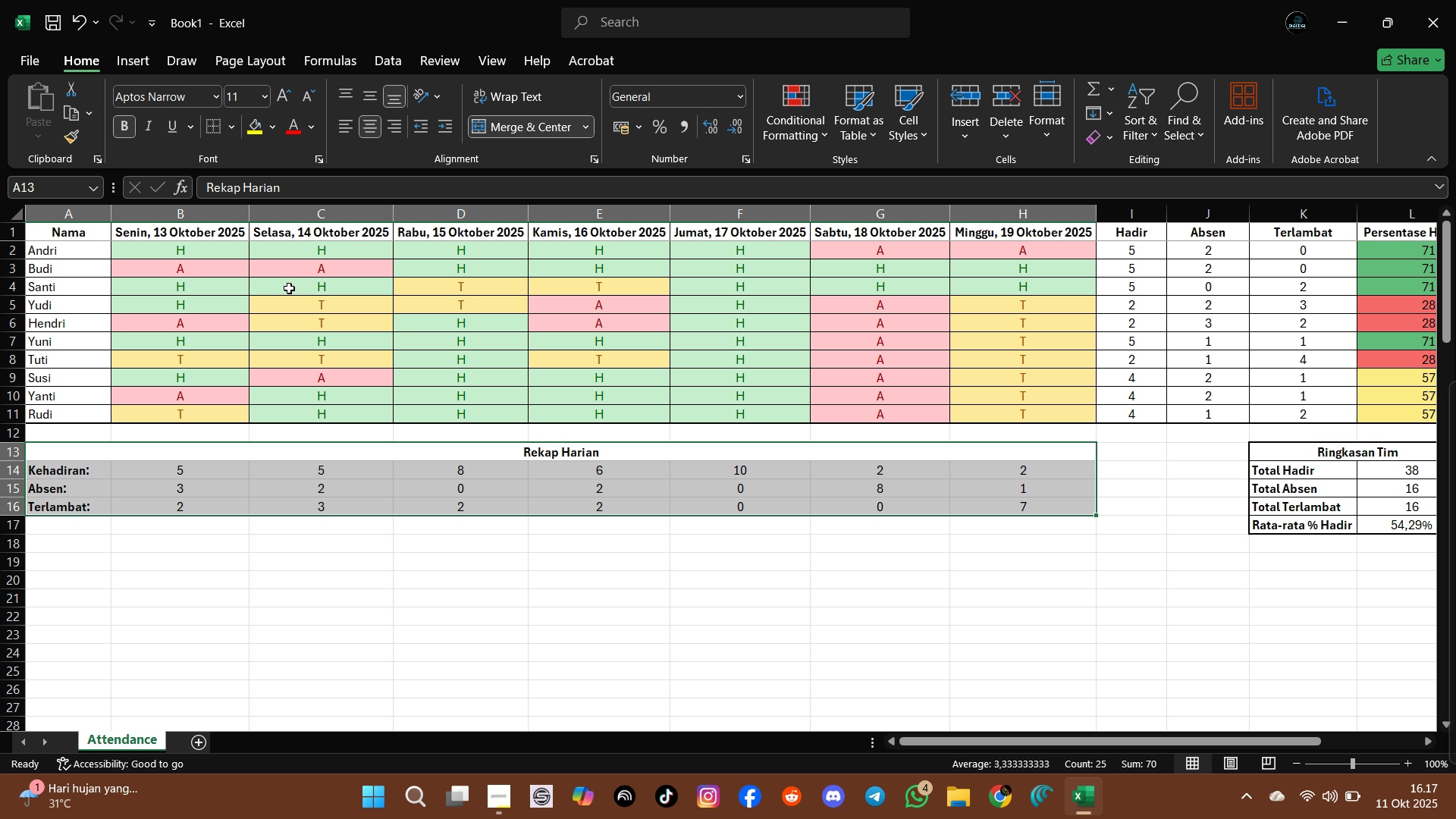 
left_click([200, 568])
 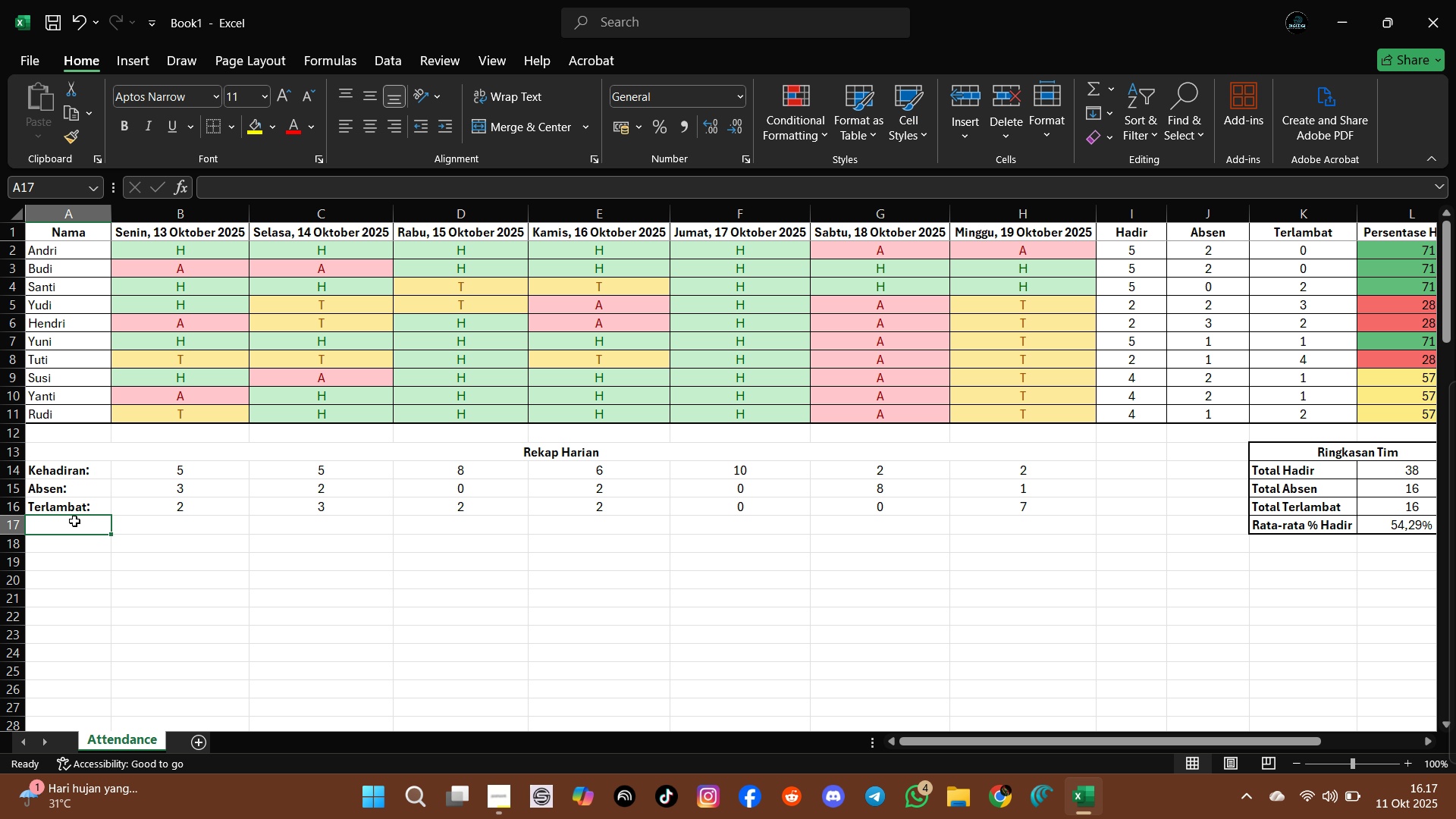 
left_click([74, 521])
 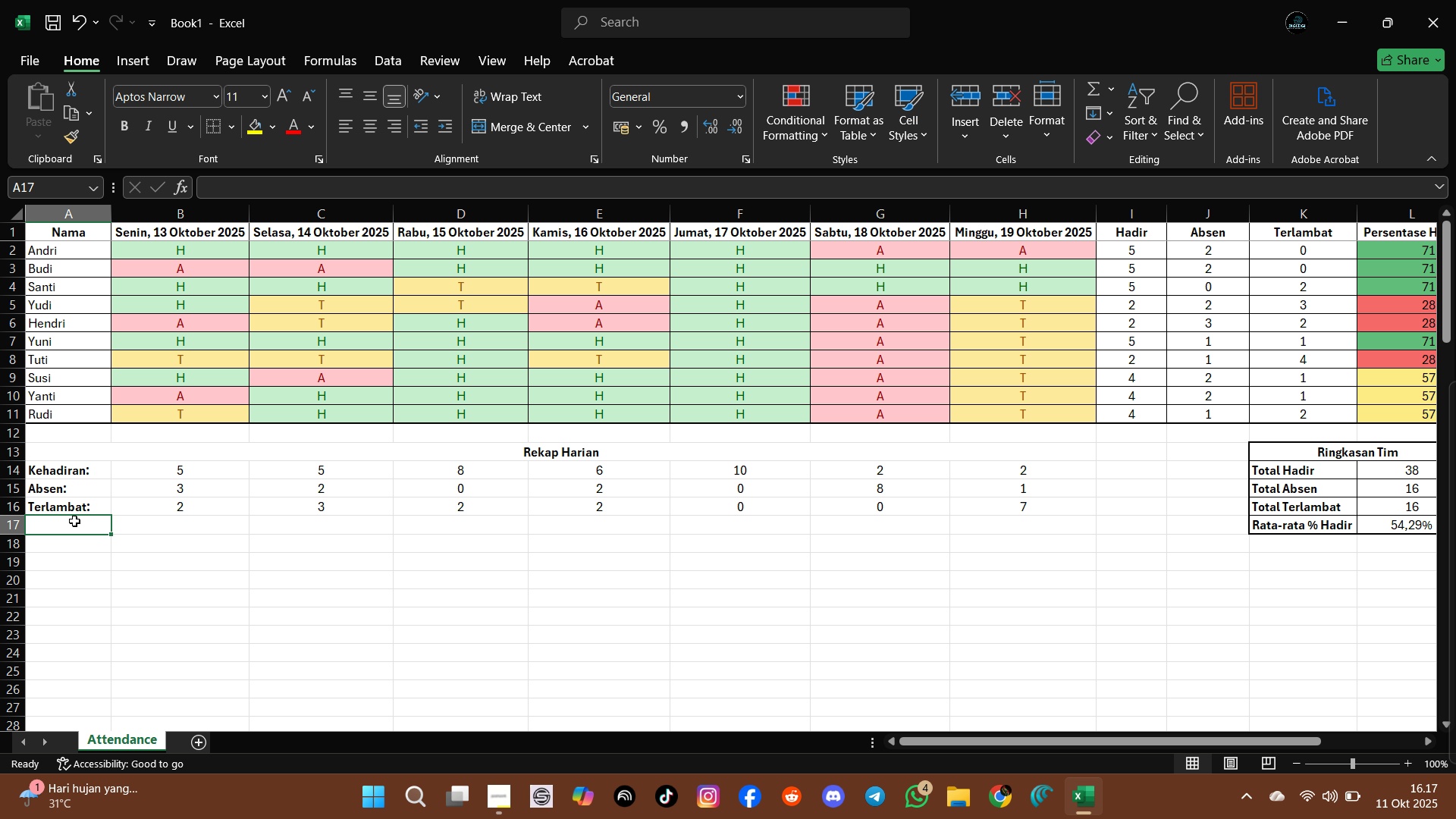 
wait(17.18)
 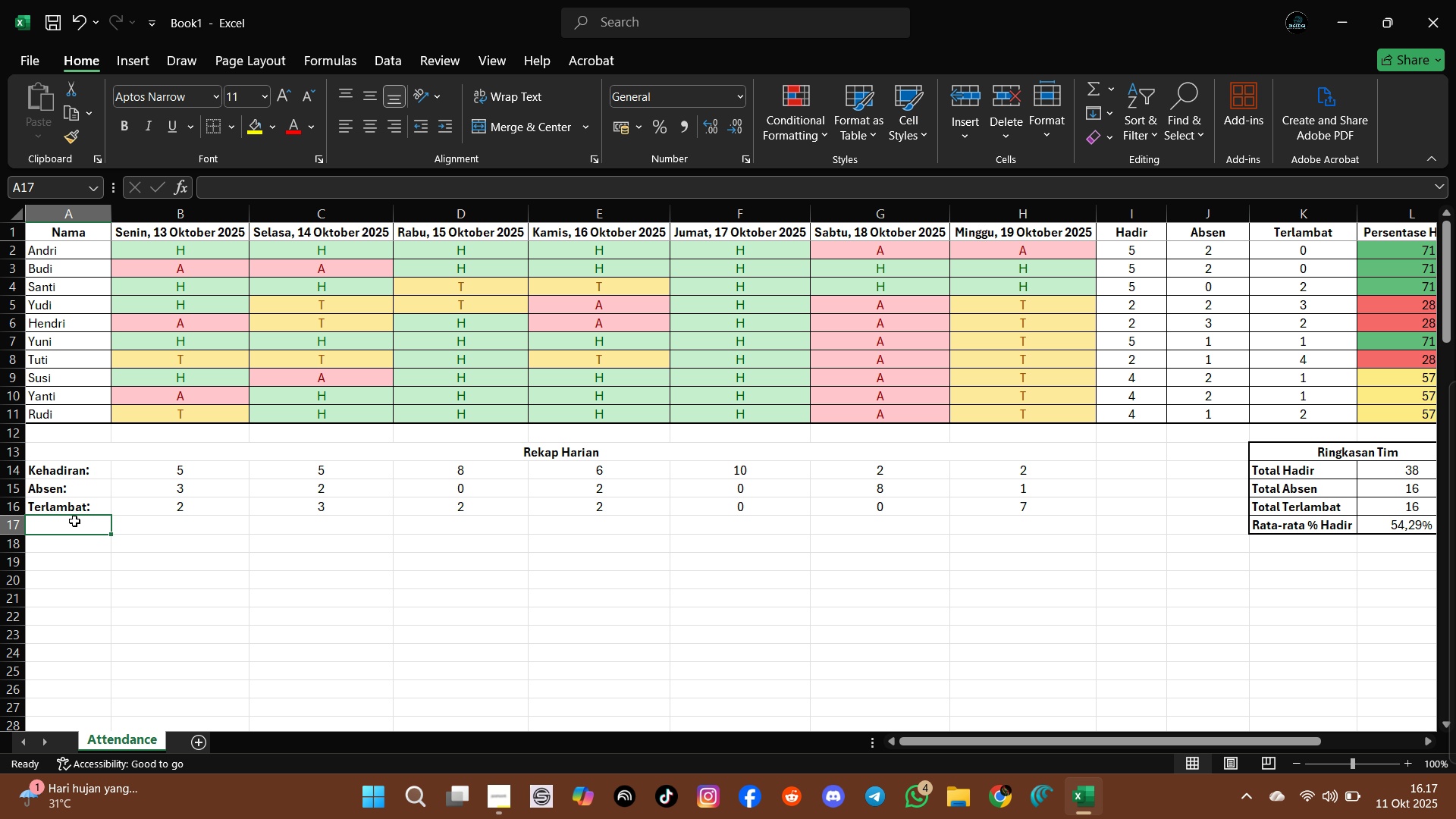 
left_click([1368, 524])
 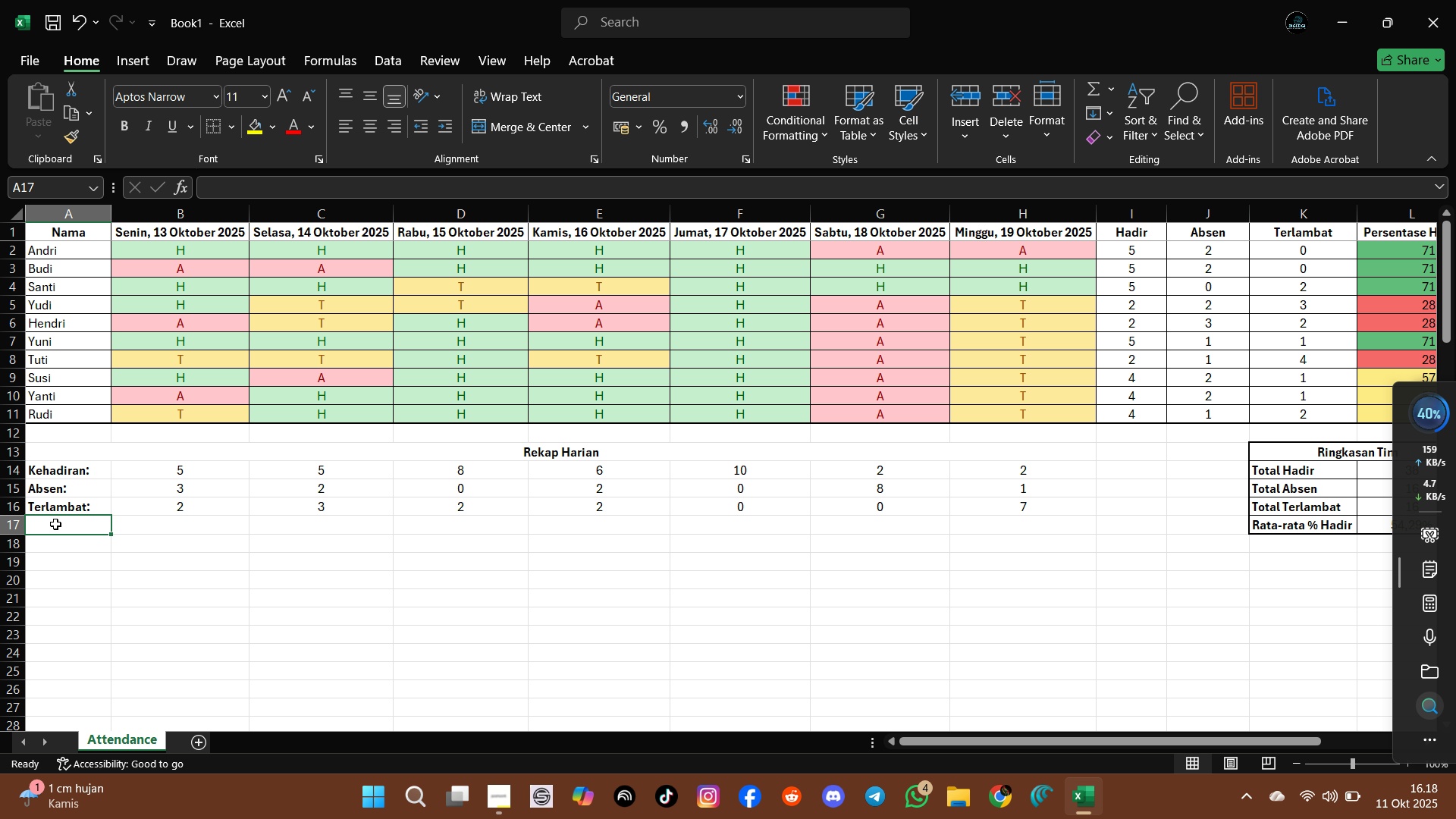 
wait(20.77)
 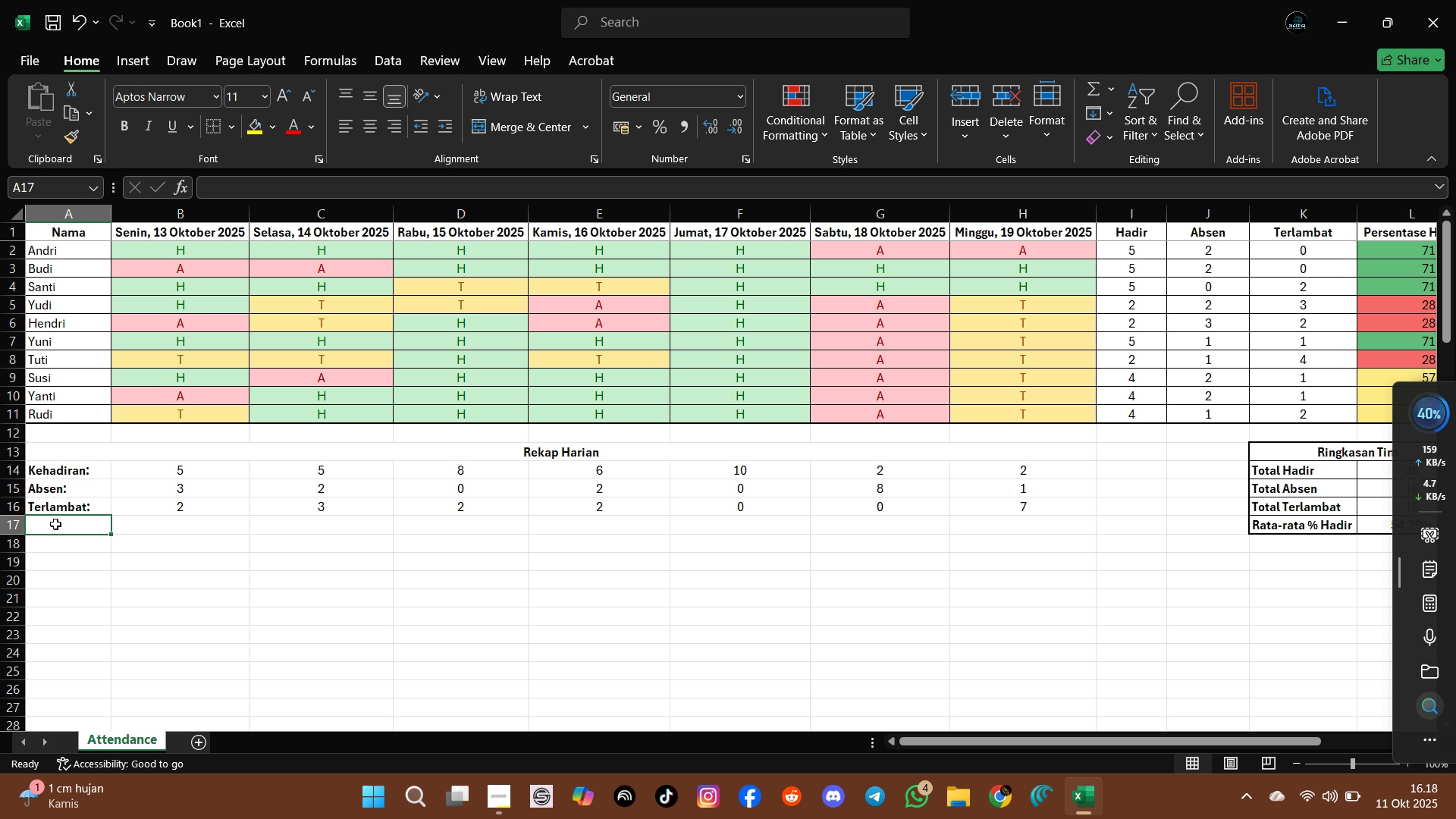 
left_click([69, 465])
 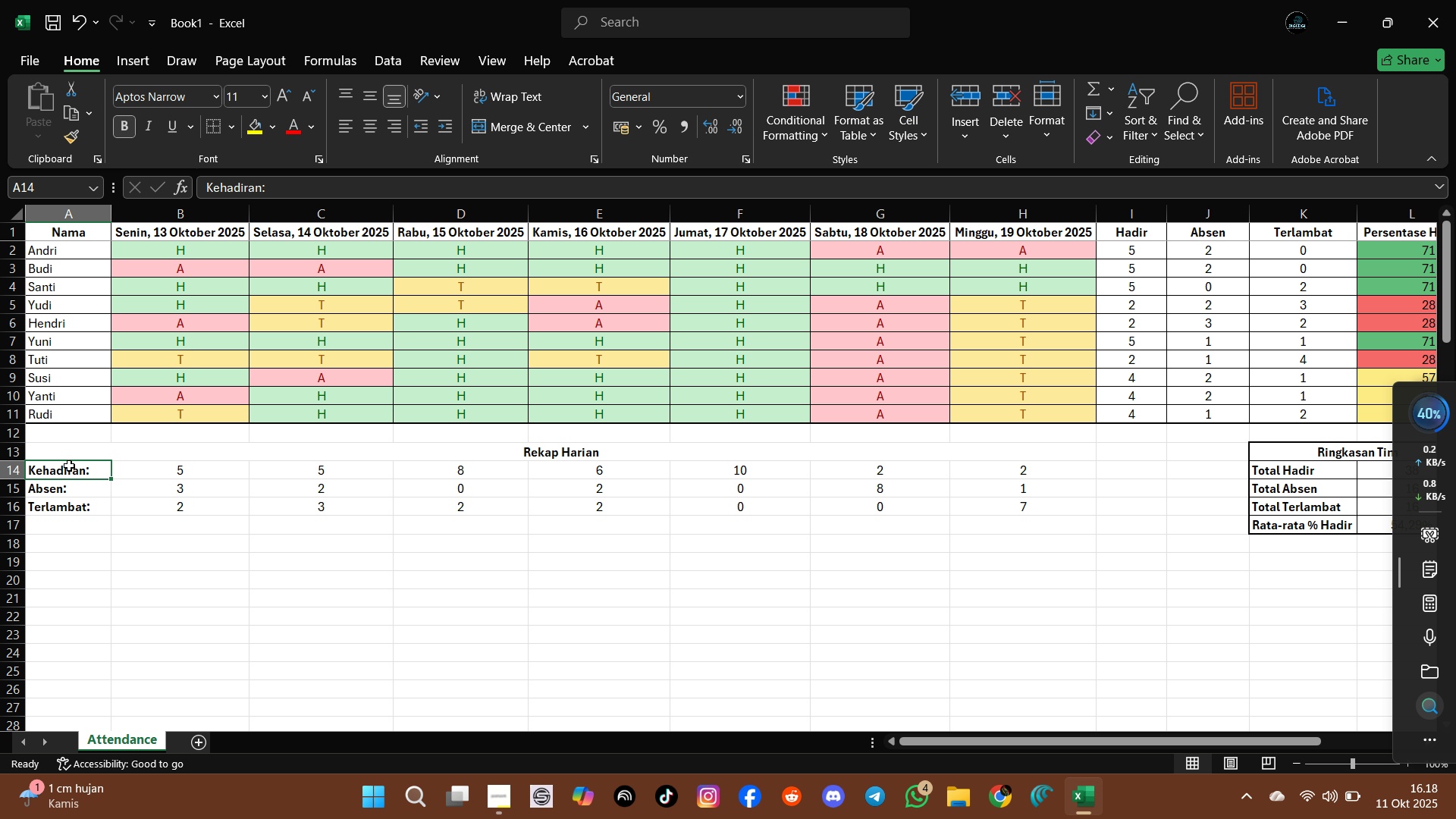 
type(Hafir)
key(Backspace)
key(Backspace)
key(Backspace)
type(Dir)
 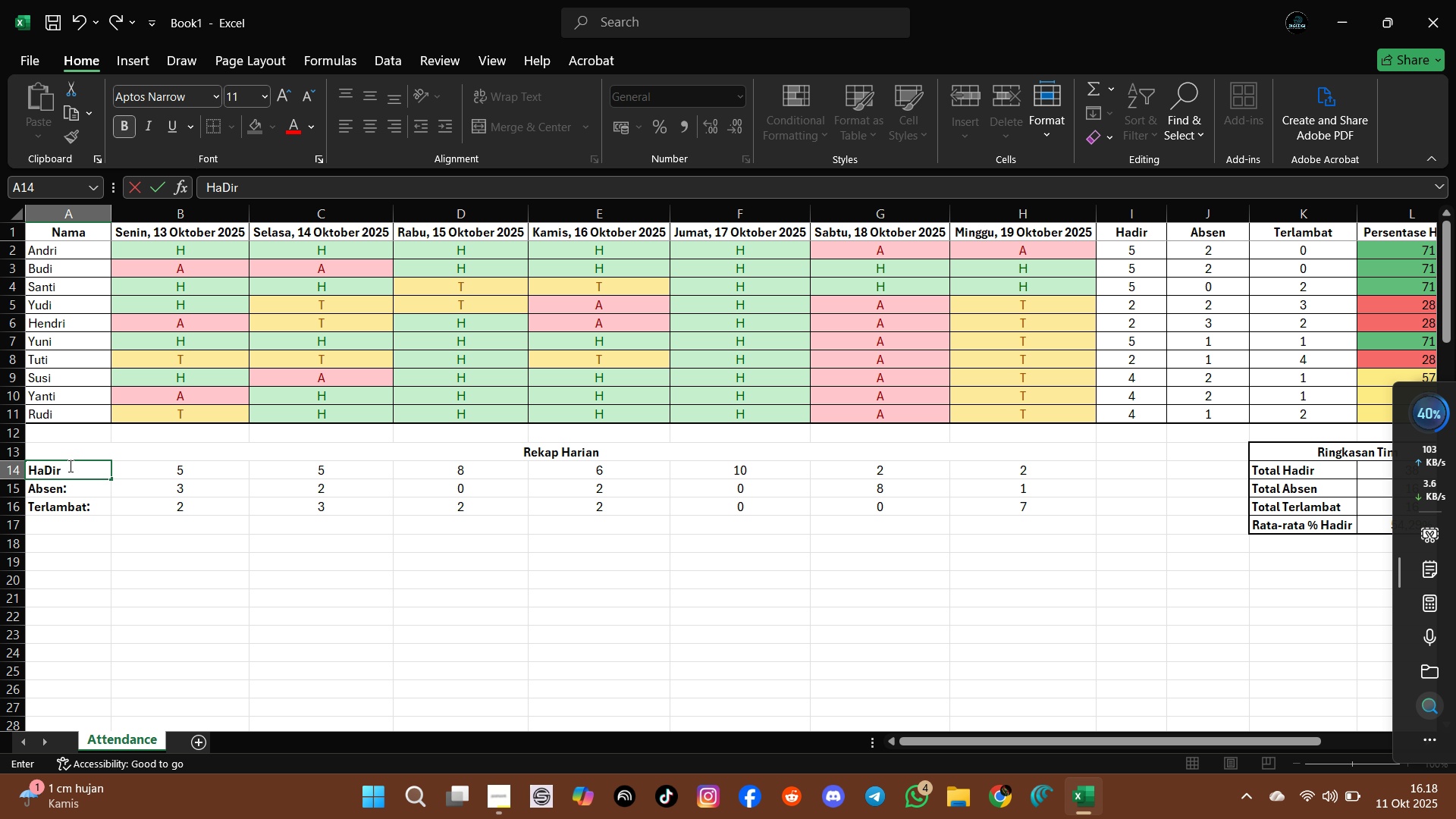 
key(Enter)
 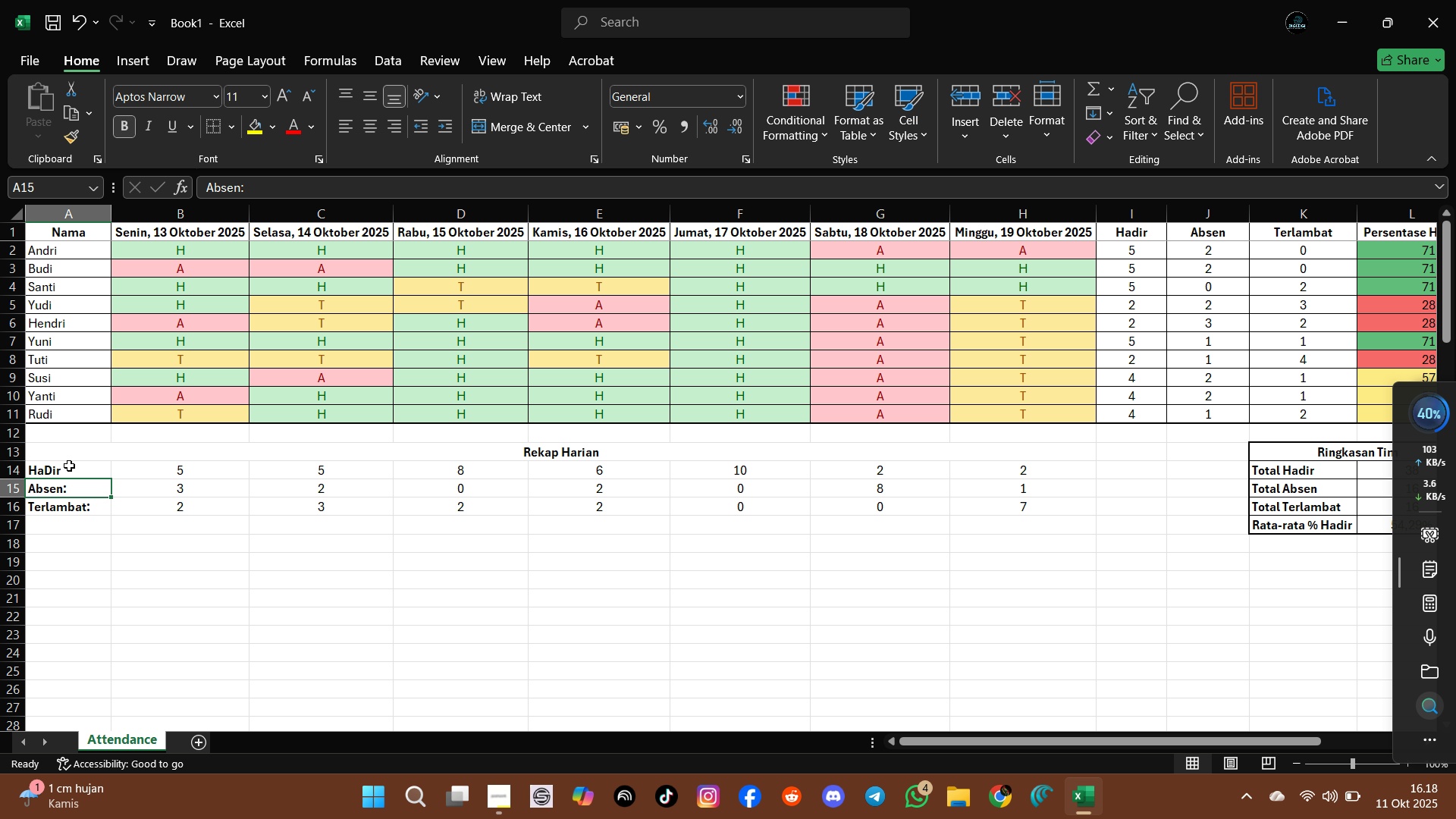 
key(BracketRight)
 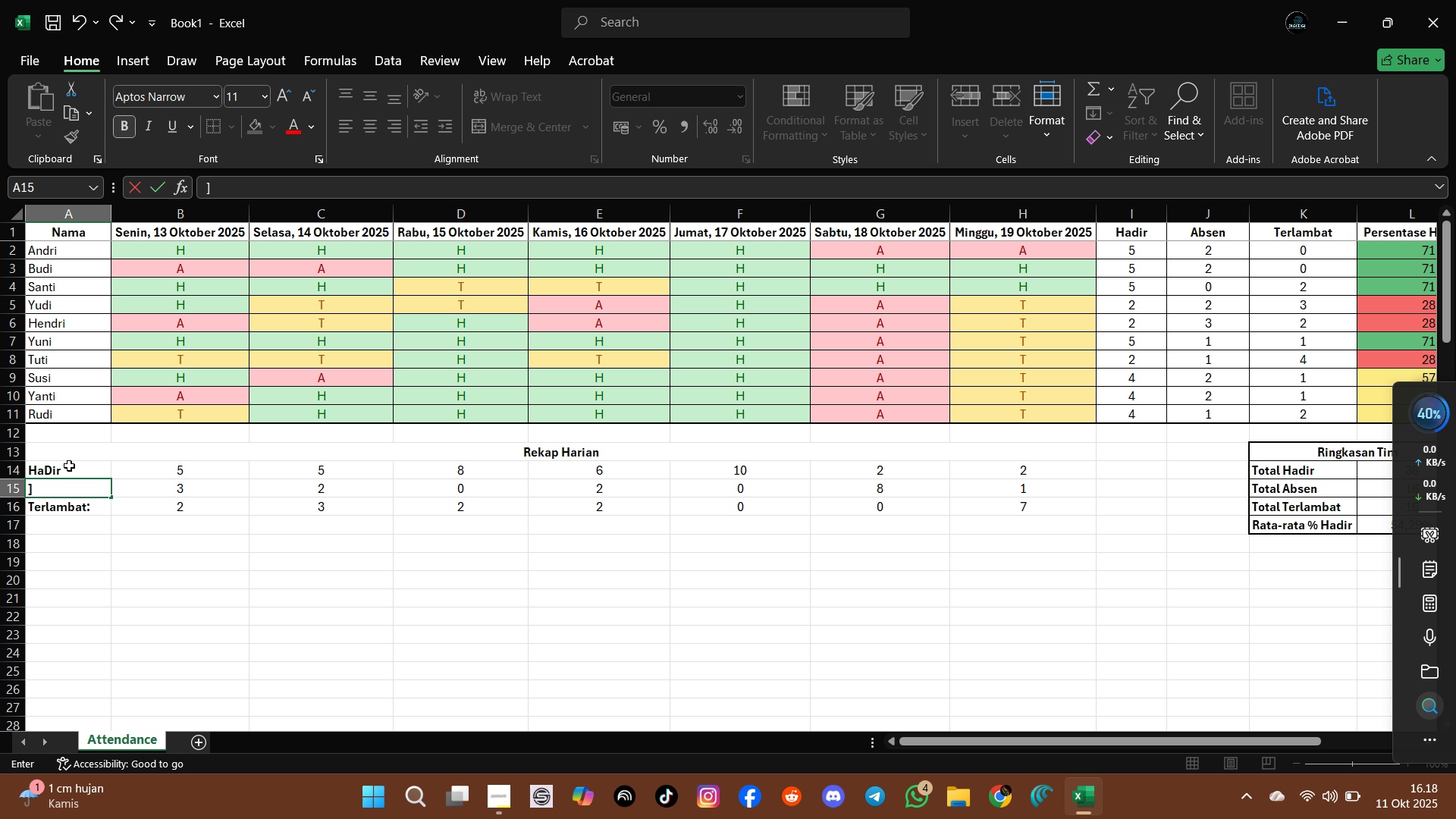 
key(ArrowUp)
 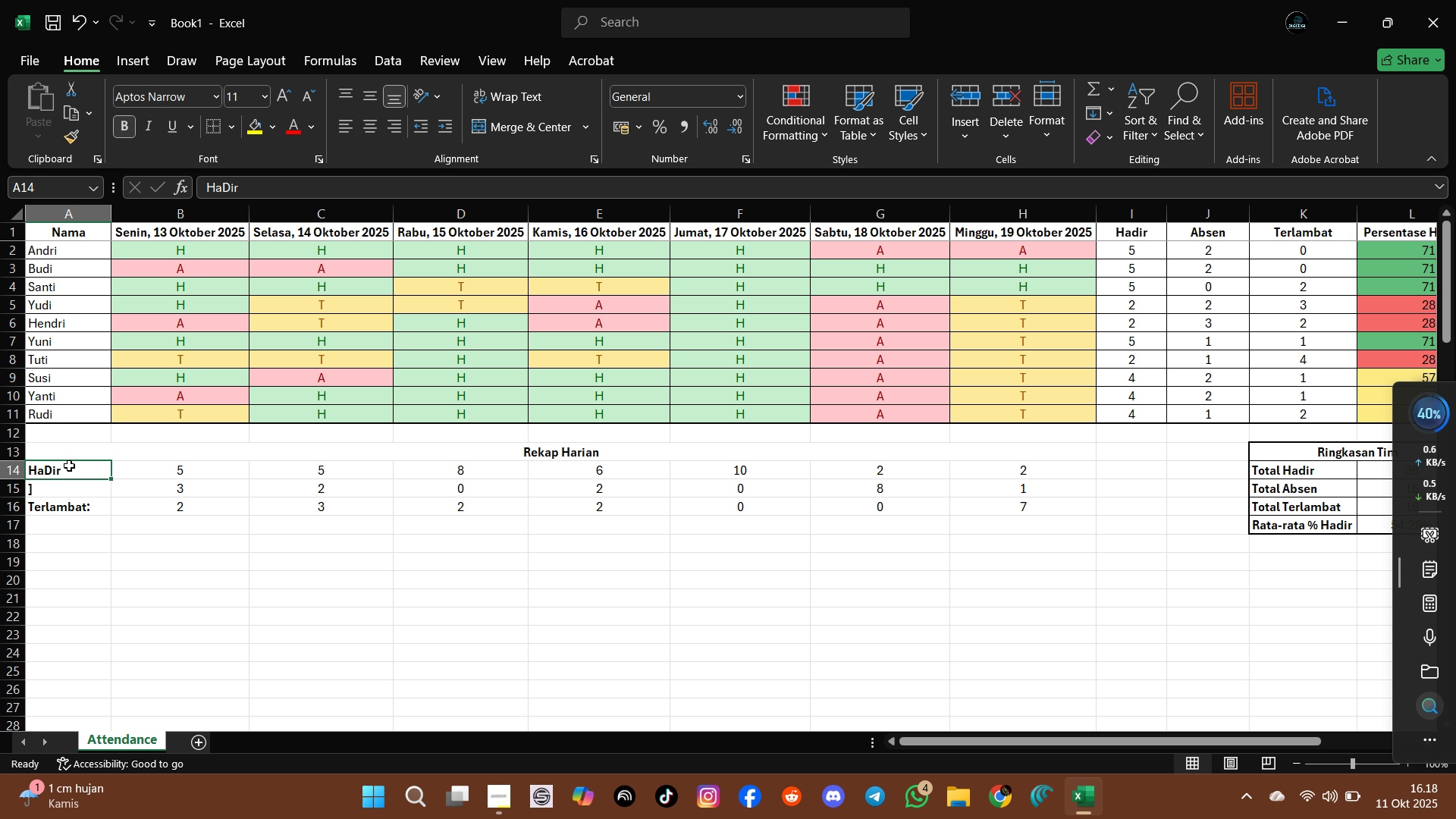 
type(Hadir)
 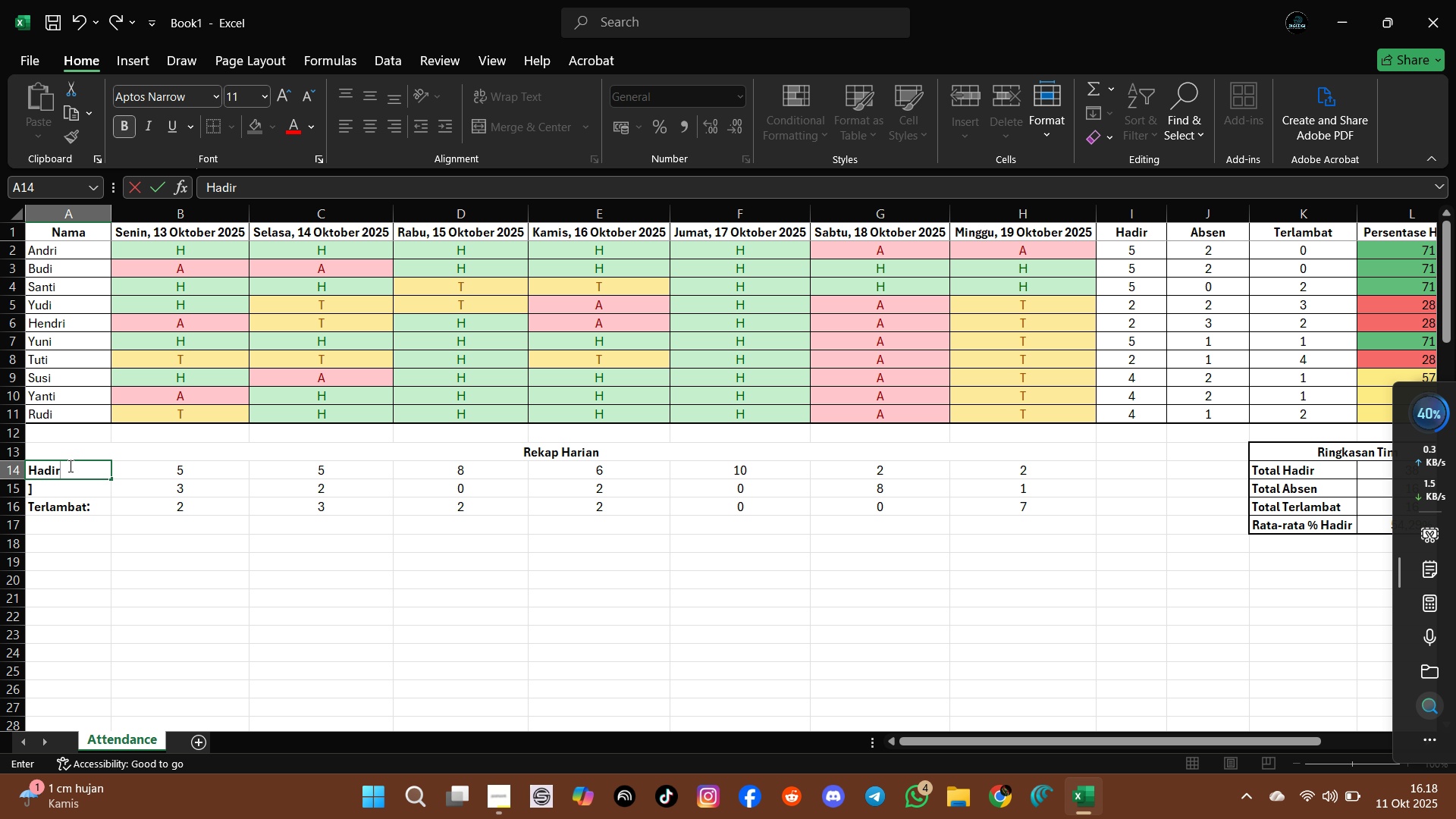 
key(Enter)
 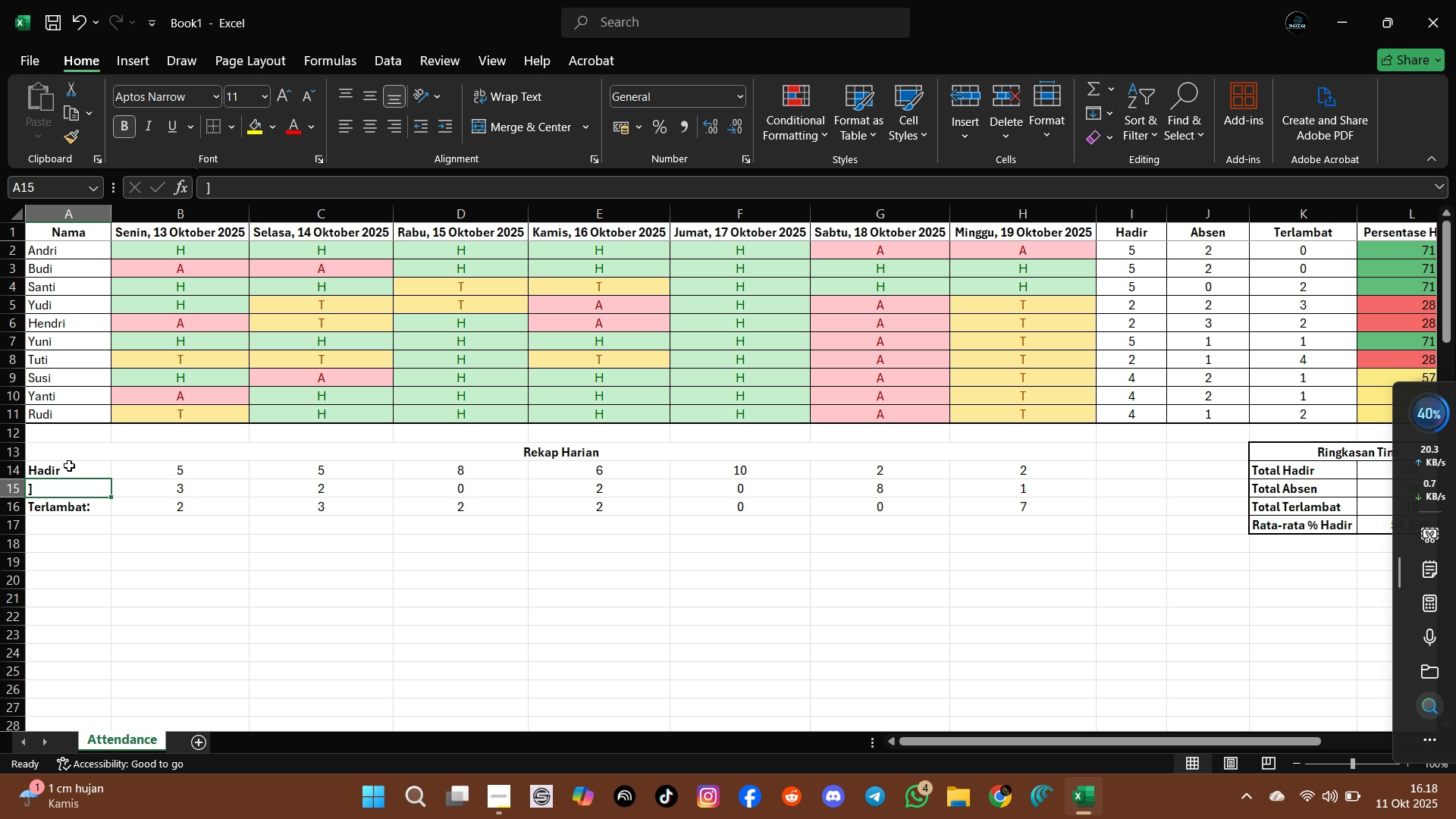 
type(Absen)
 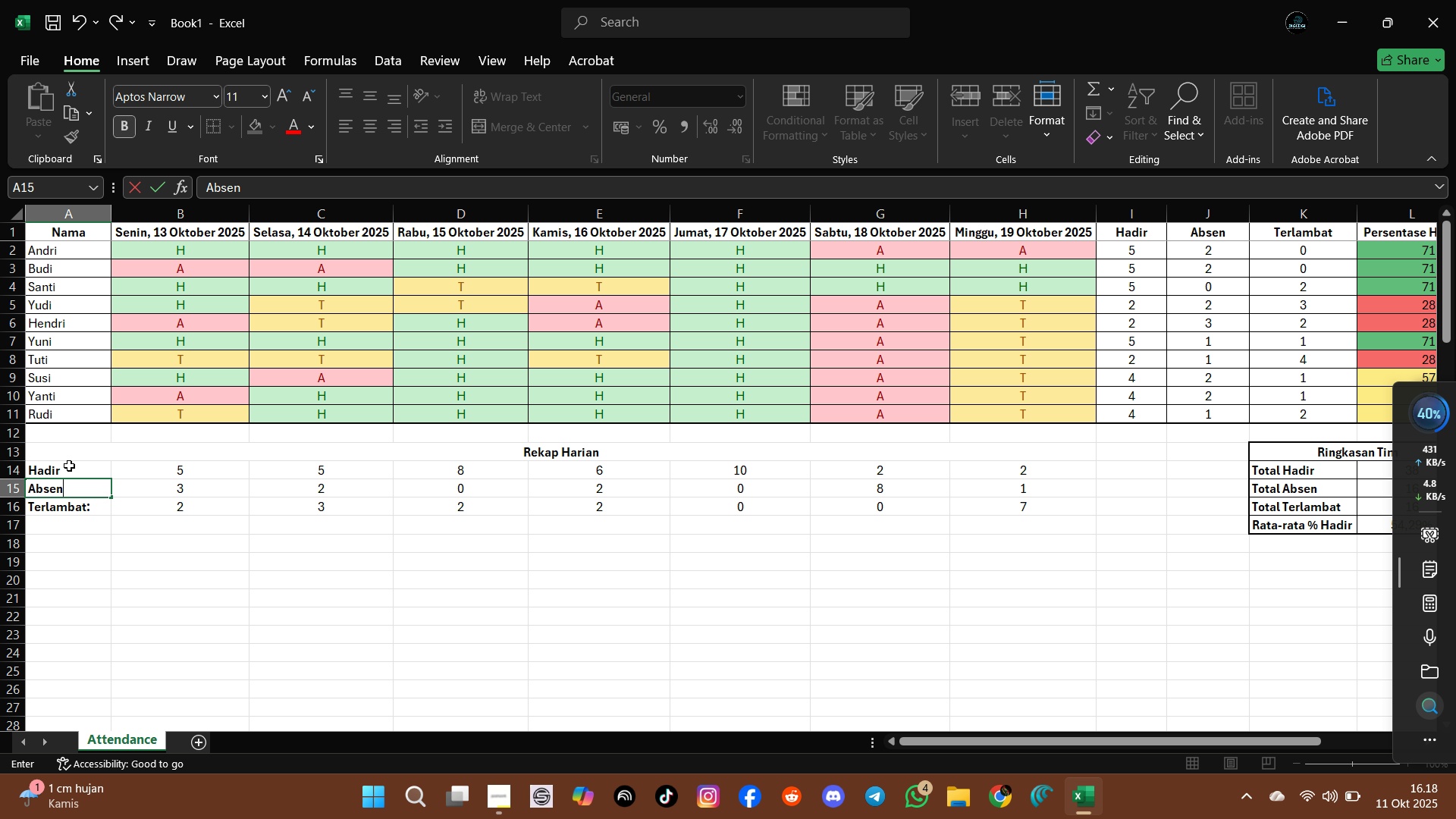 
key(Enter)
 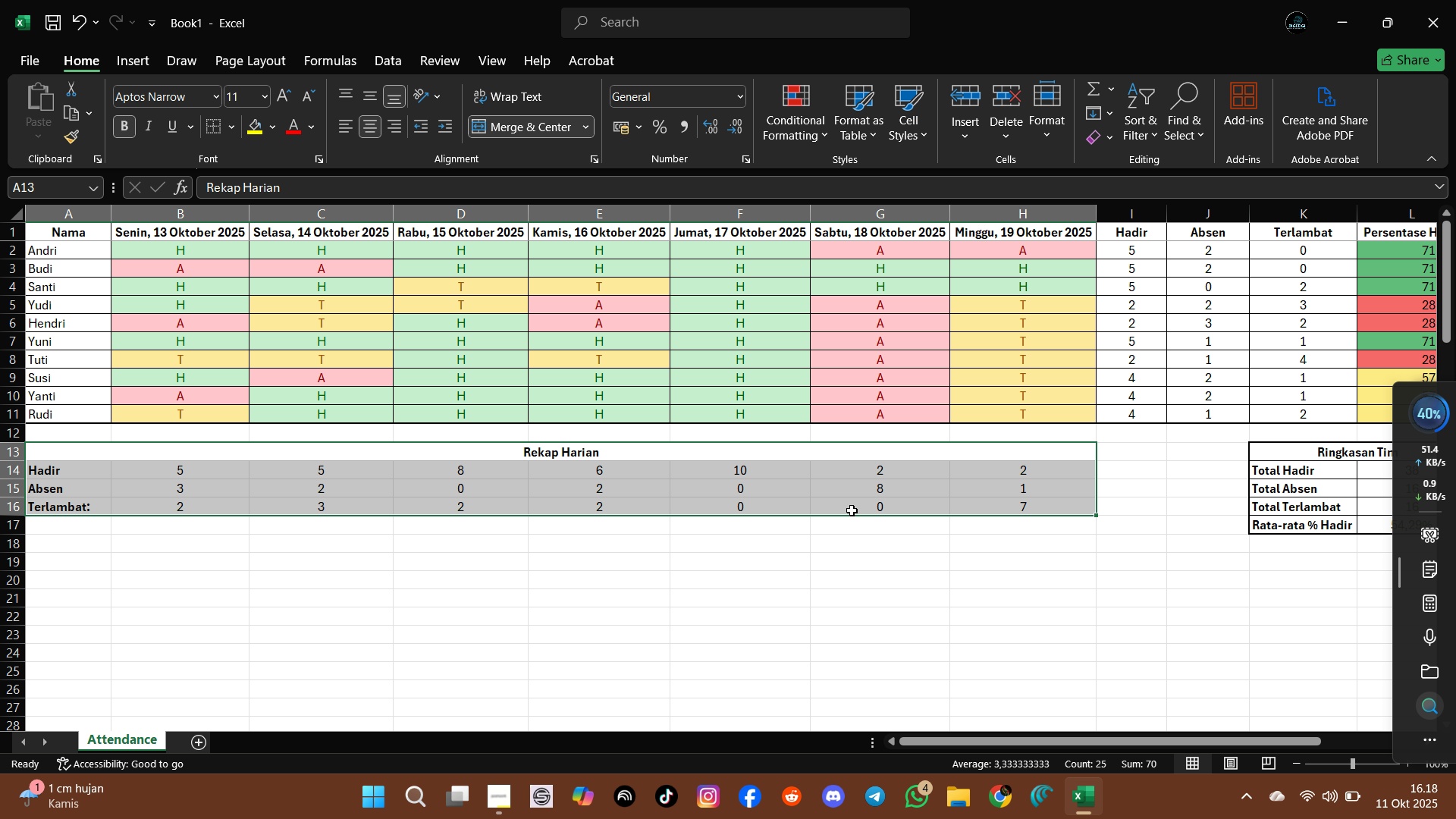 
wait(14.09)
 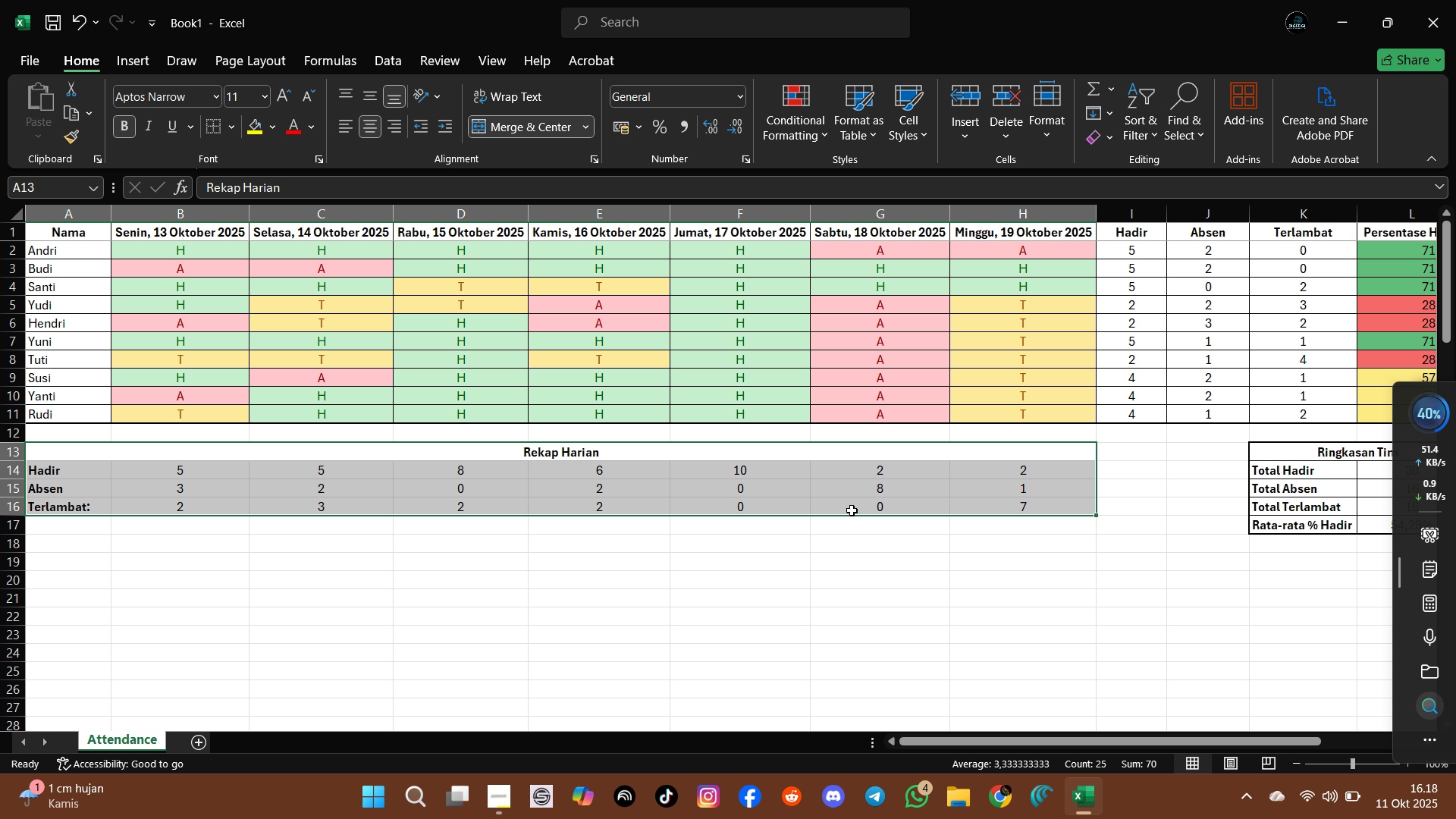 
left_click([233, 130])
 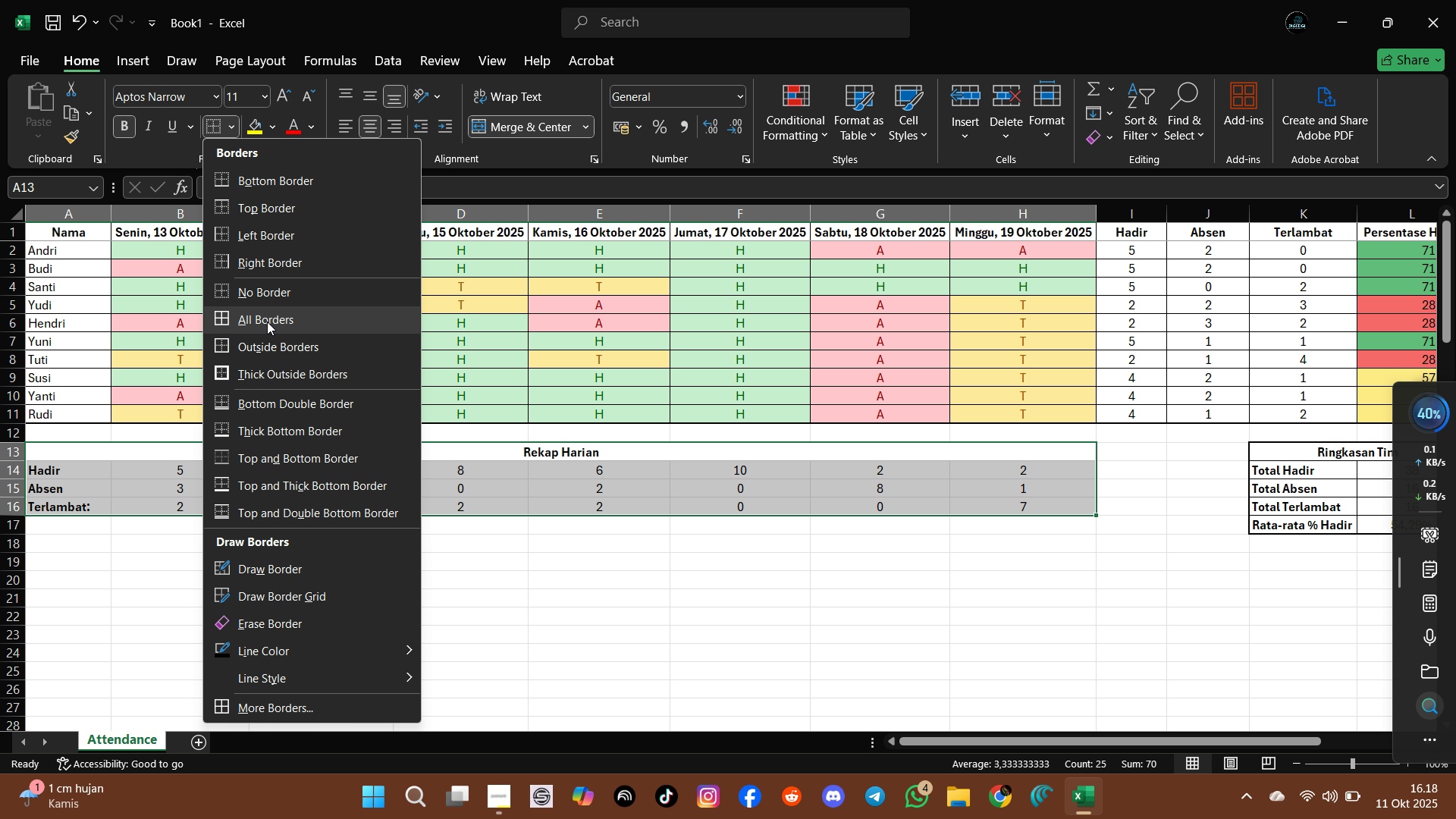 
left_click([267, 322])
 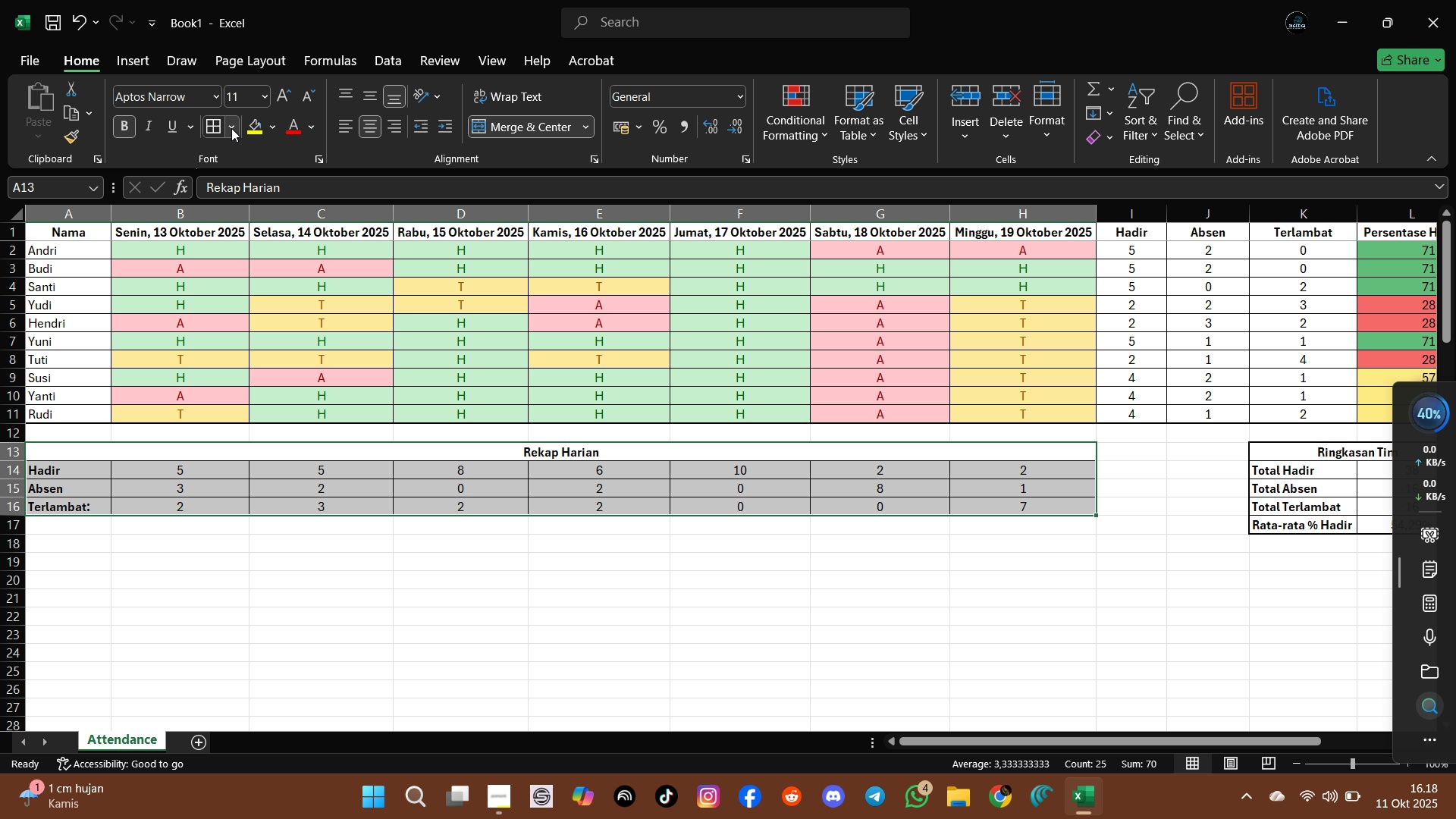 
left_click([231, 128])
 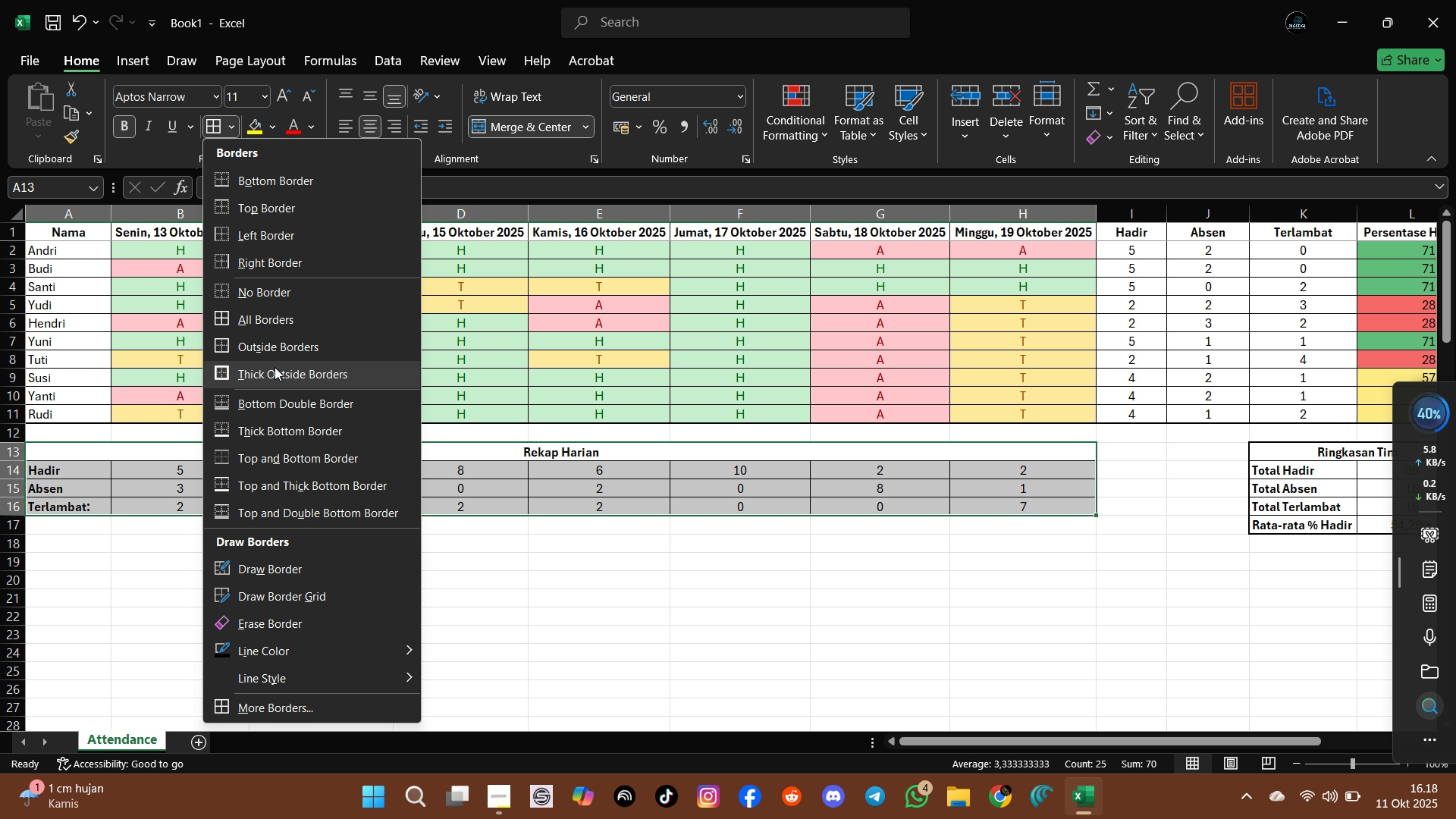 
left_click([275, 368])
 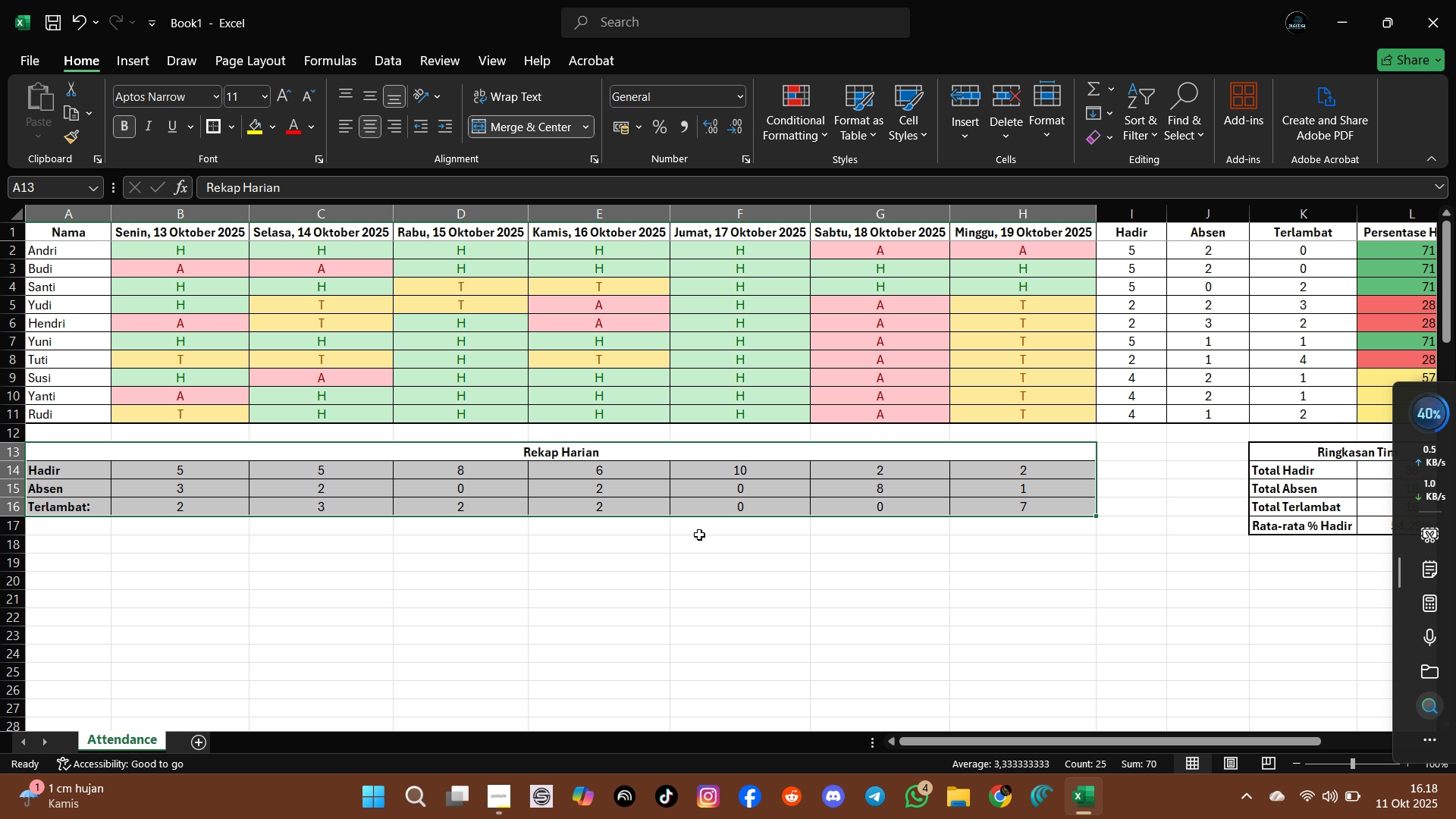 
left_click([708, 541])
 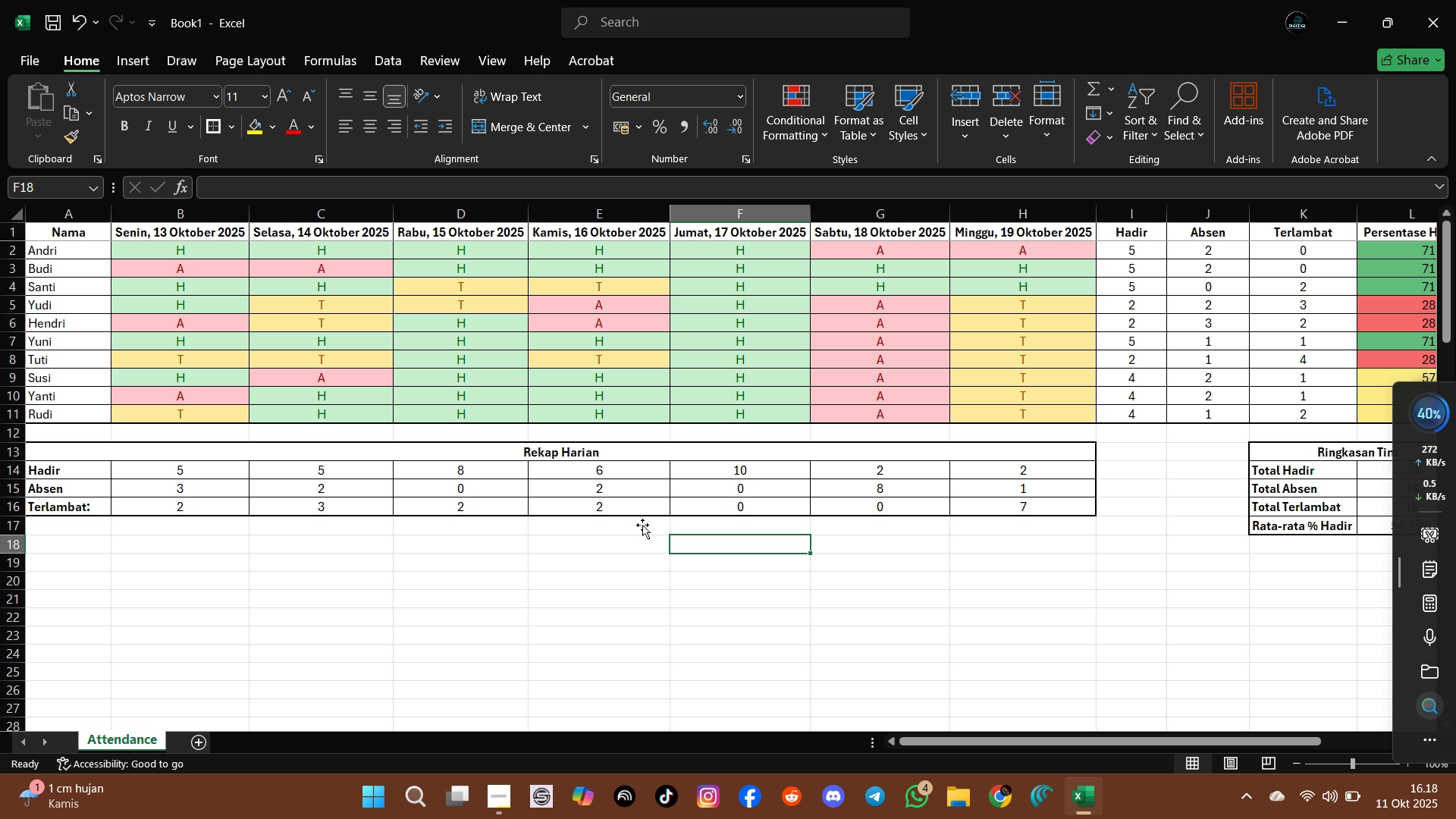 
scroll: coordinate [587, 500], scroll_direction: up, amount: 2.0
 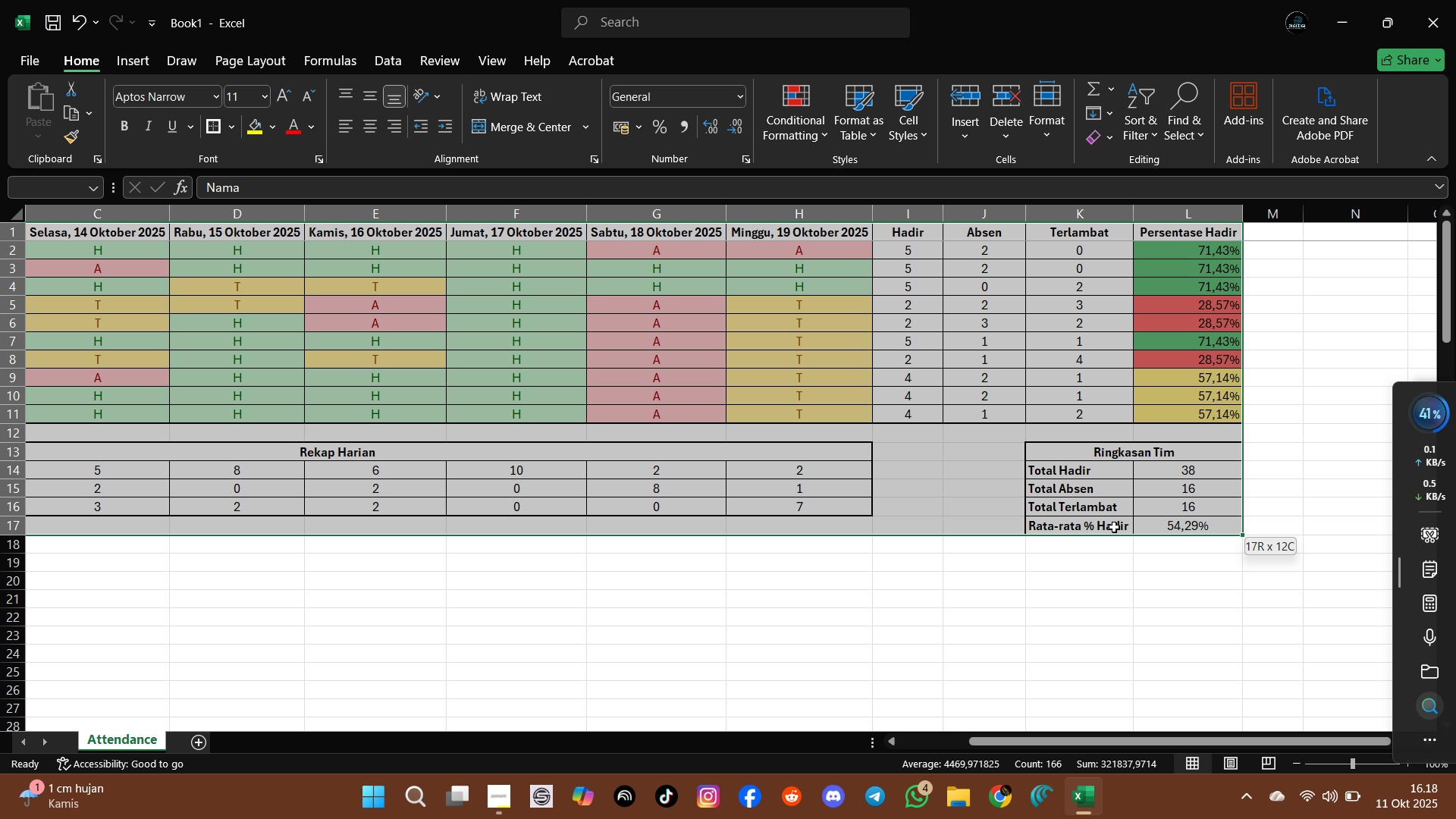 
wait(8.55)
 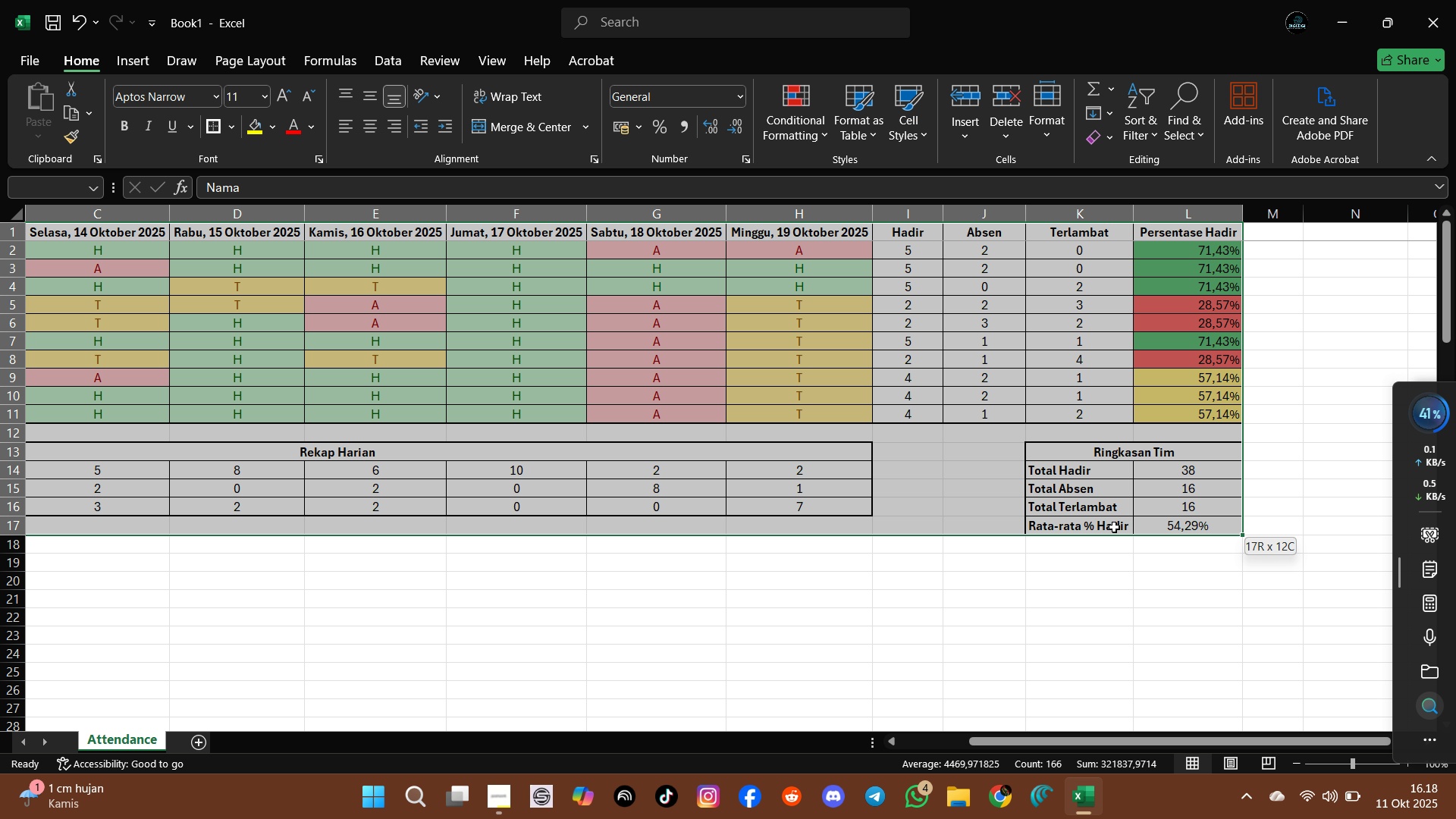 
left_click([215, 127])
 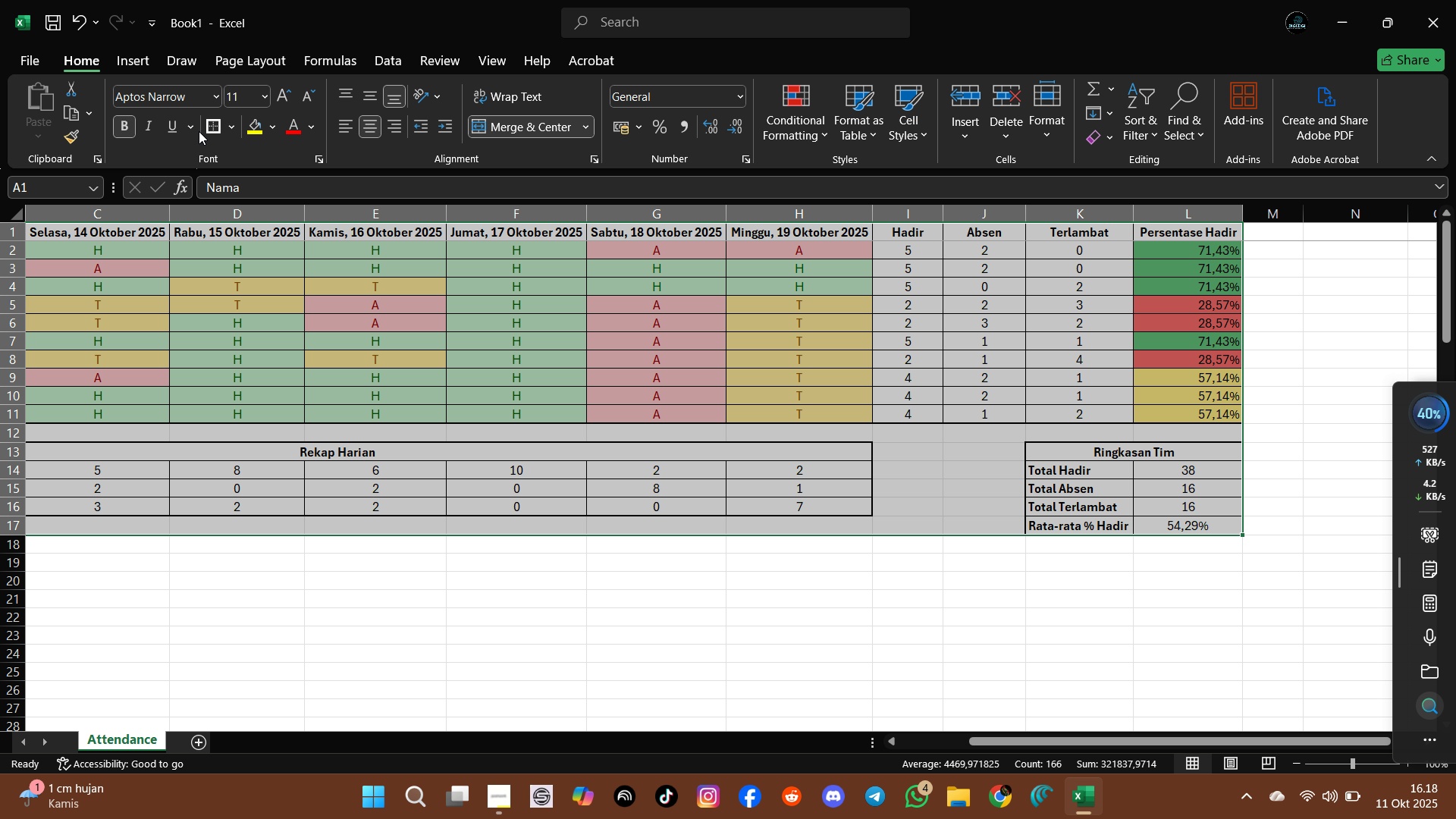 
left_click([206, 130])
 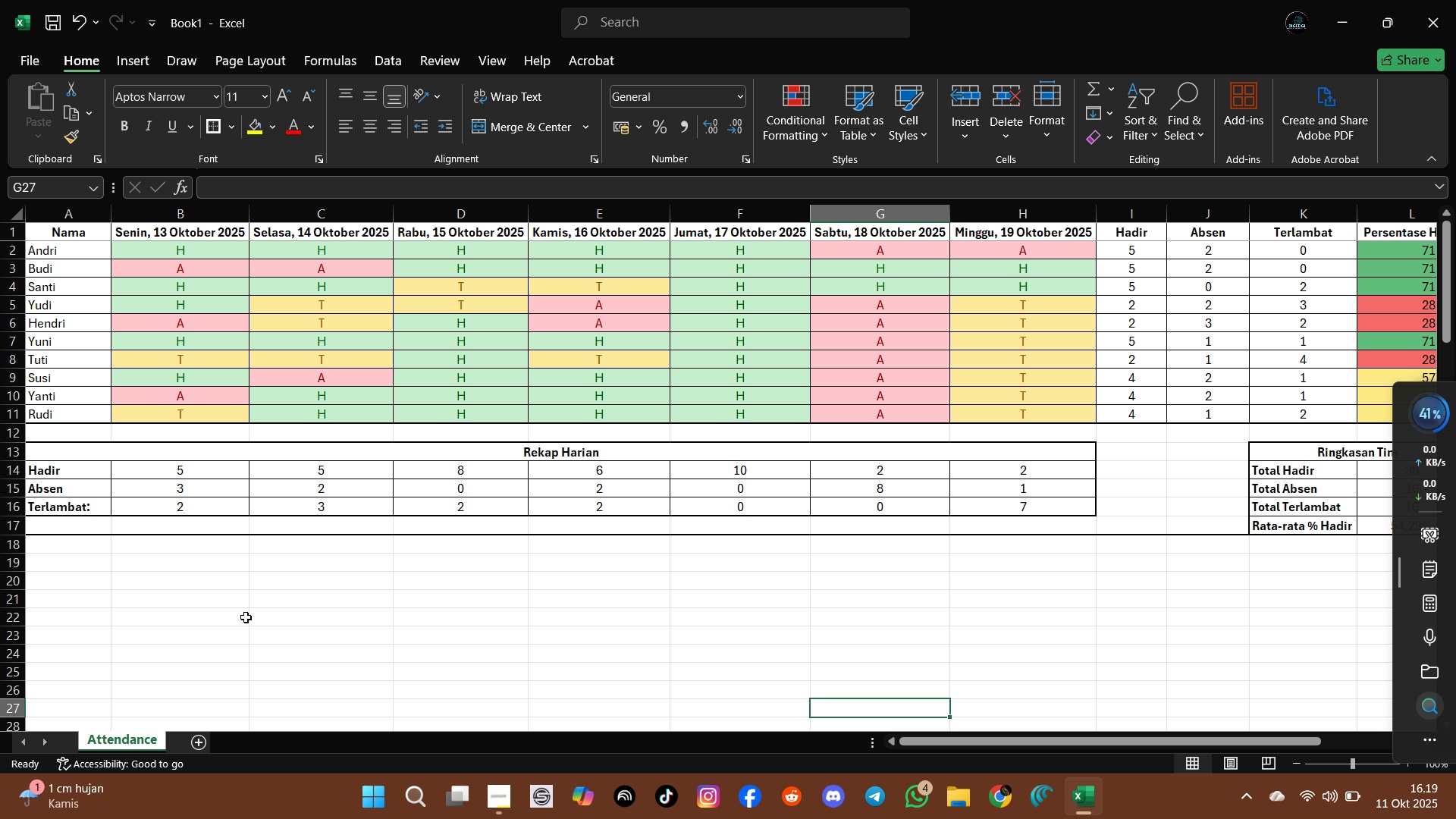 
wait(12.24)
 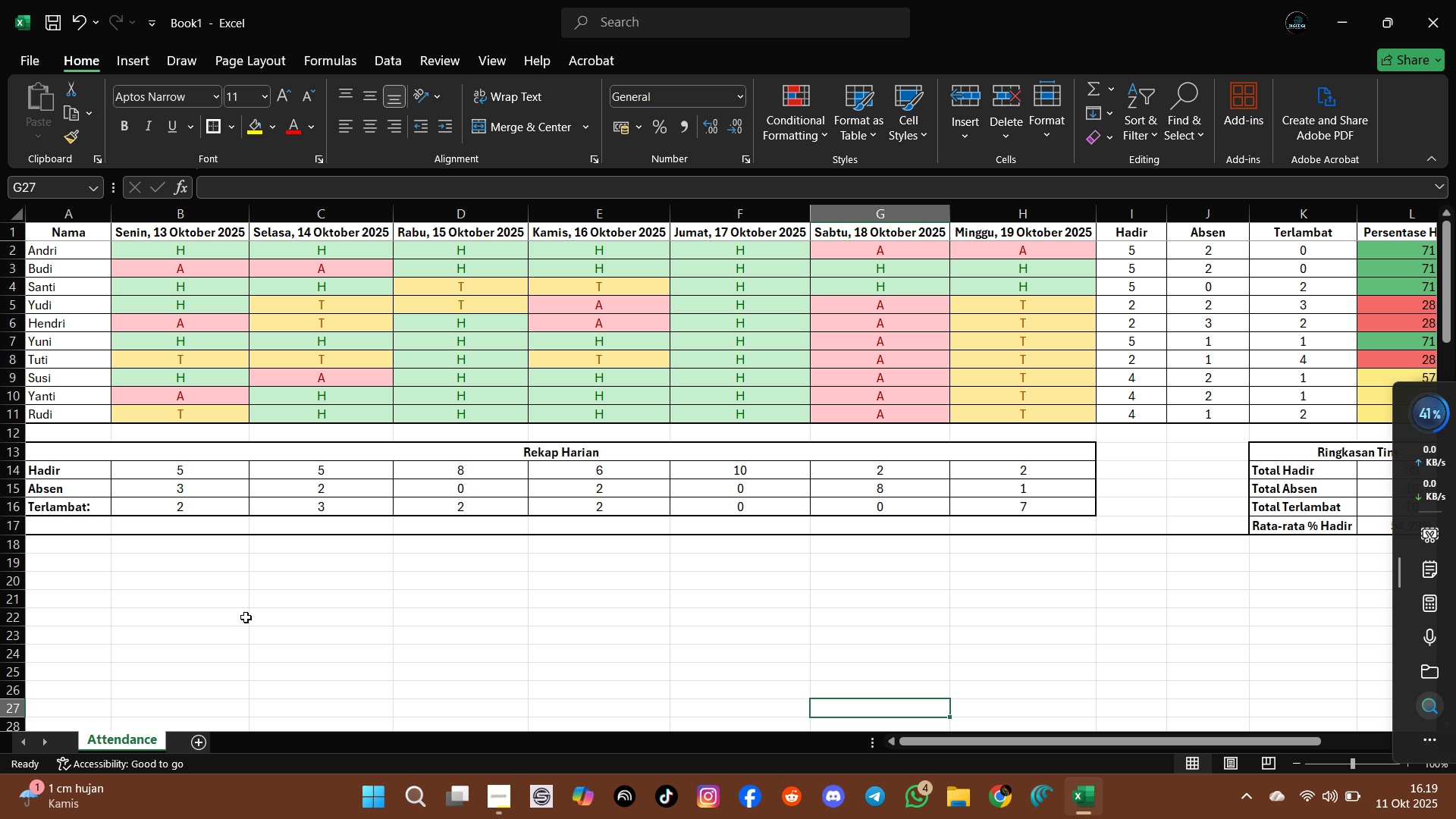 
scroll: coordinate [246, 618], scroll_direction: up, amount: 3.0
 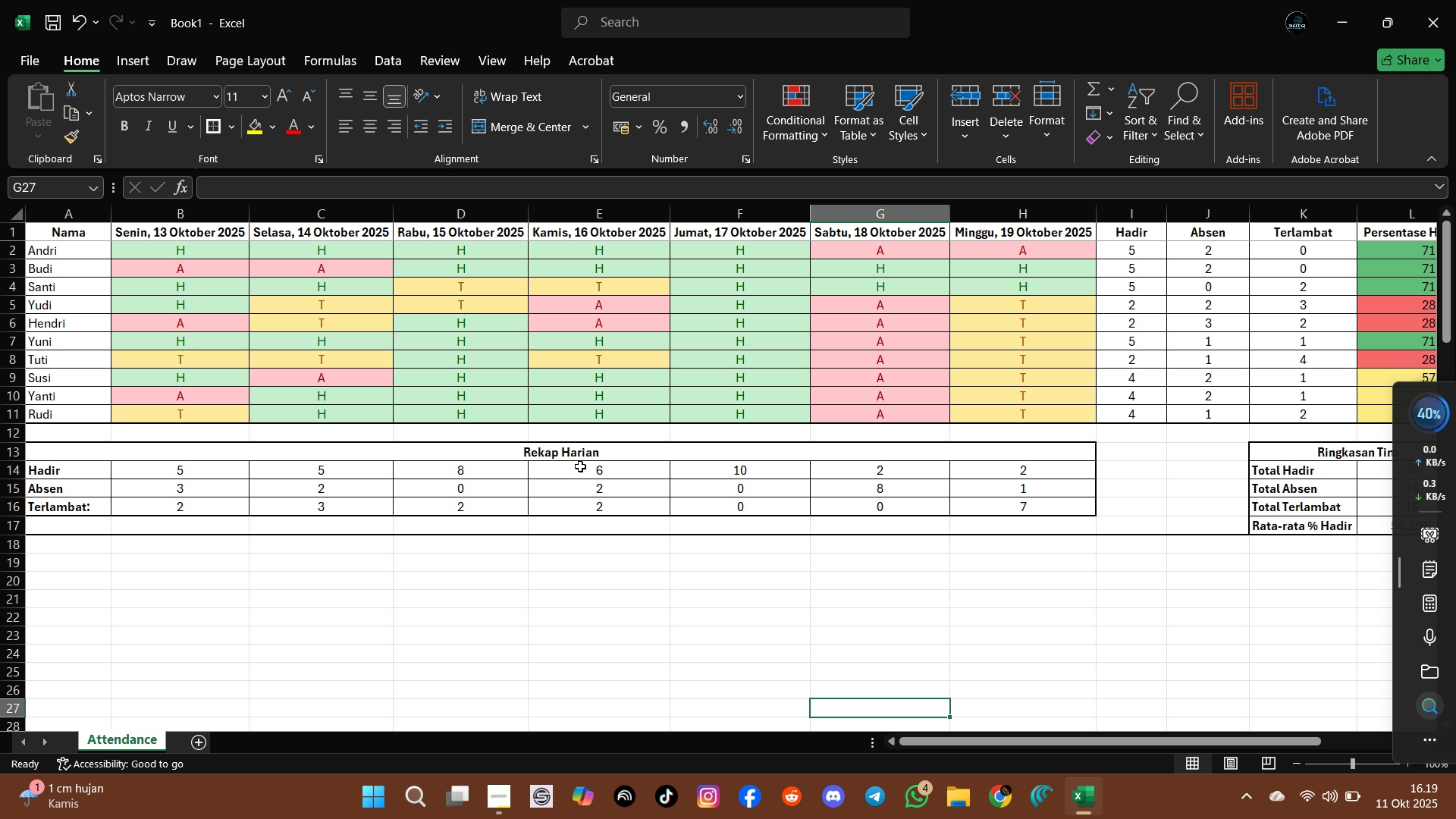 
wait(8.77)
 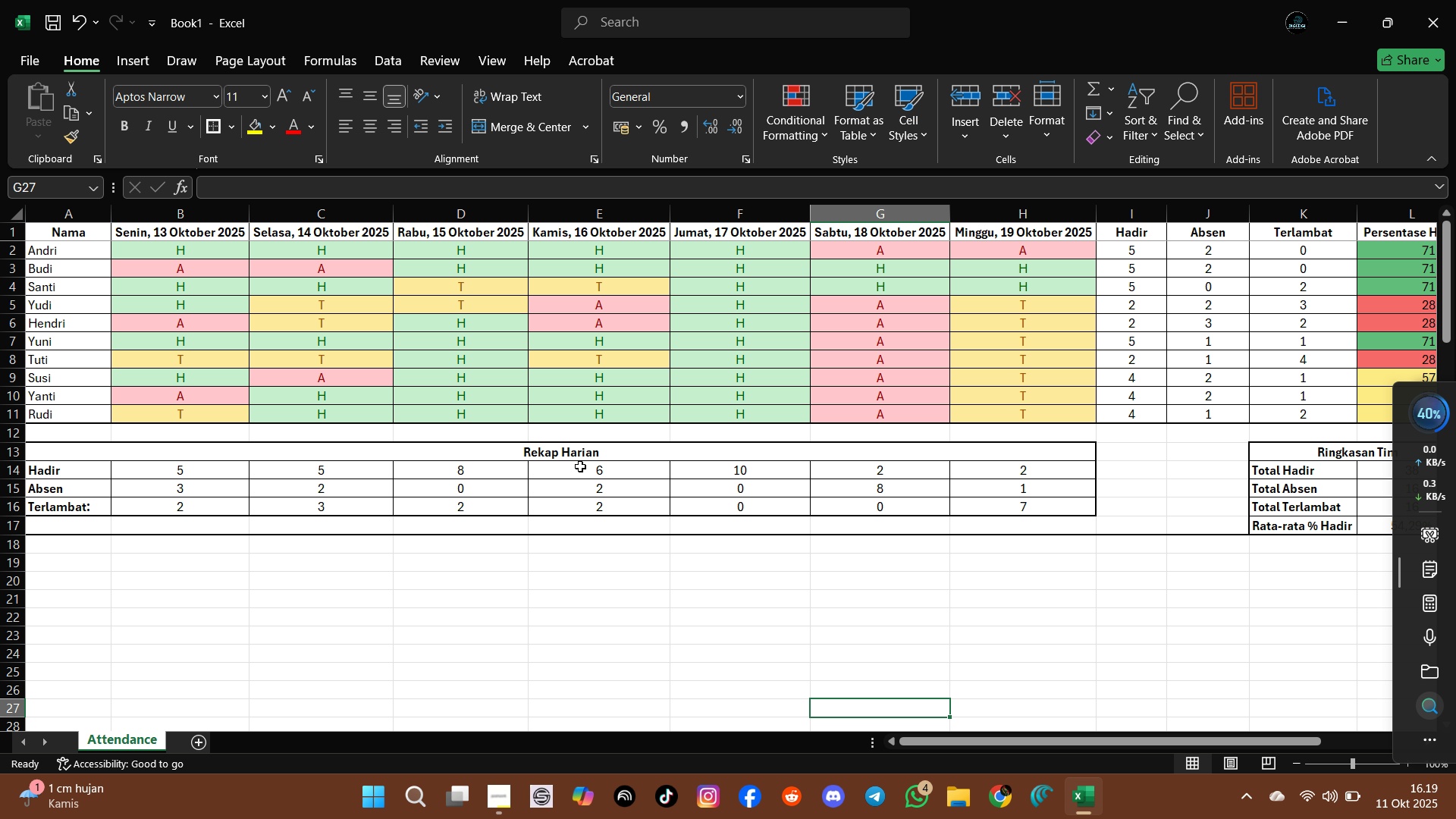 
scroll: coordinate [578, 467], scroll_direction: up, amount: 3.0
 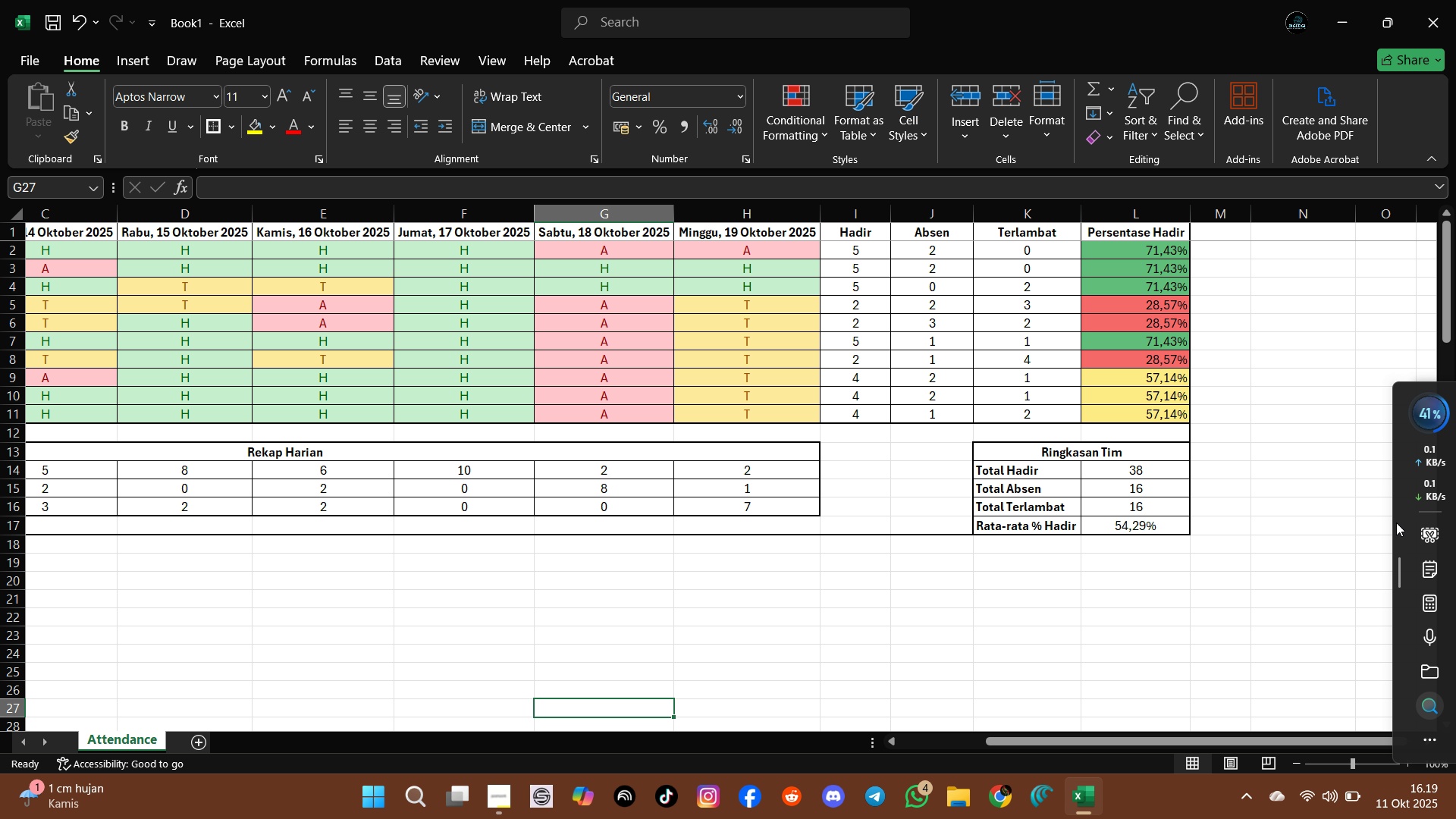 
wait(9.87)
 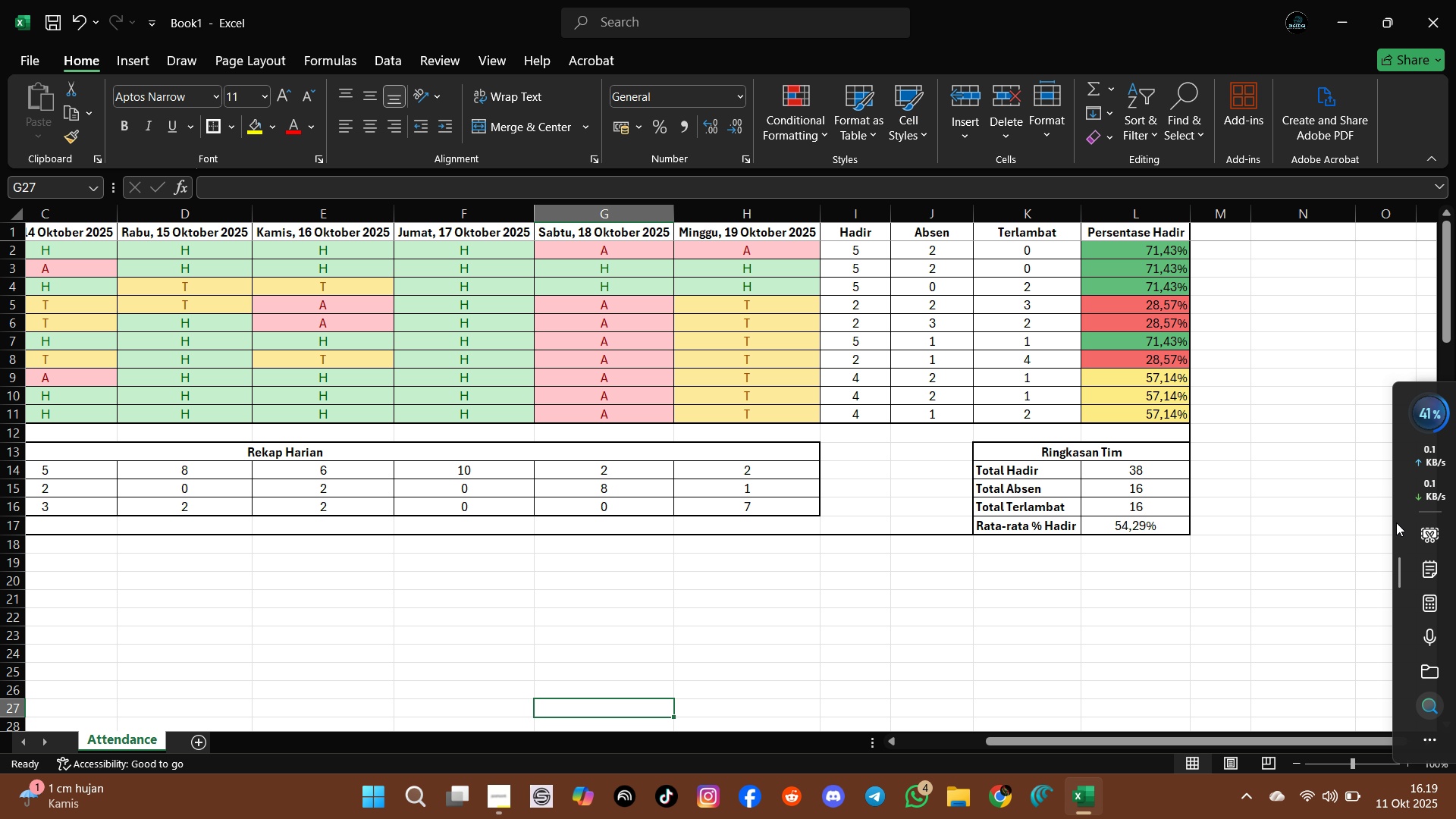 
scroll: coordinate [1264, 441], scroll_direction: up, amount: 3.0
 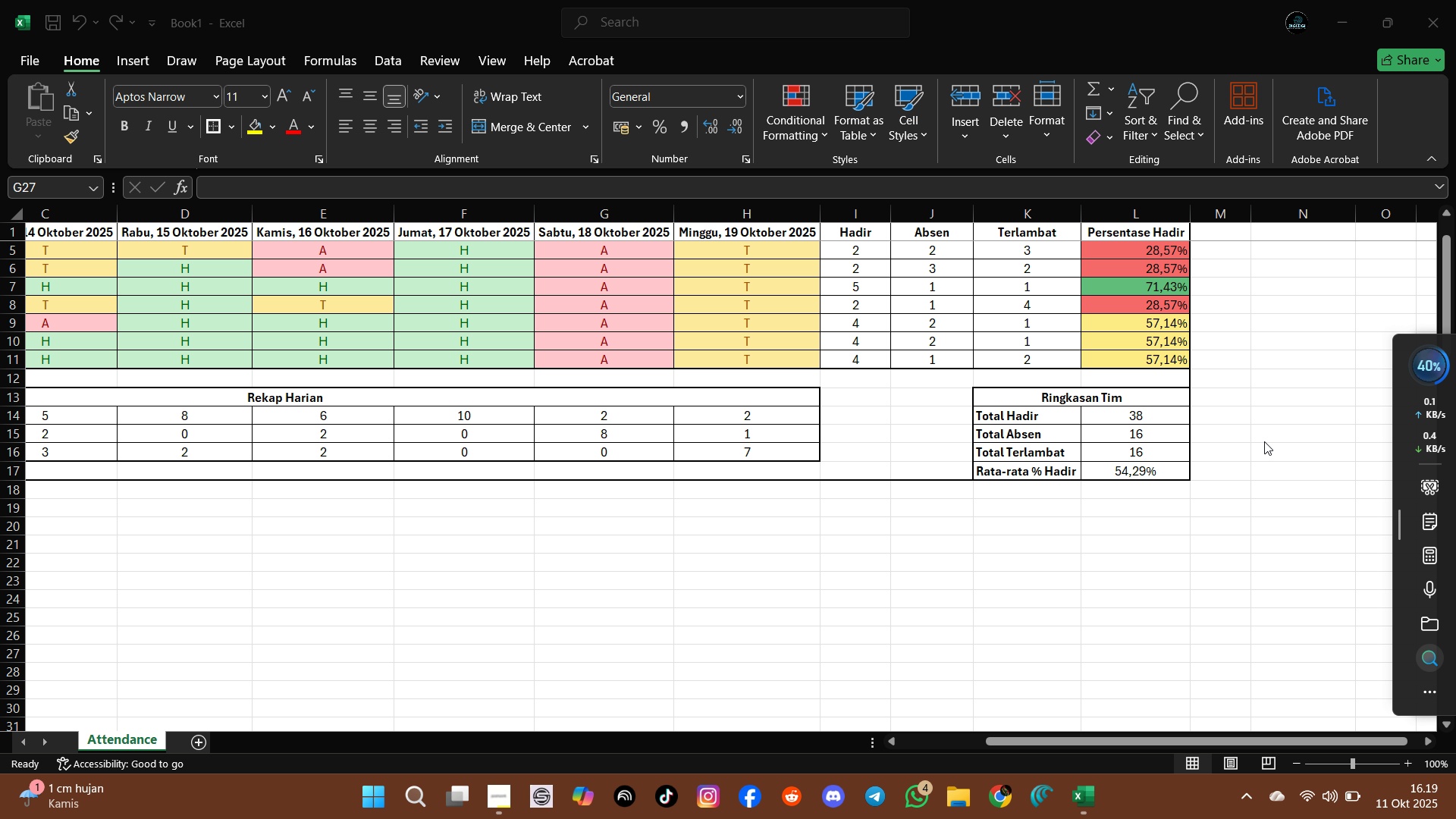 
left_click([1264, 441])
 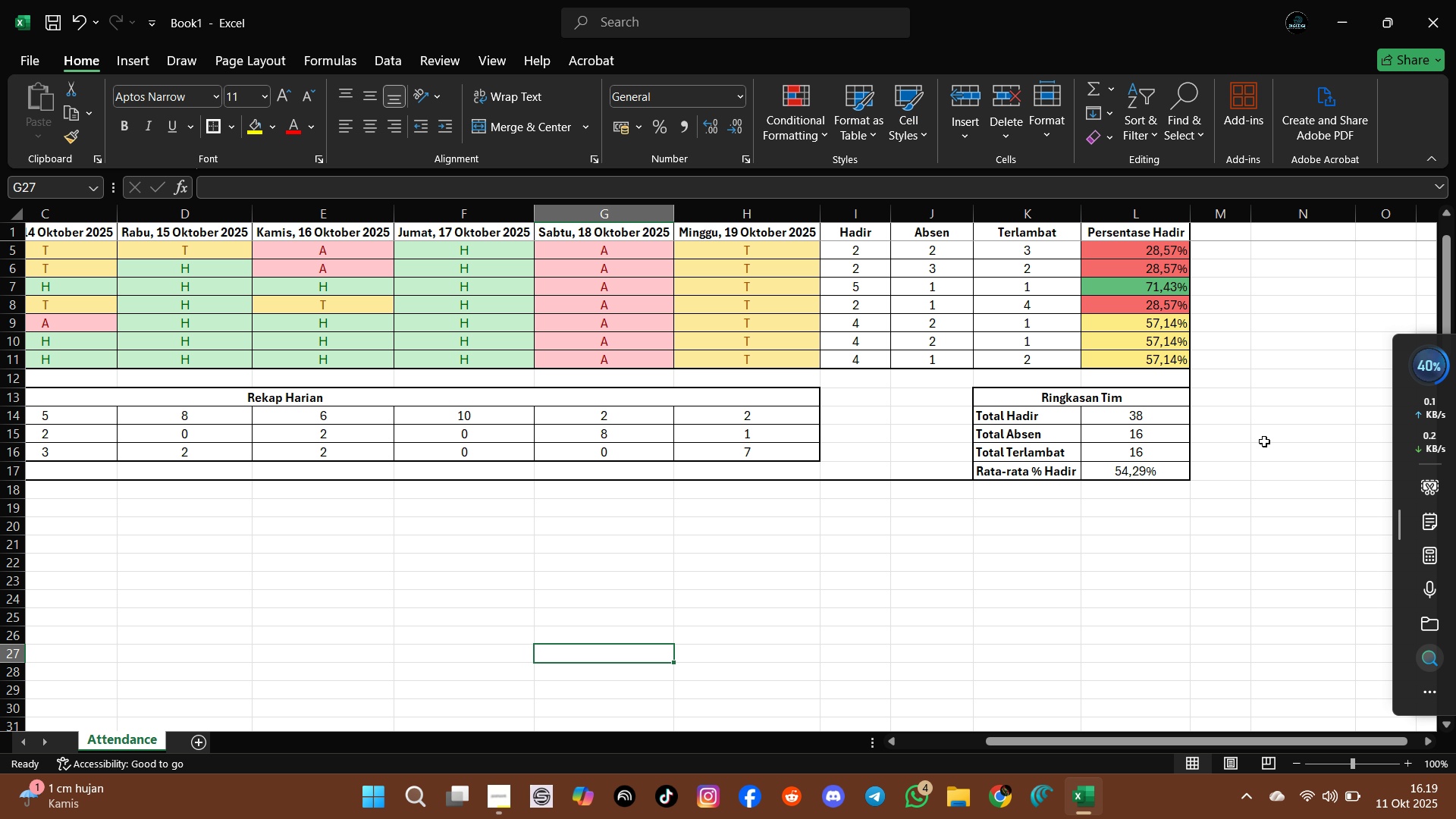 
left_click([1264, 441])
 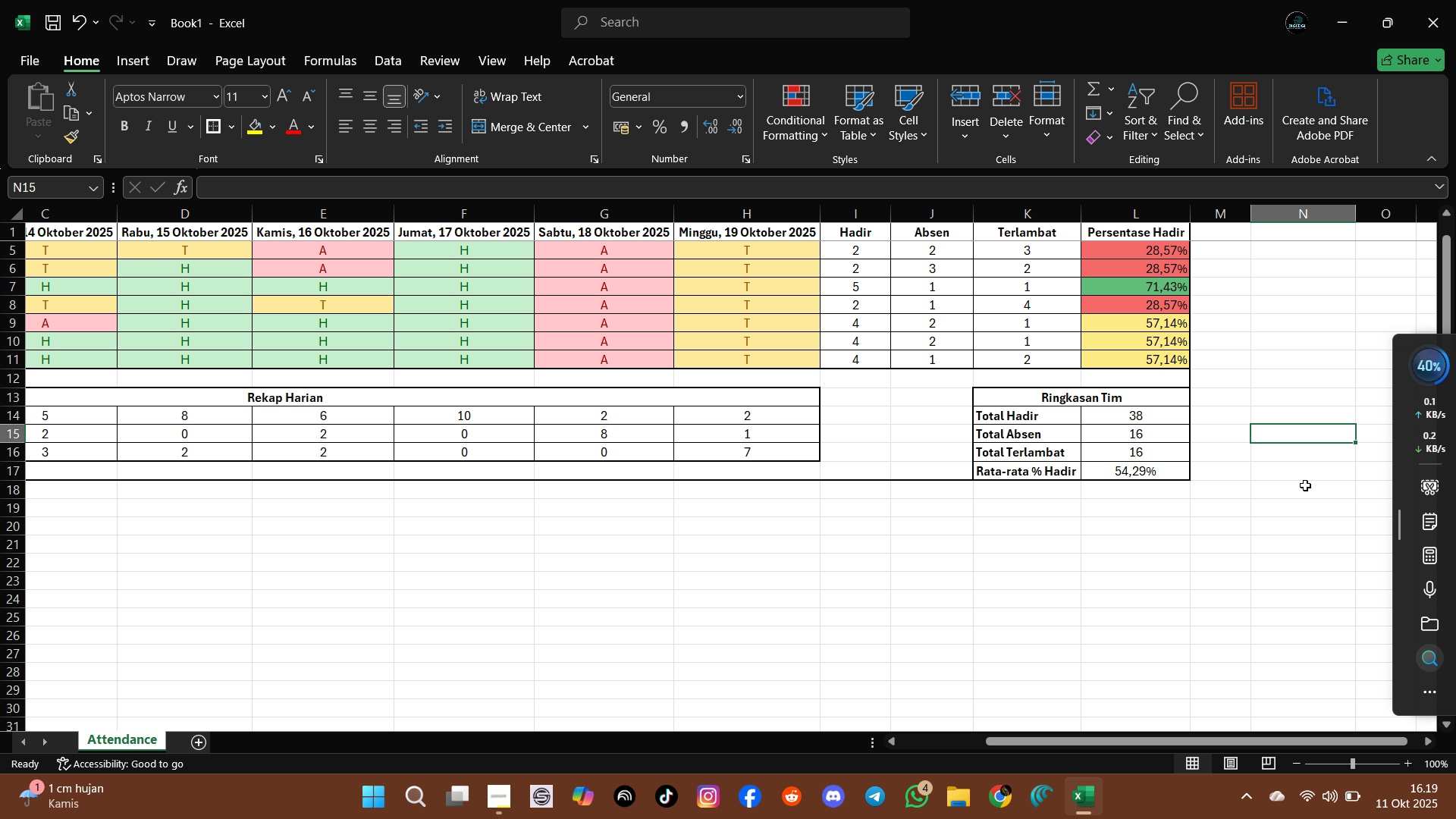 
left_click([1305, 485])
 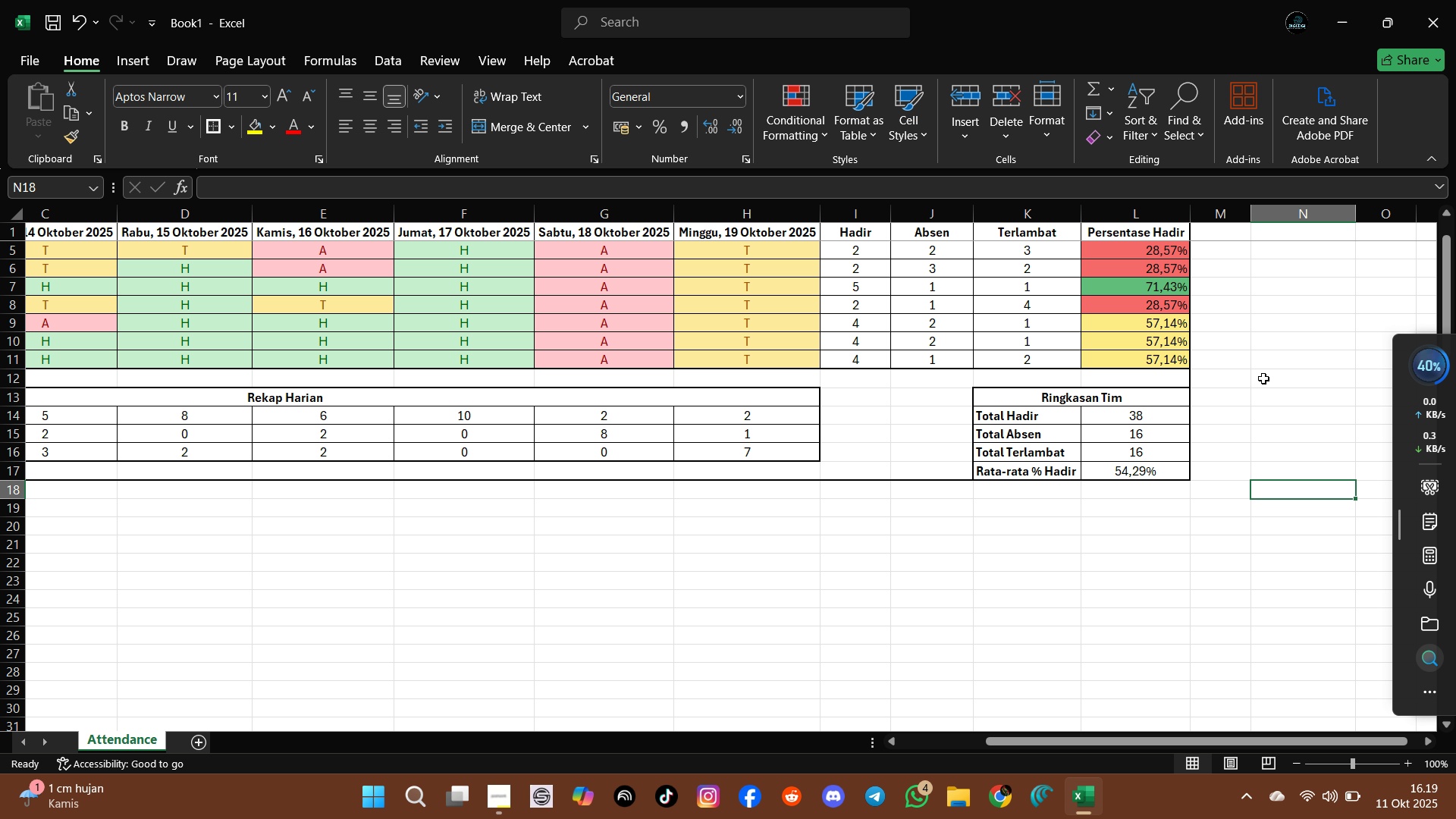 
scroll: coordinate [1252, 349], scroll_direction: up, amount: 4.0
 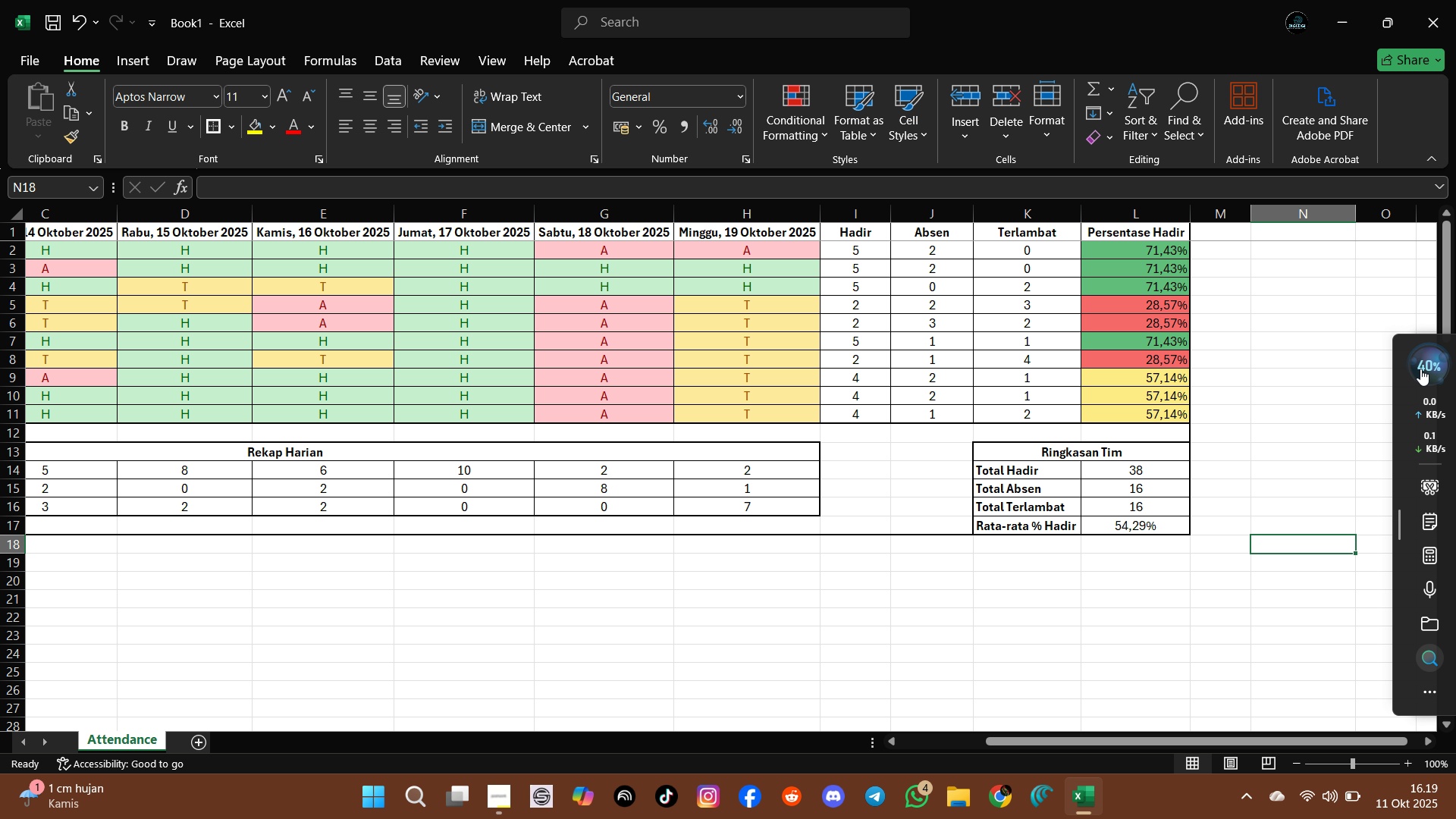 
left_click([1420, 369])
 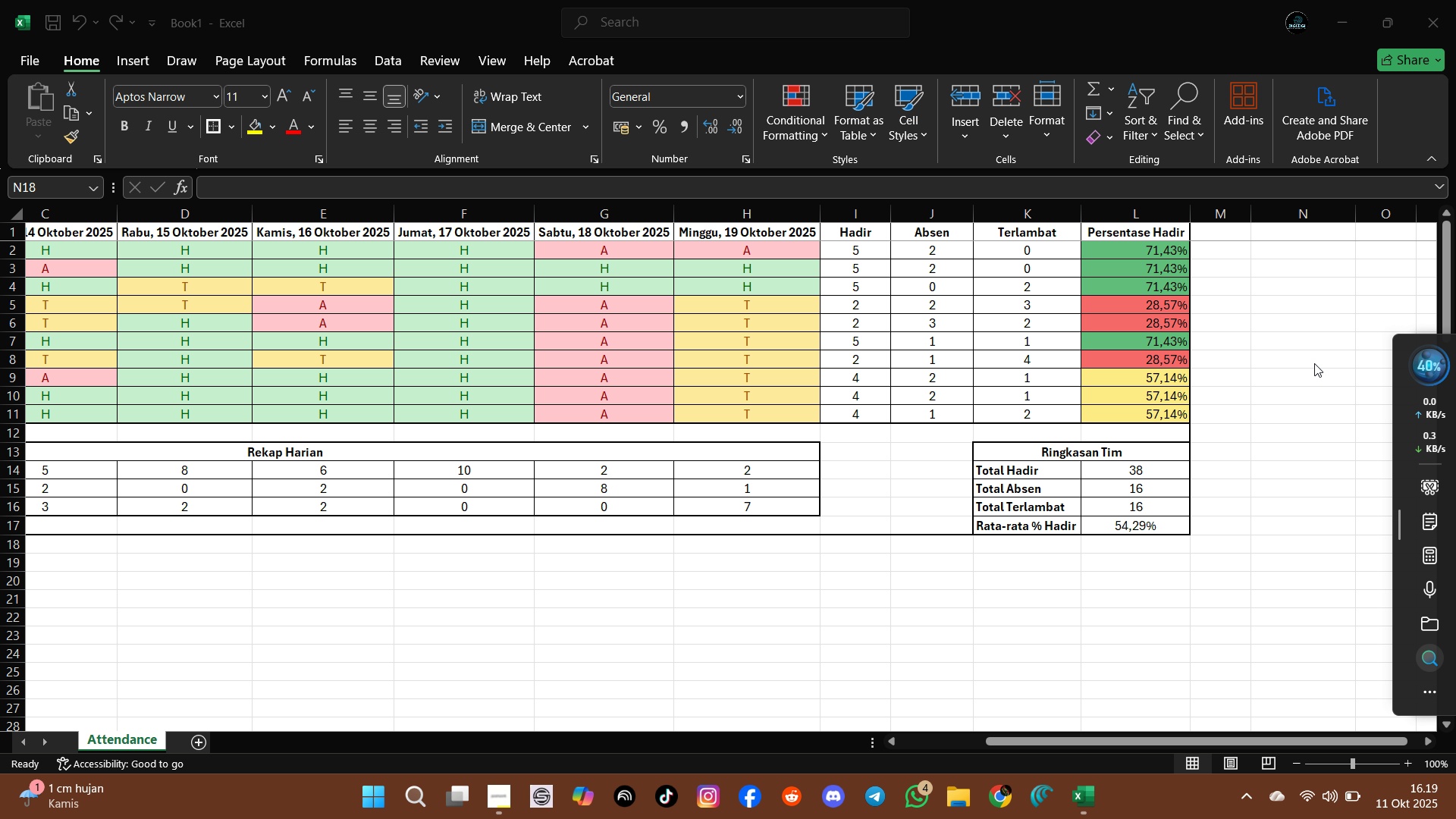 
left_click([1314, 363])
 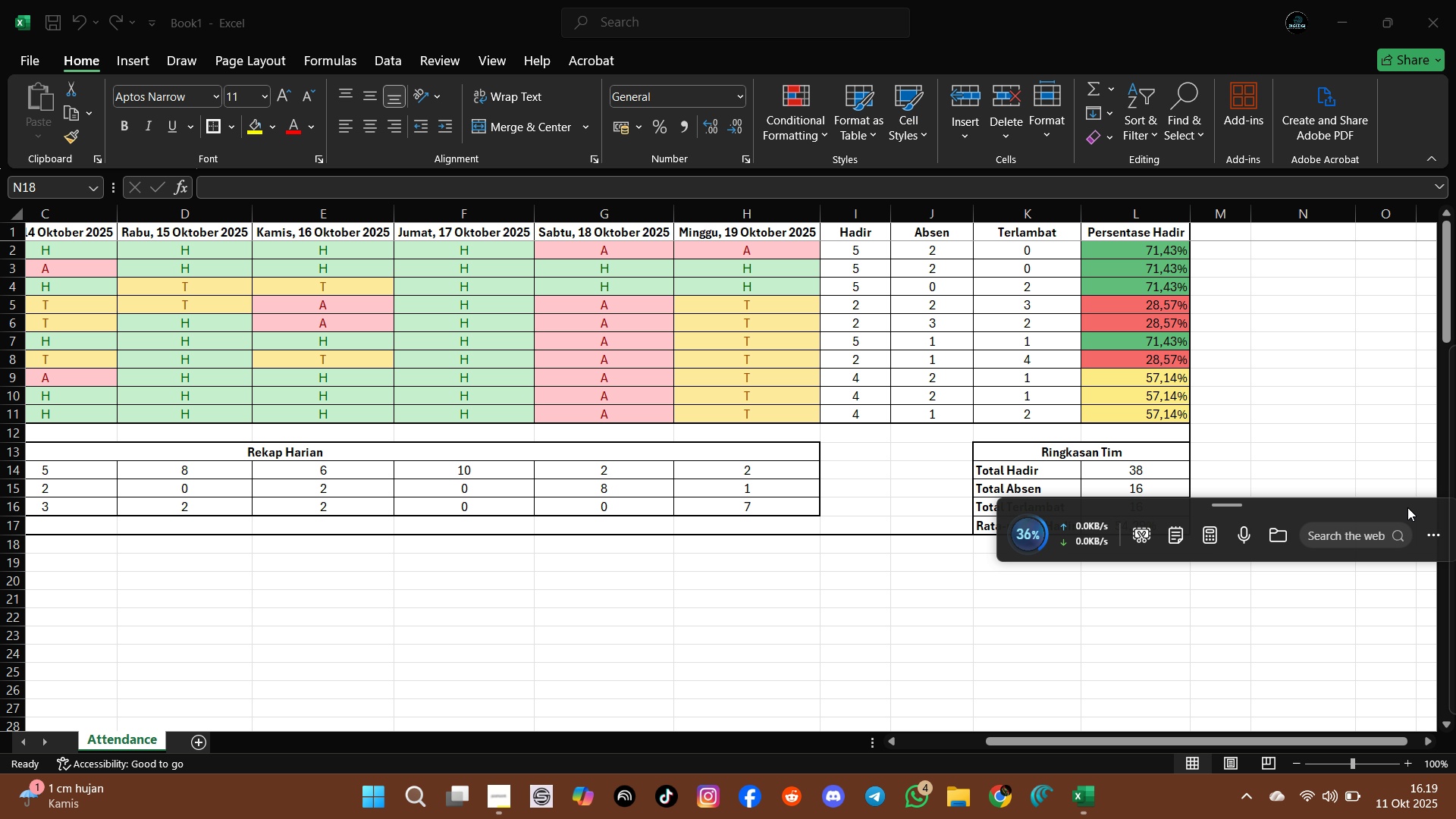 
wait(7.39)
 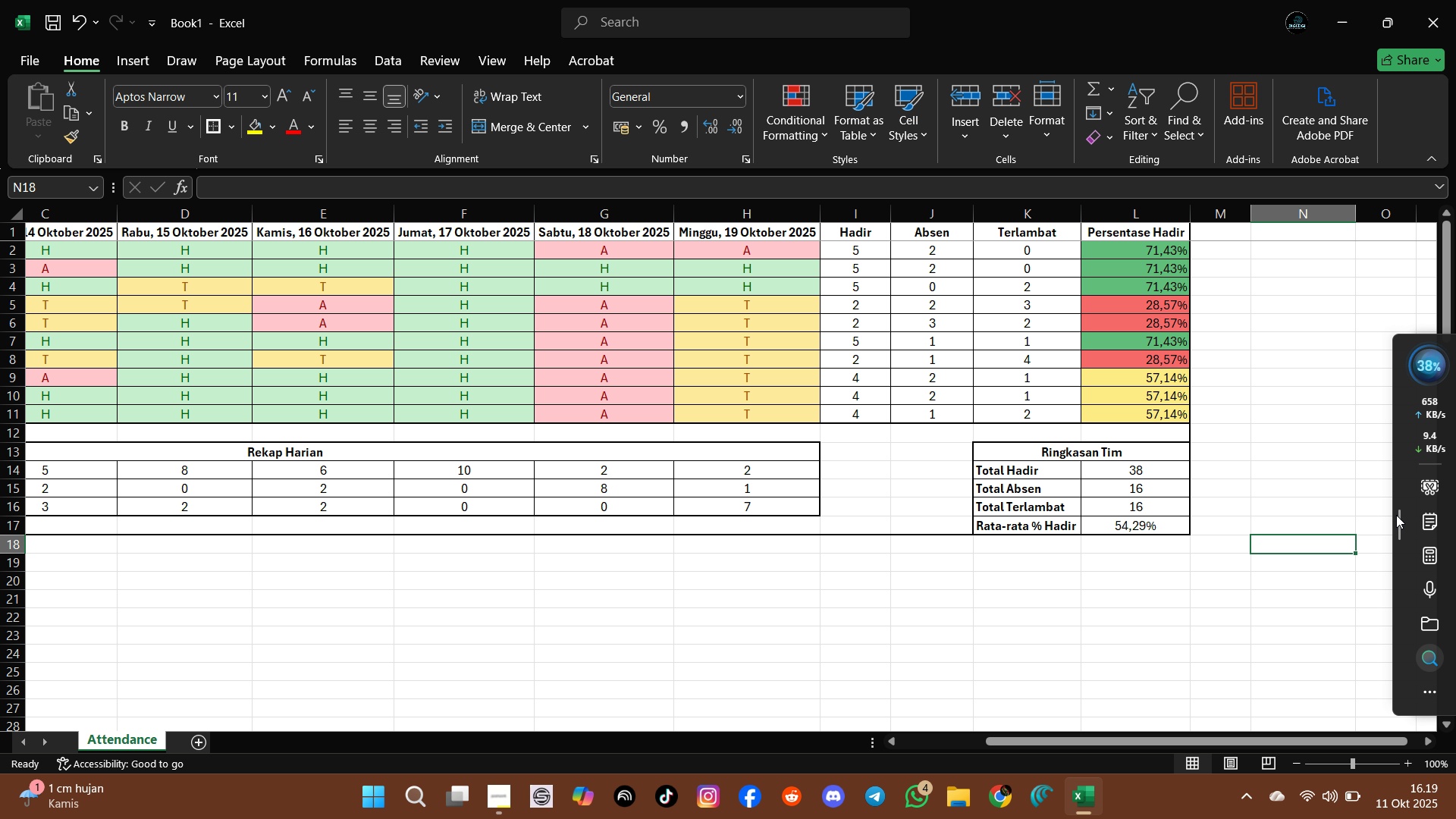 
scroll: coordinate [693, 444], scroll_direction: down, amount: 3.0
 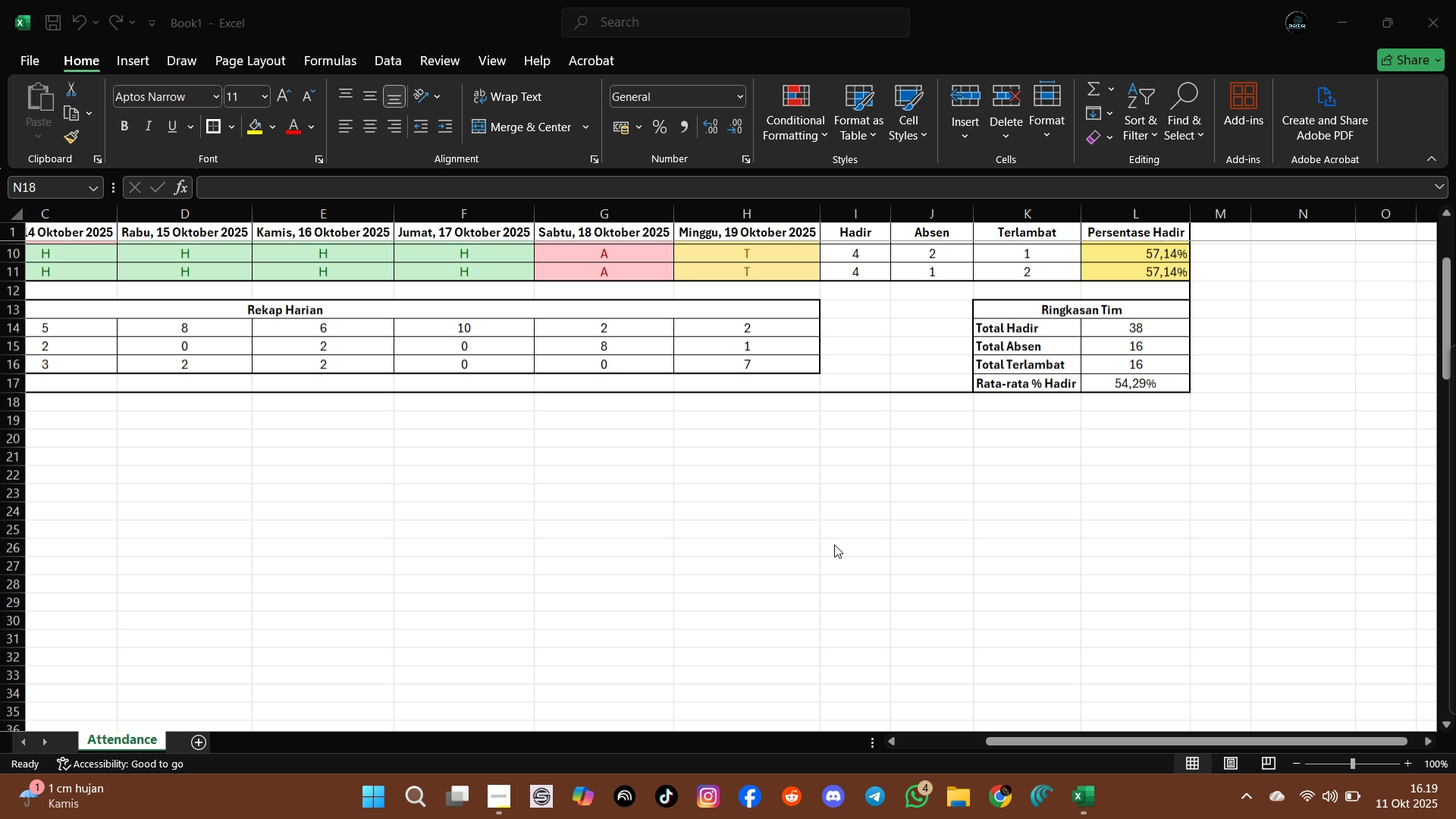 
scroll: coordinate [829, 530], scroll_direction: up, amount: 10.0
 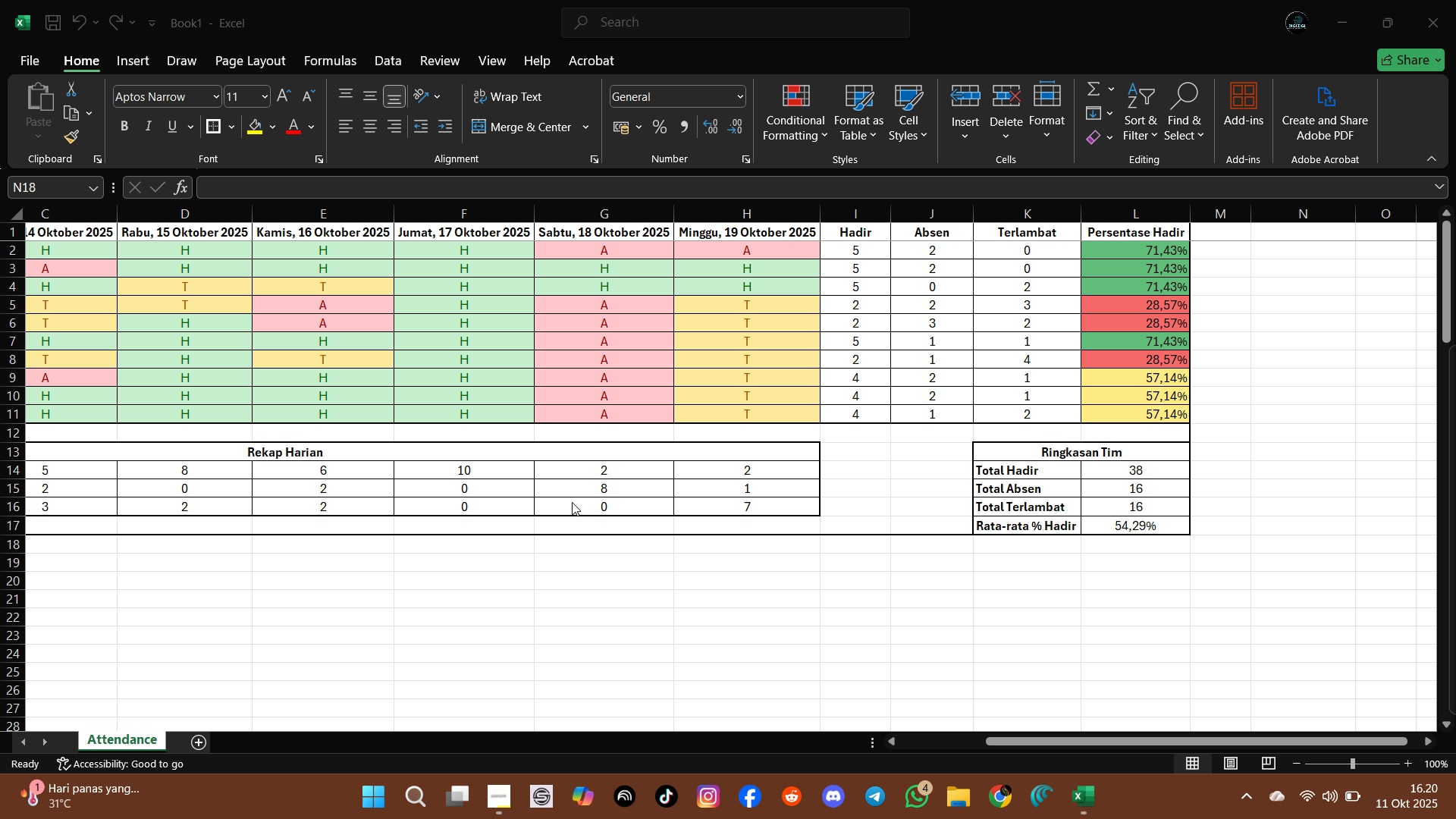 
wait(24.98)
 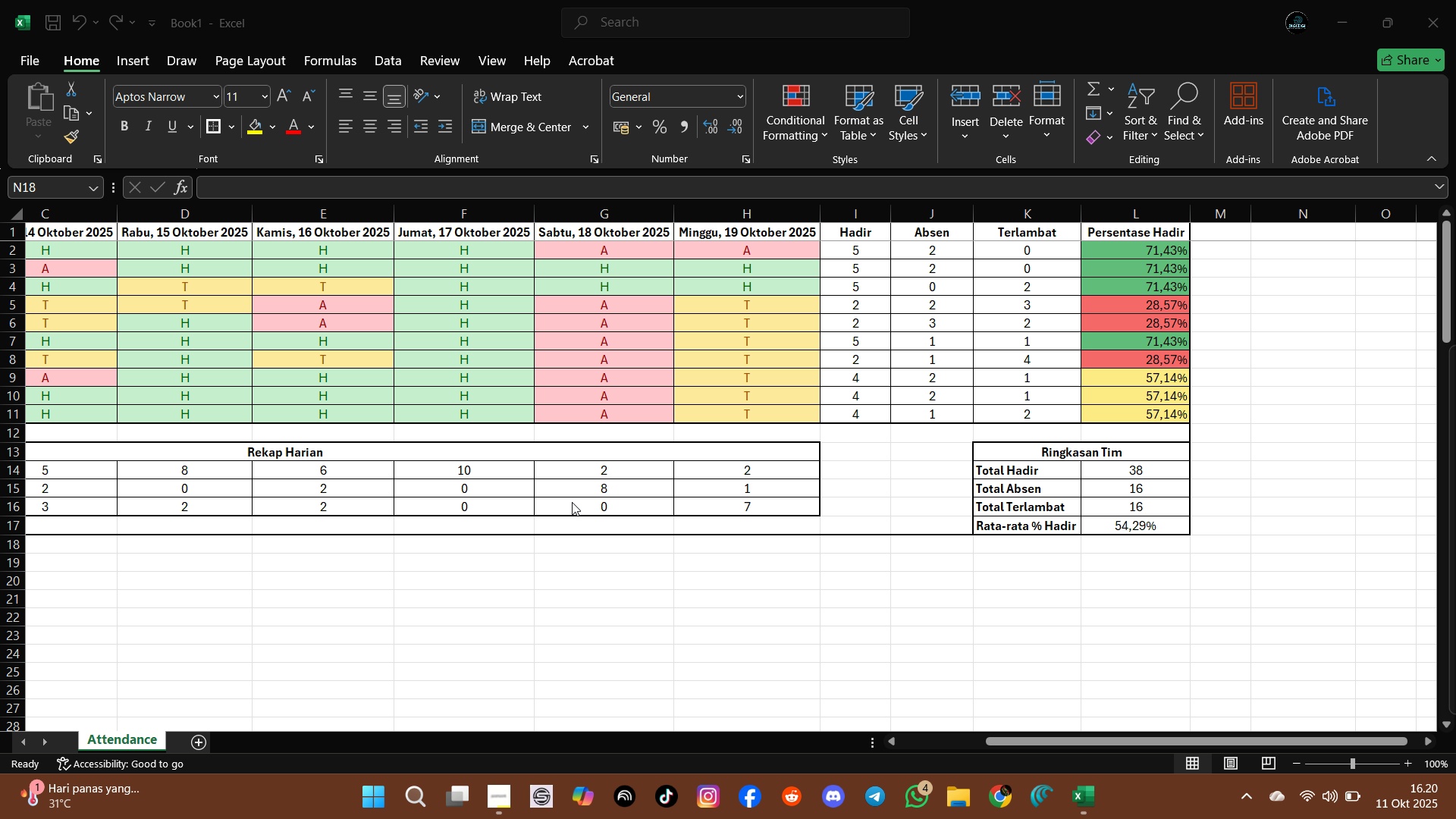 
left_click([987, 736])
 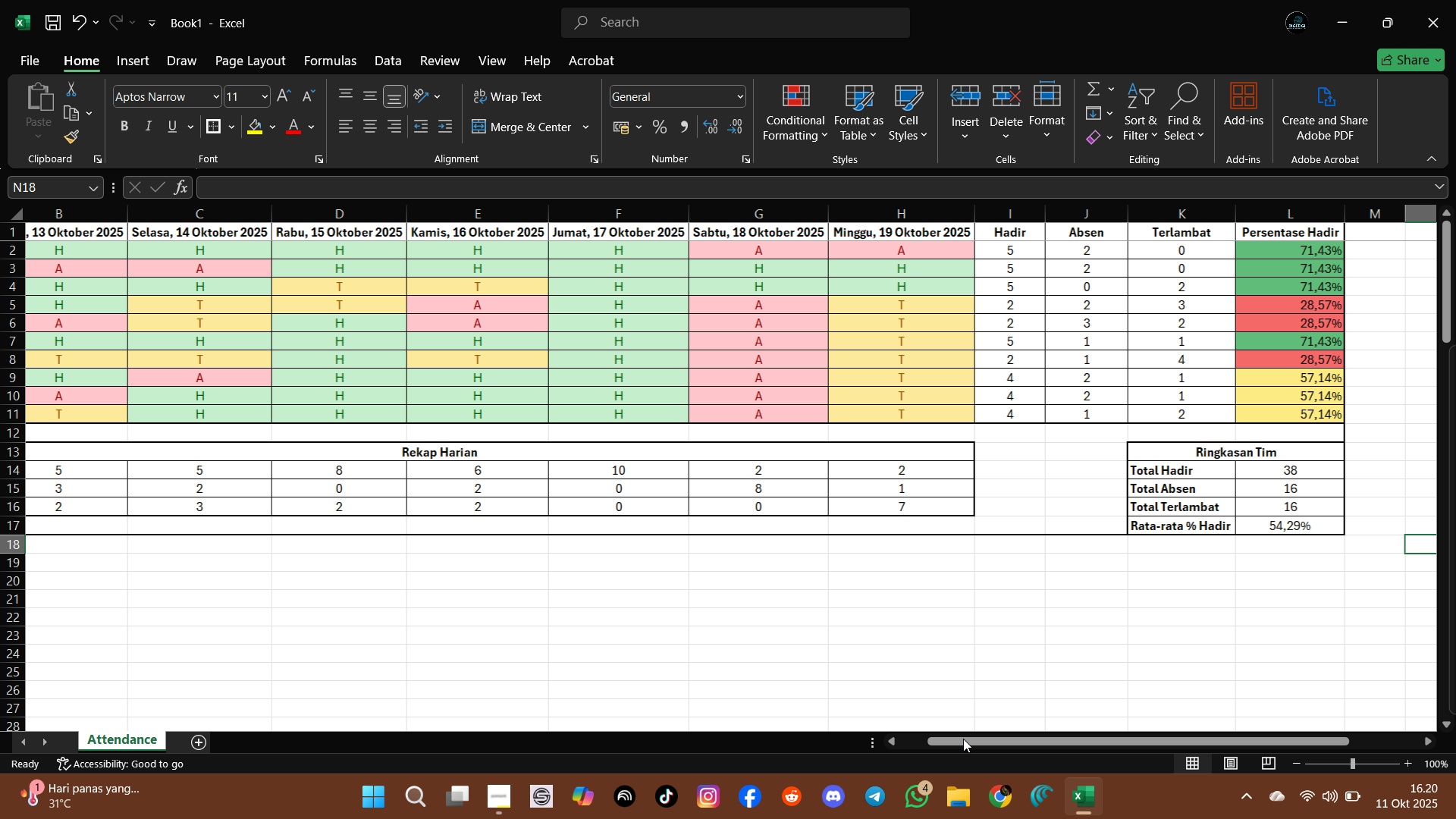 
left_click([963, 739])
 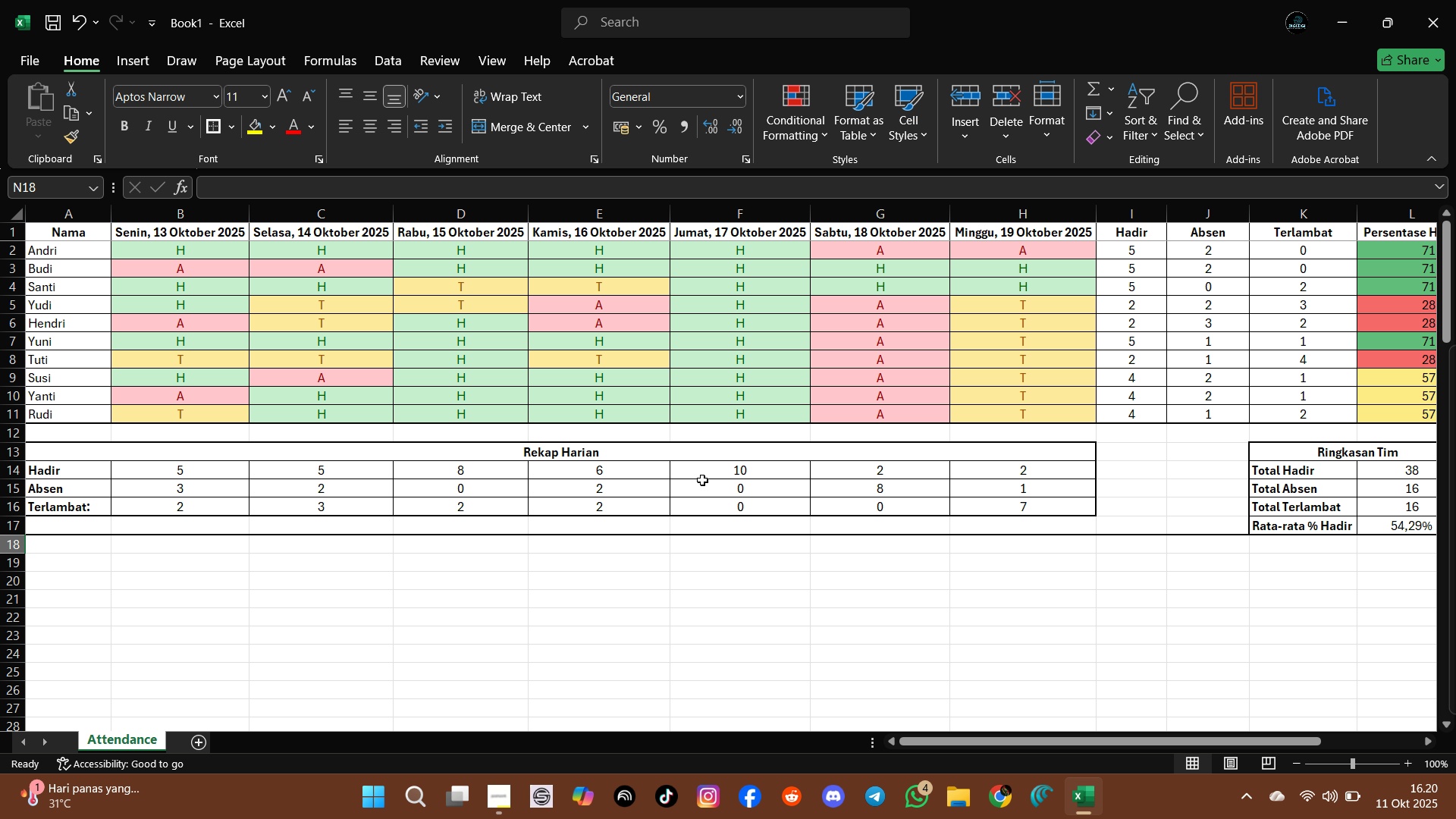 
wait(8.61)
 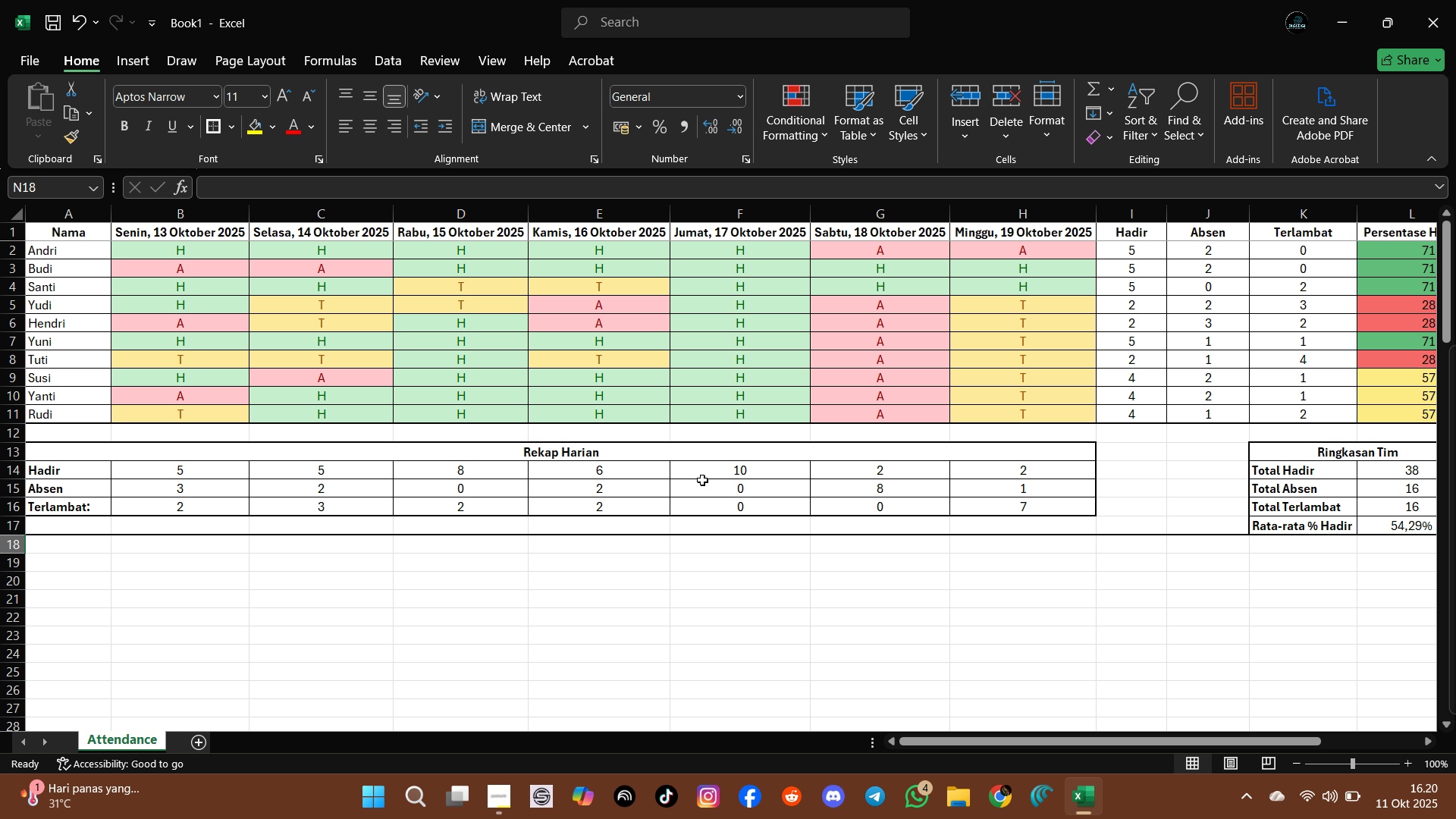 
scroll: coordinate [599, 480], scroll_direction: up, amount: 9.0
 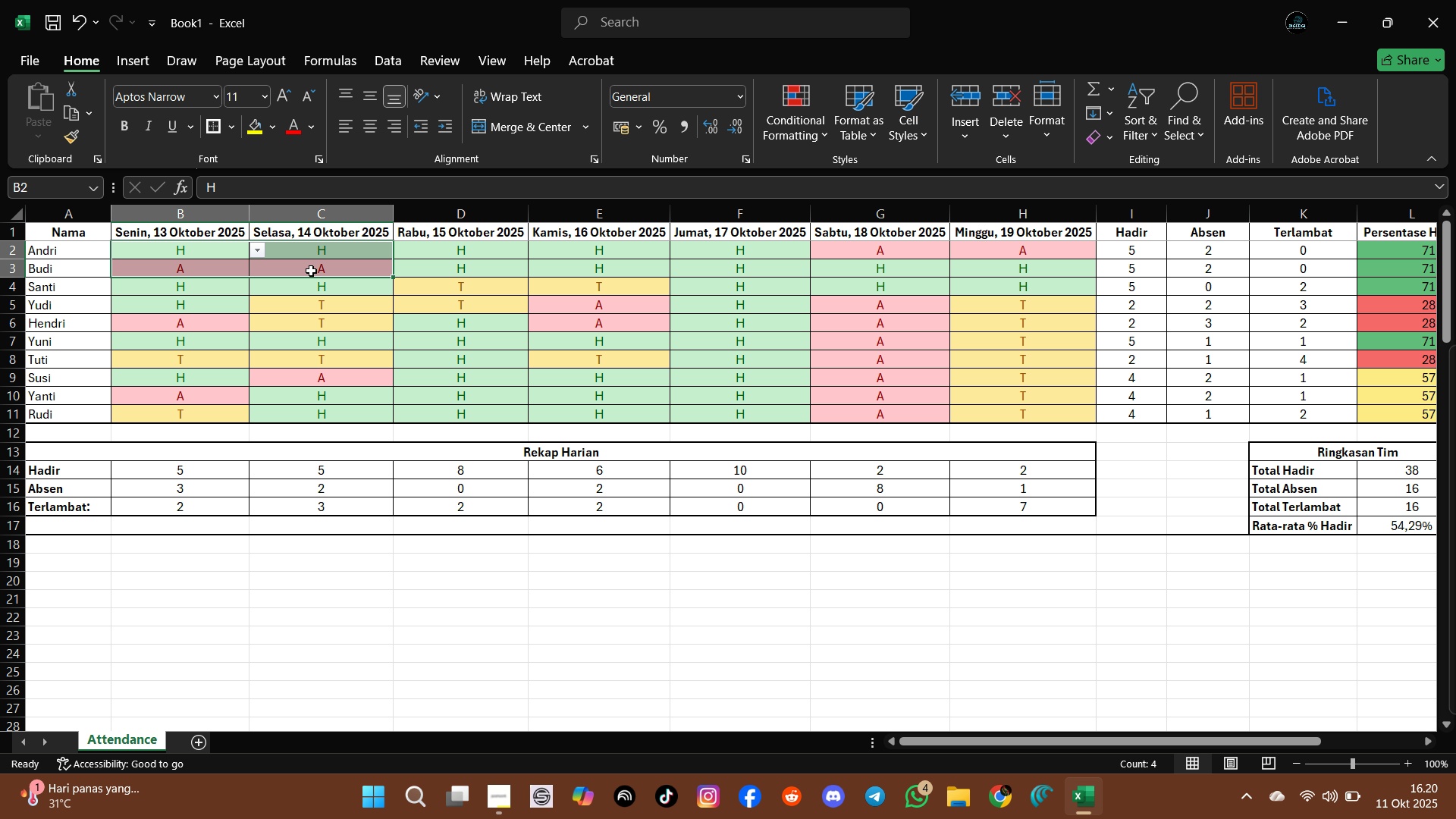 
left_click([239, 321])
 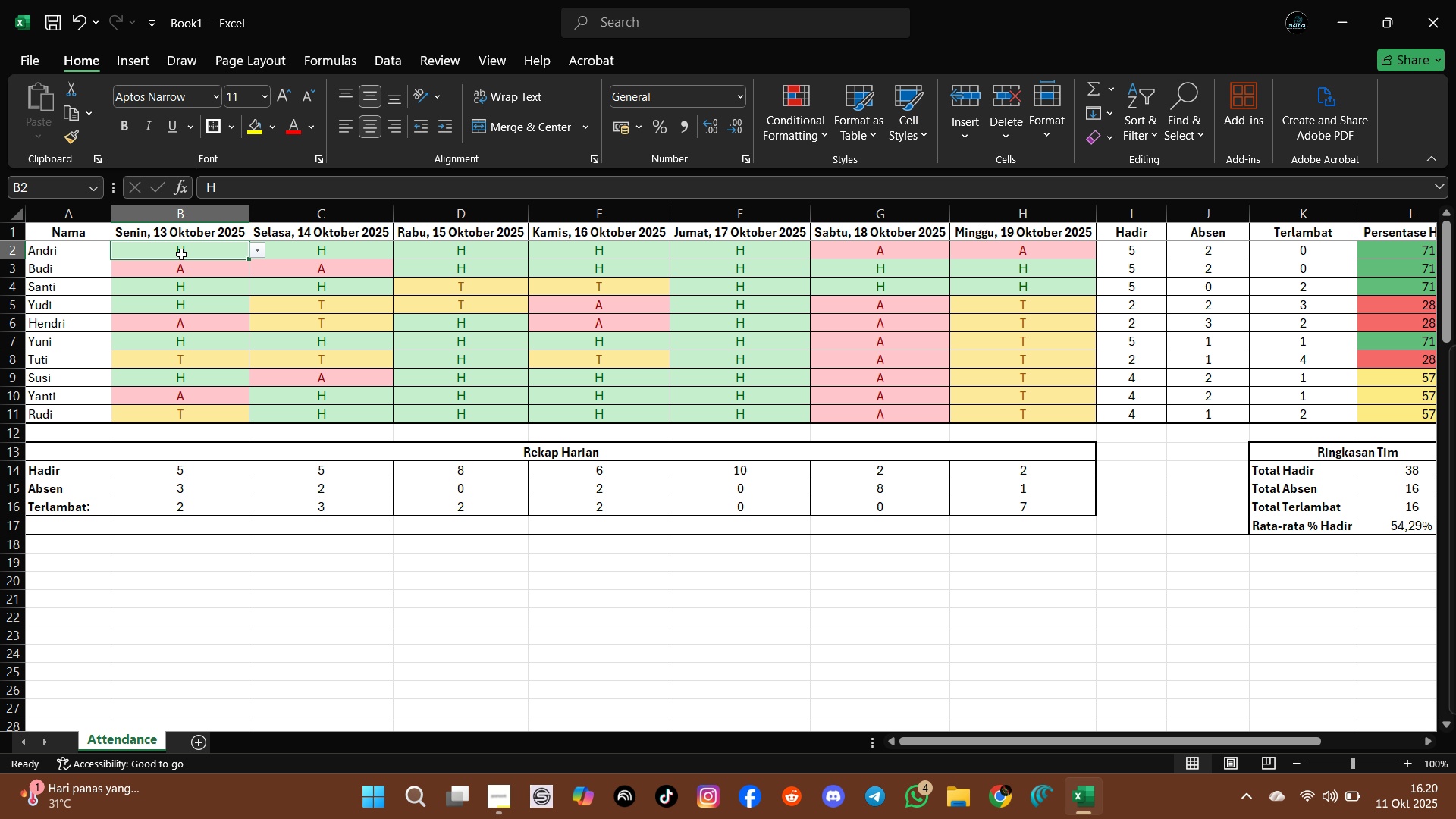 
left_click([181, 254])
 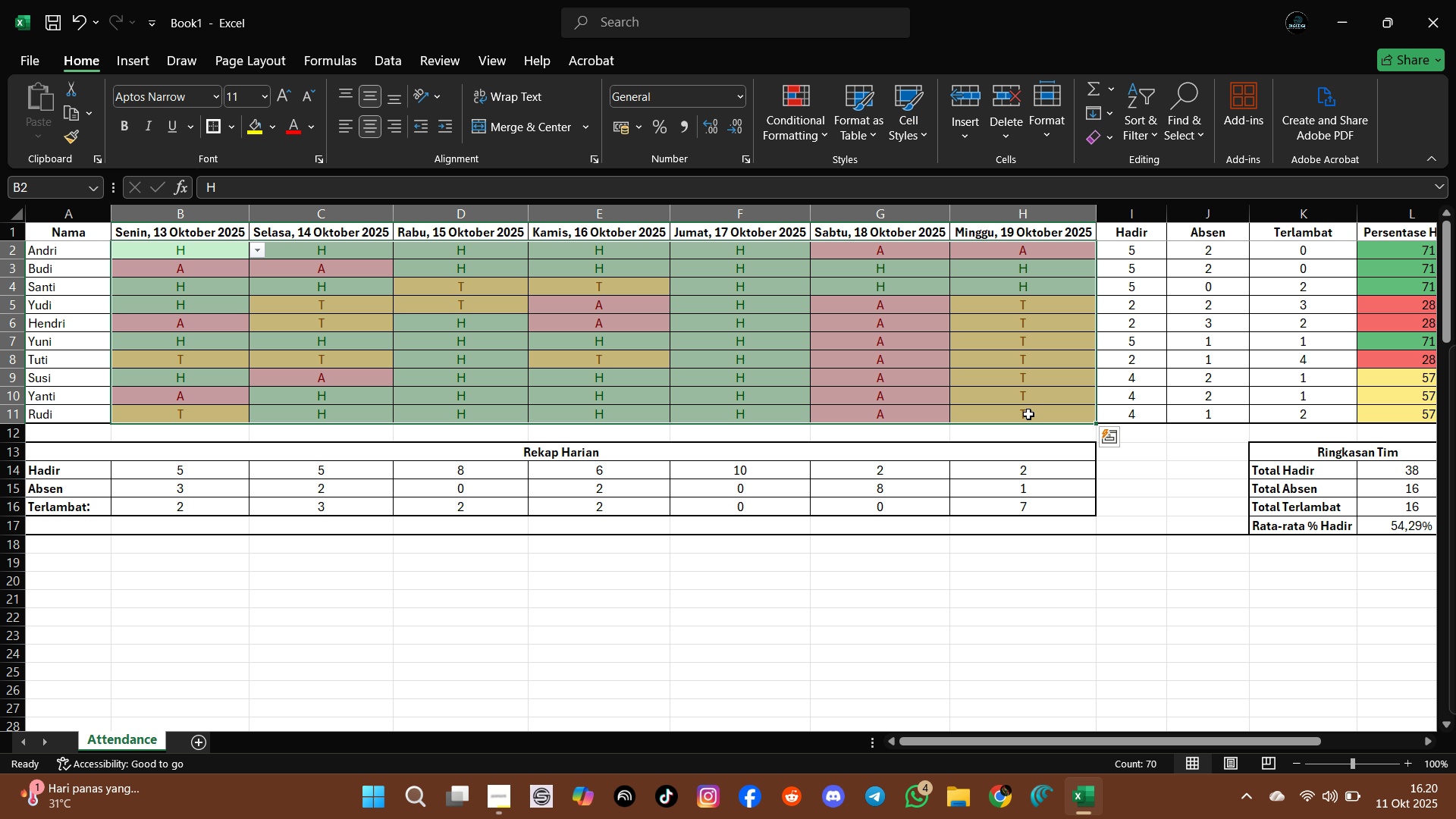 
wait(13.18)
 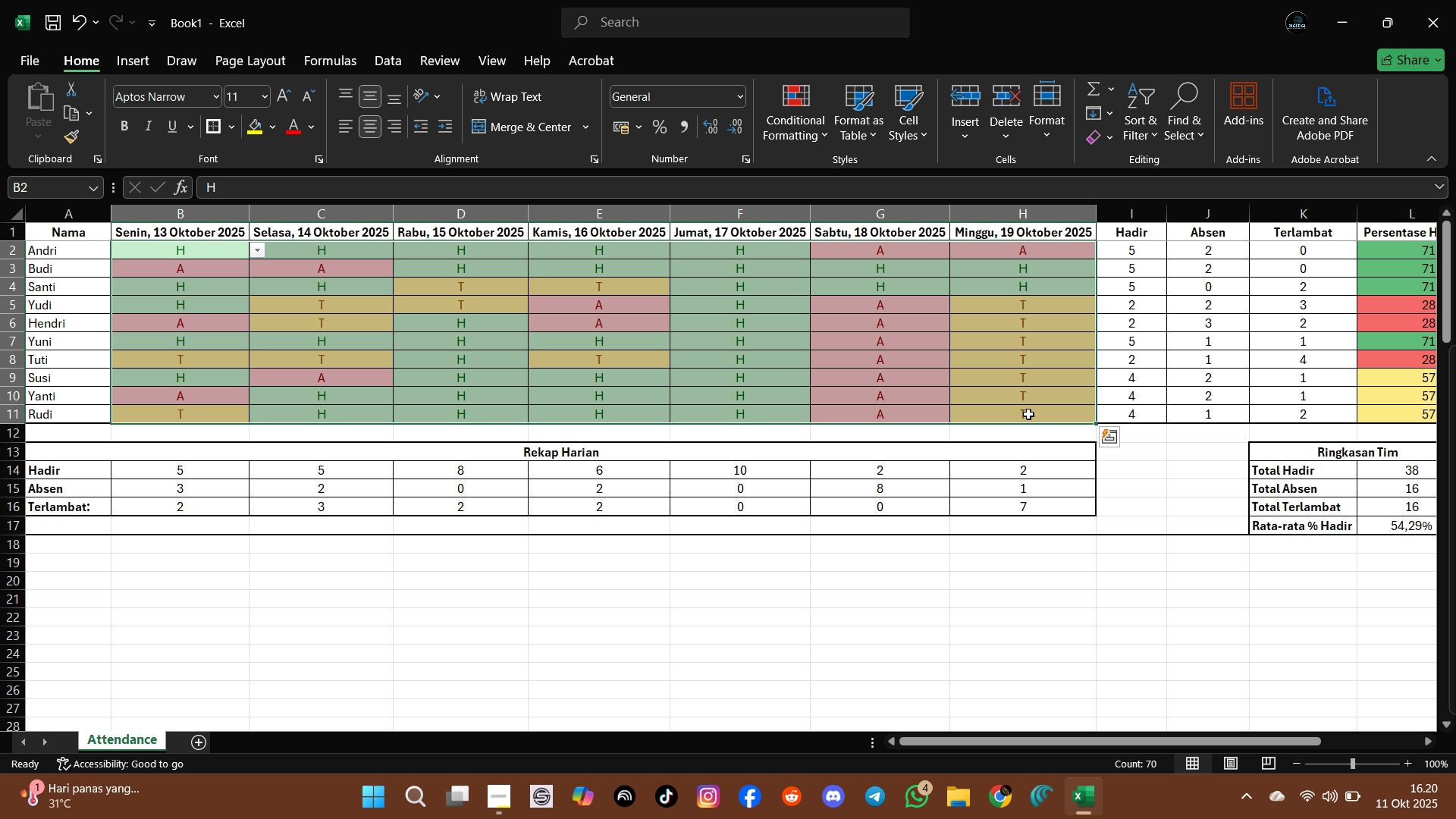 
left_click([121, 58])
 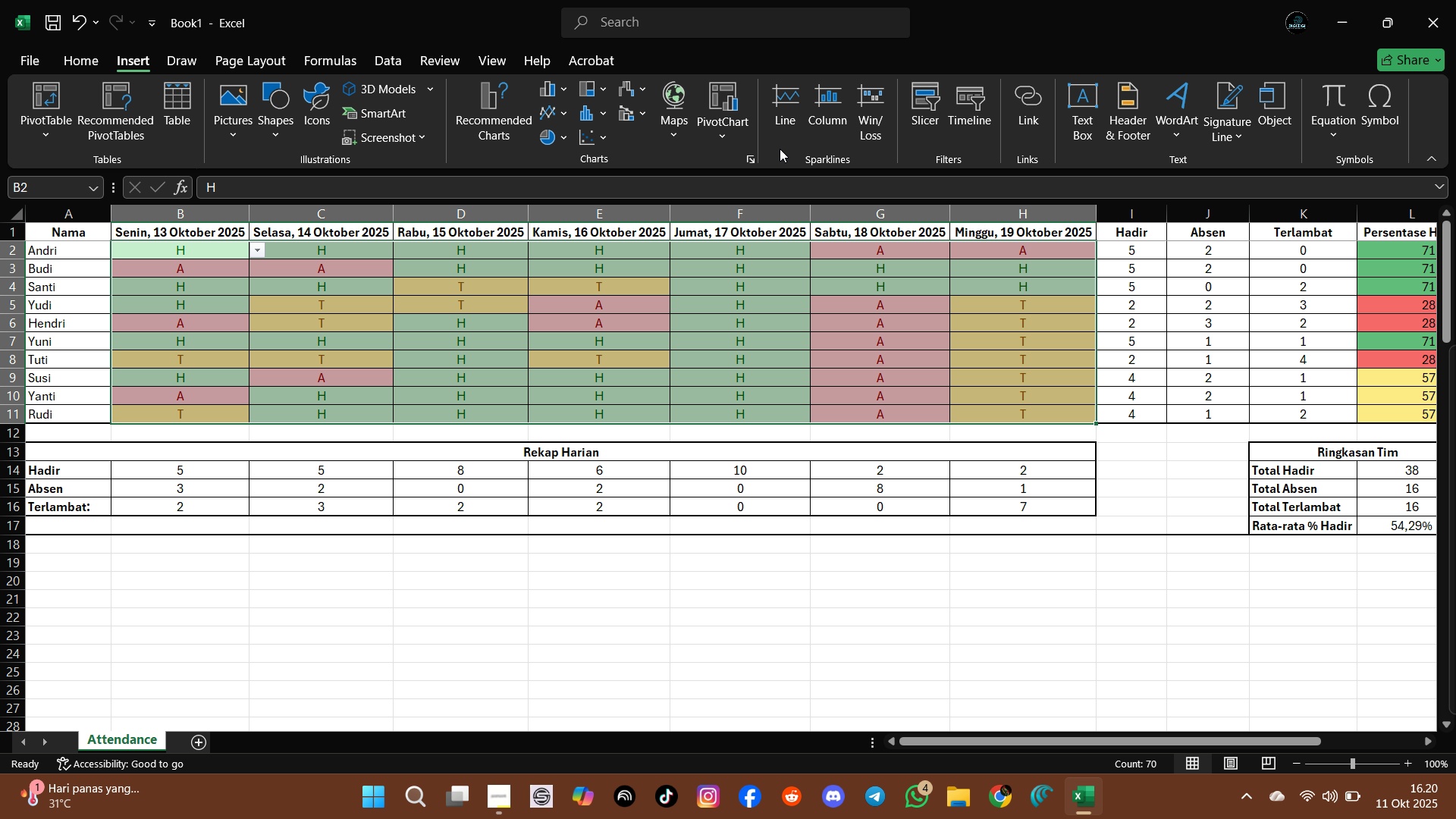 
wait(5.37)
 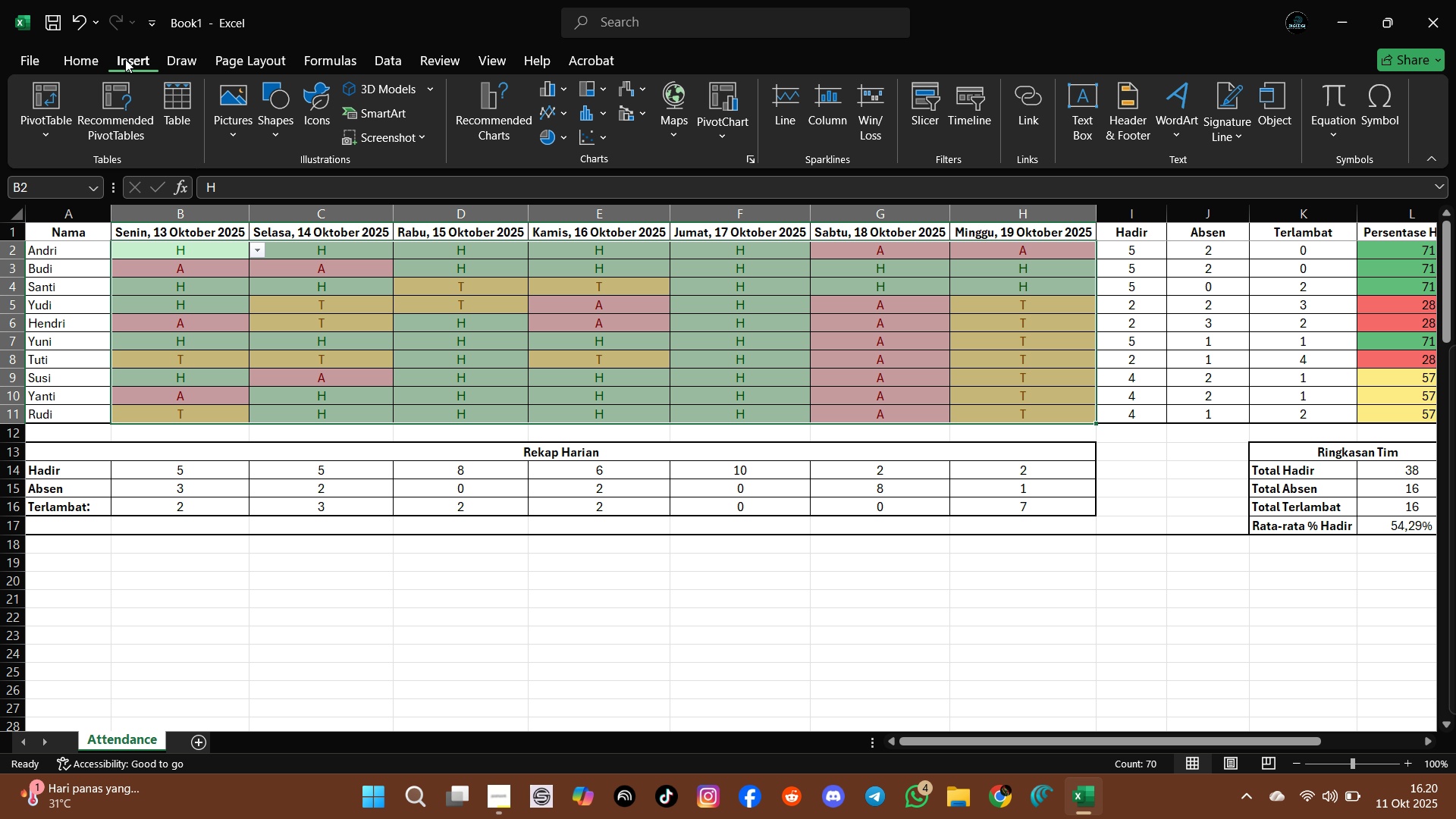 
mouse_move([799, 121])
 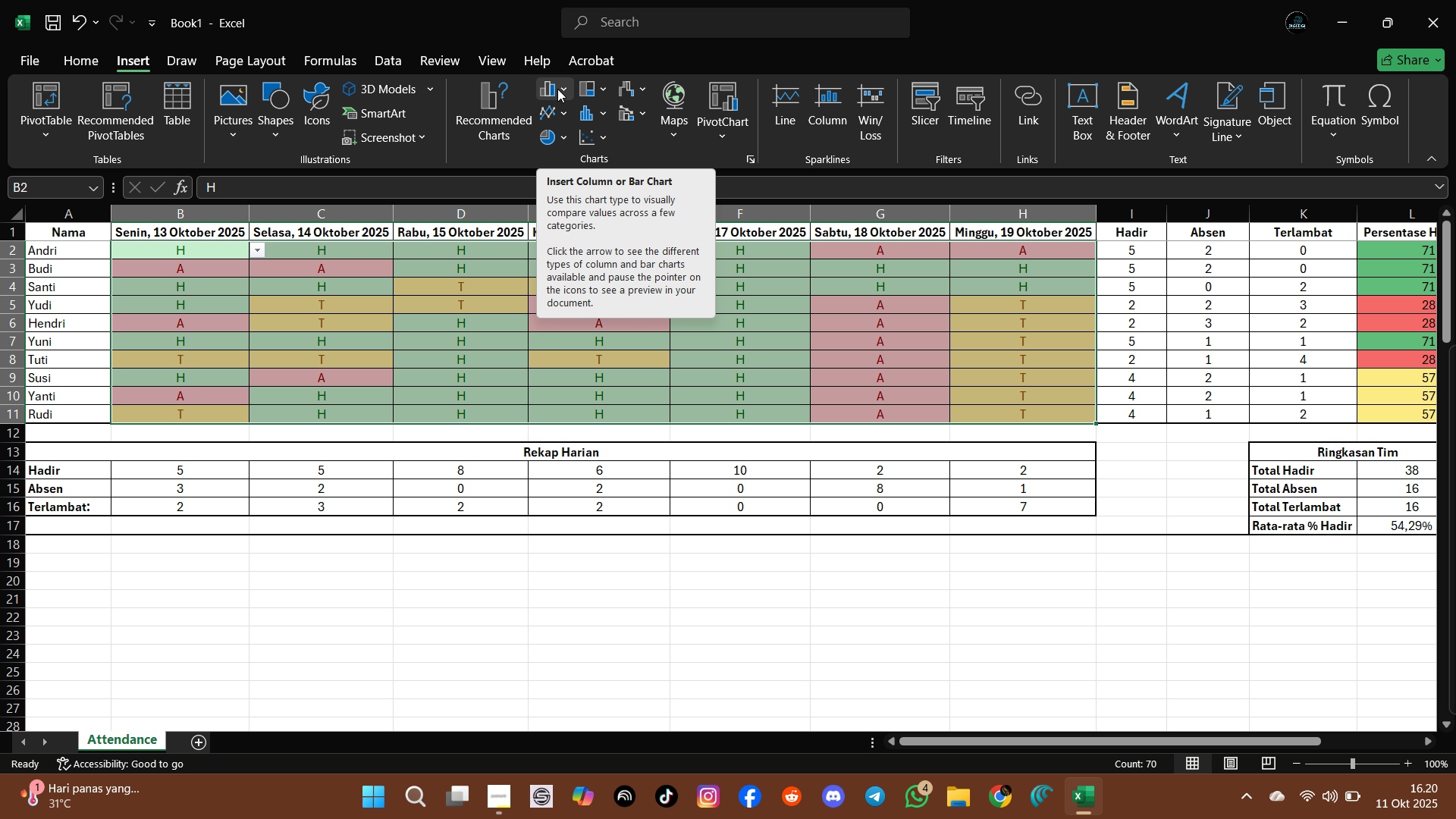 
left_click([563, 95])
 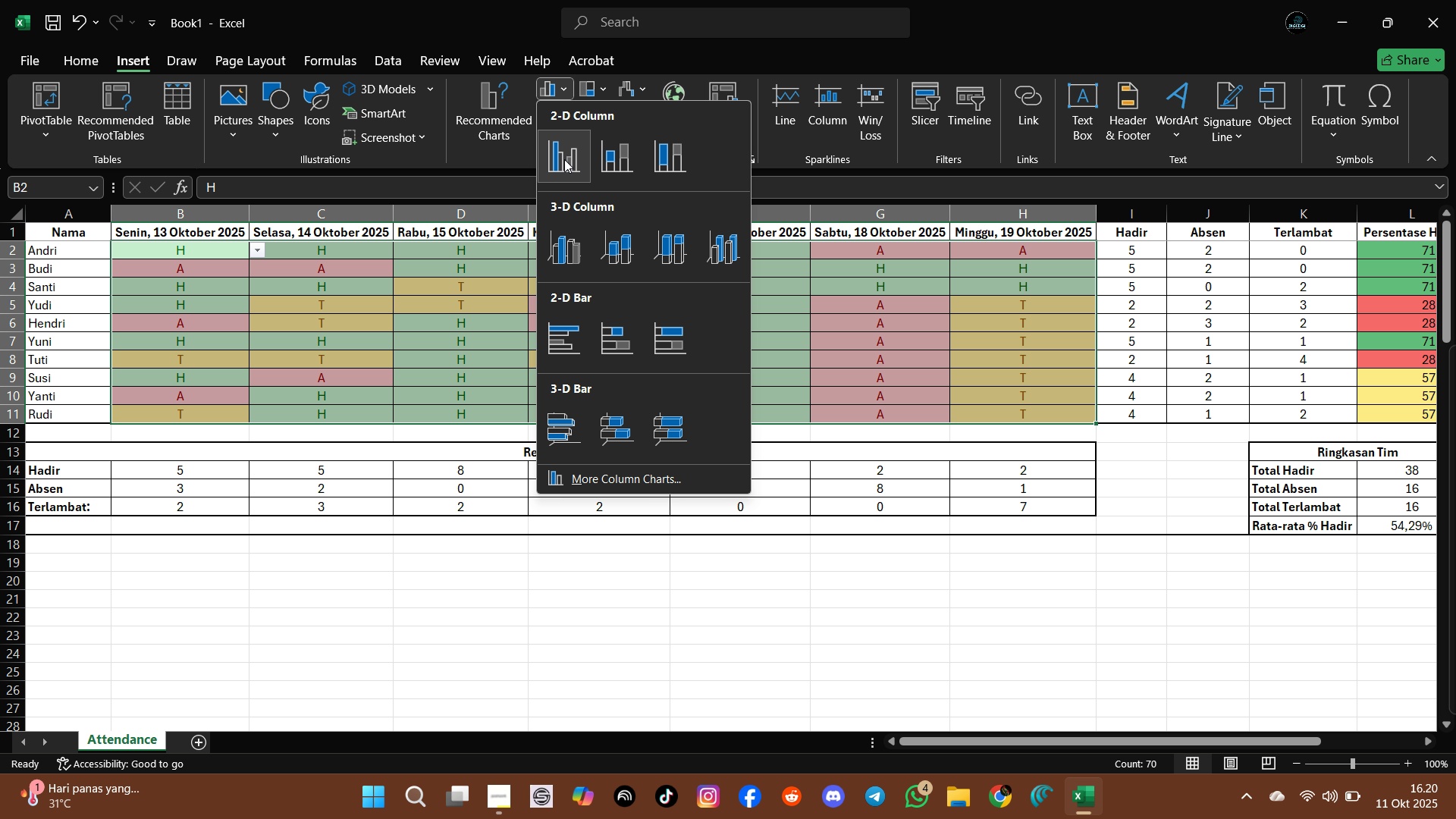 
mouse_move([573, 198])
 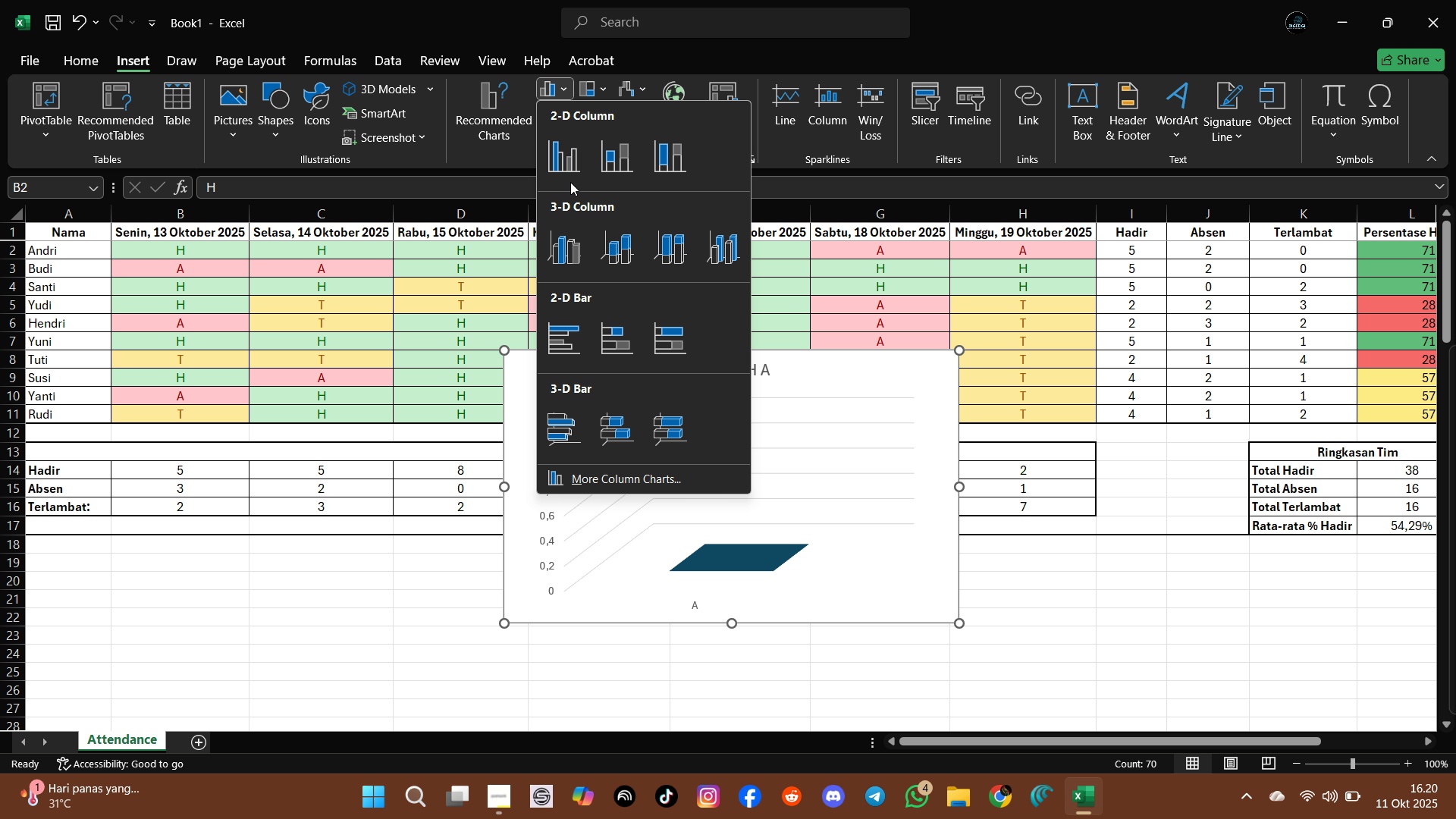 
mouse_move([587, 162])
 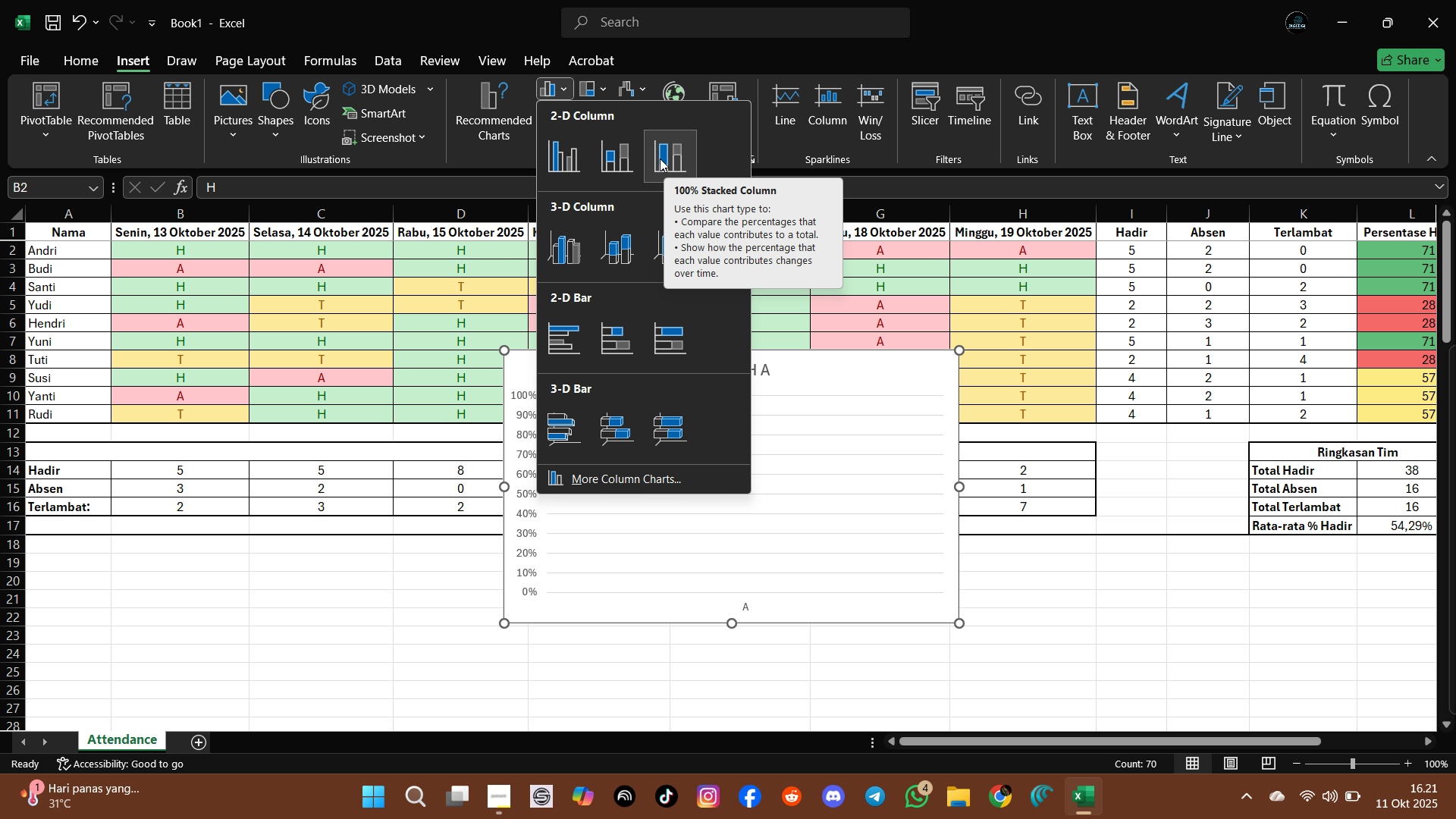 
wait(11.23)
 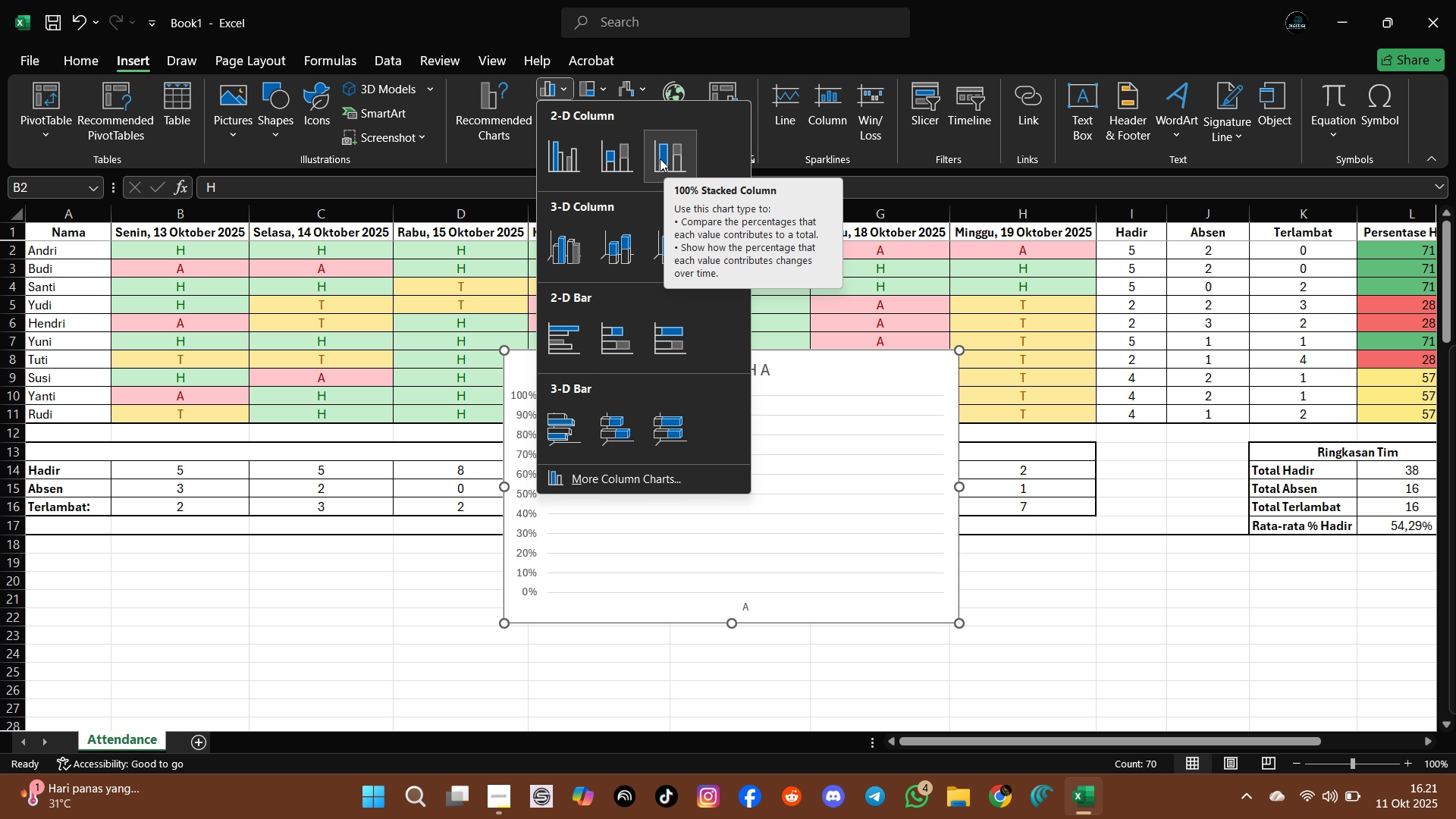 
key(Escape)
 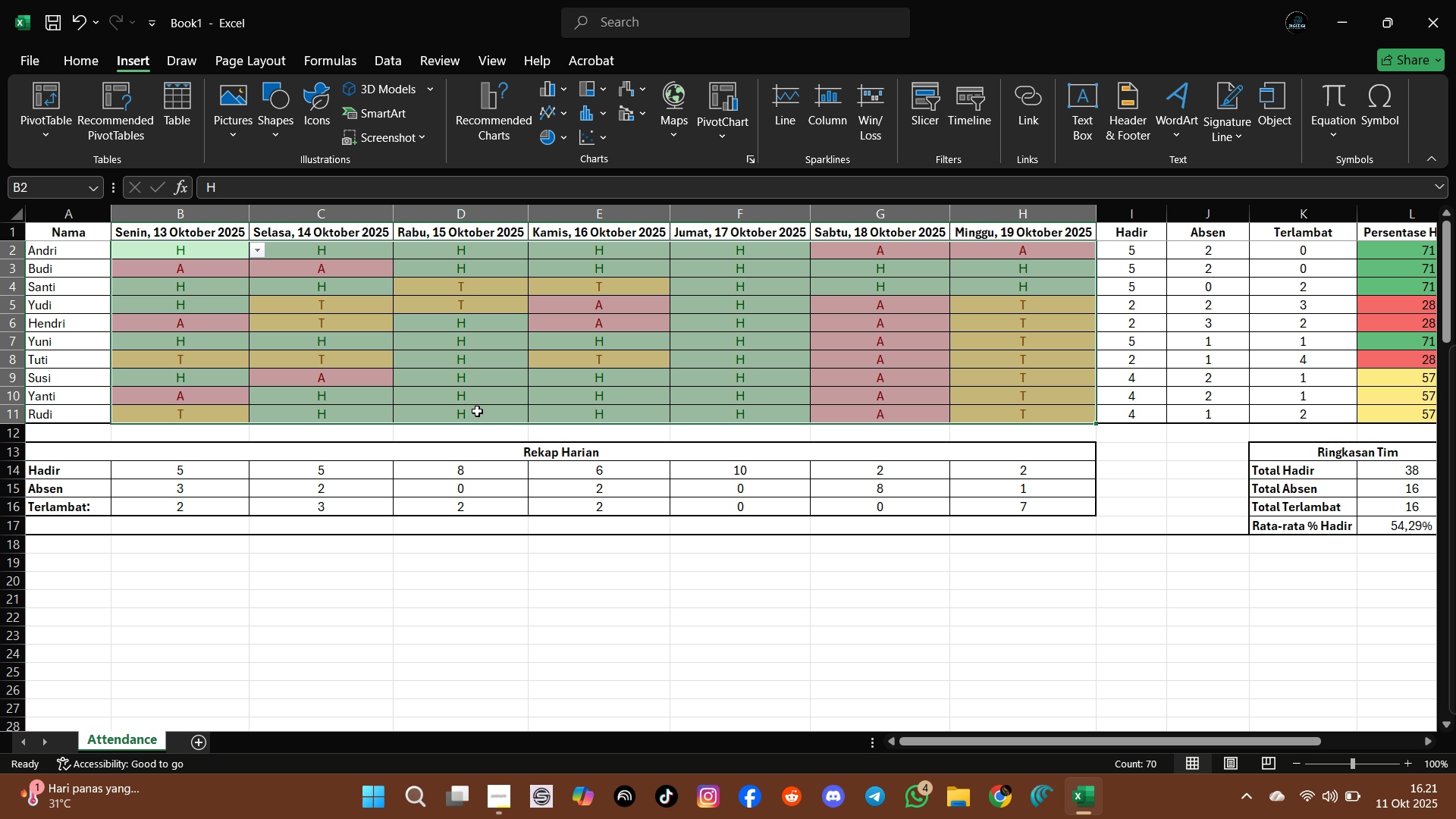 
key(Escape)
 